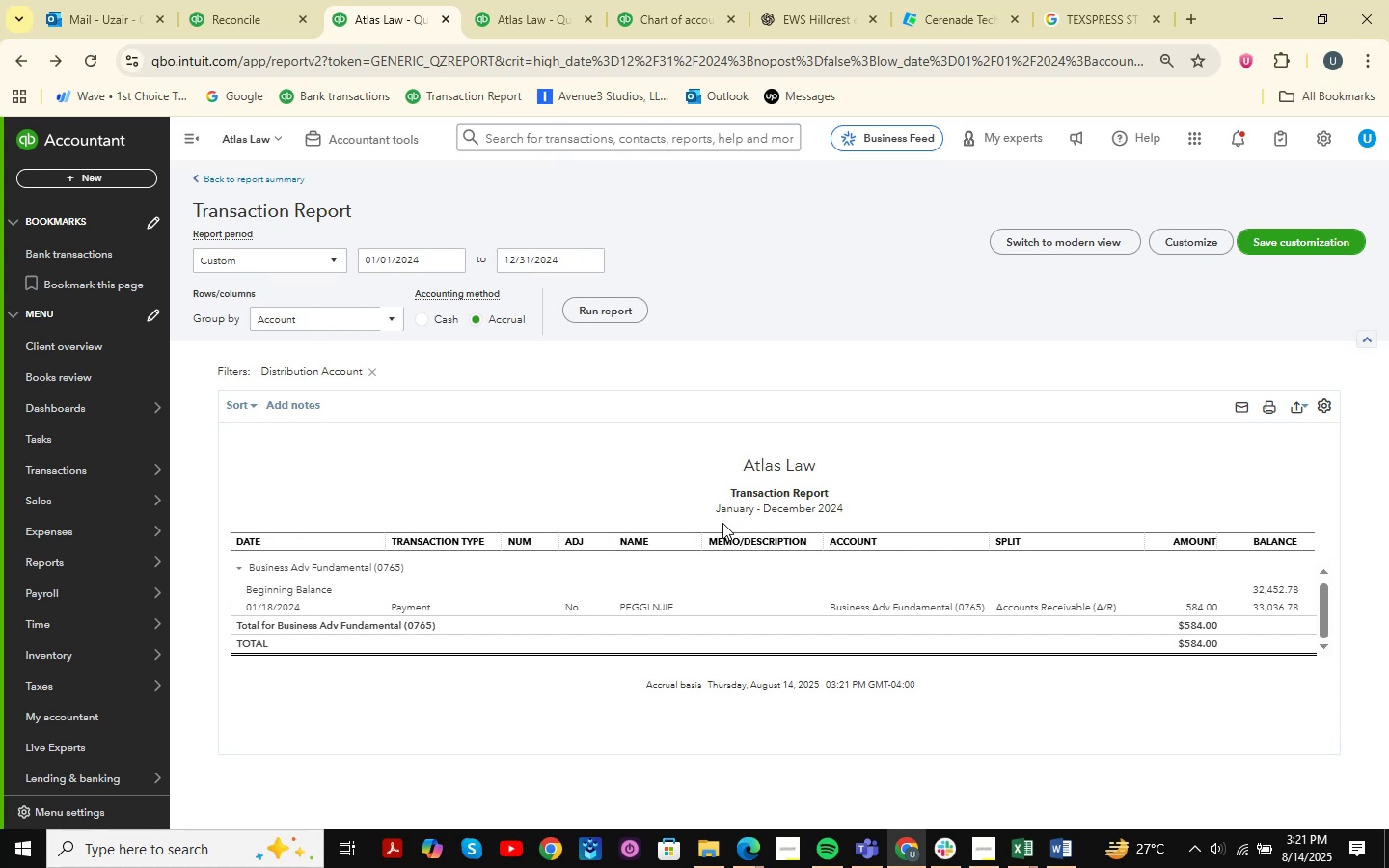 
left_click([265, 176])
 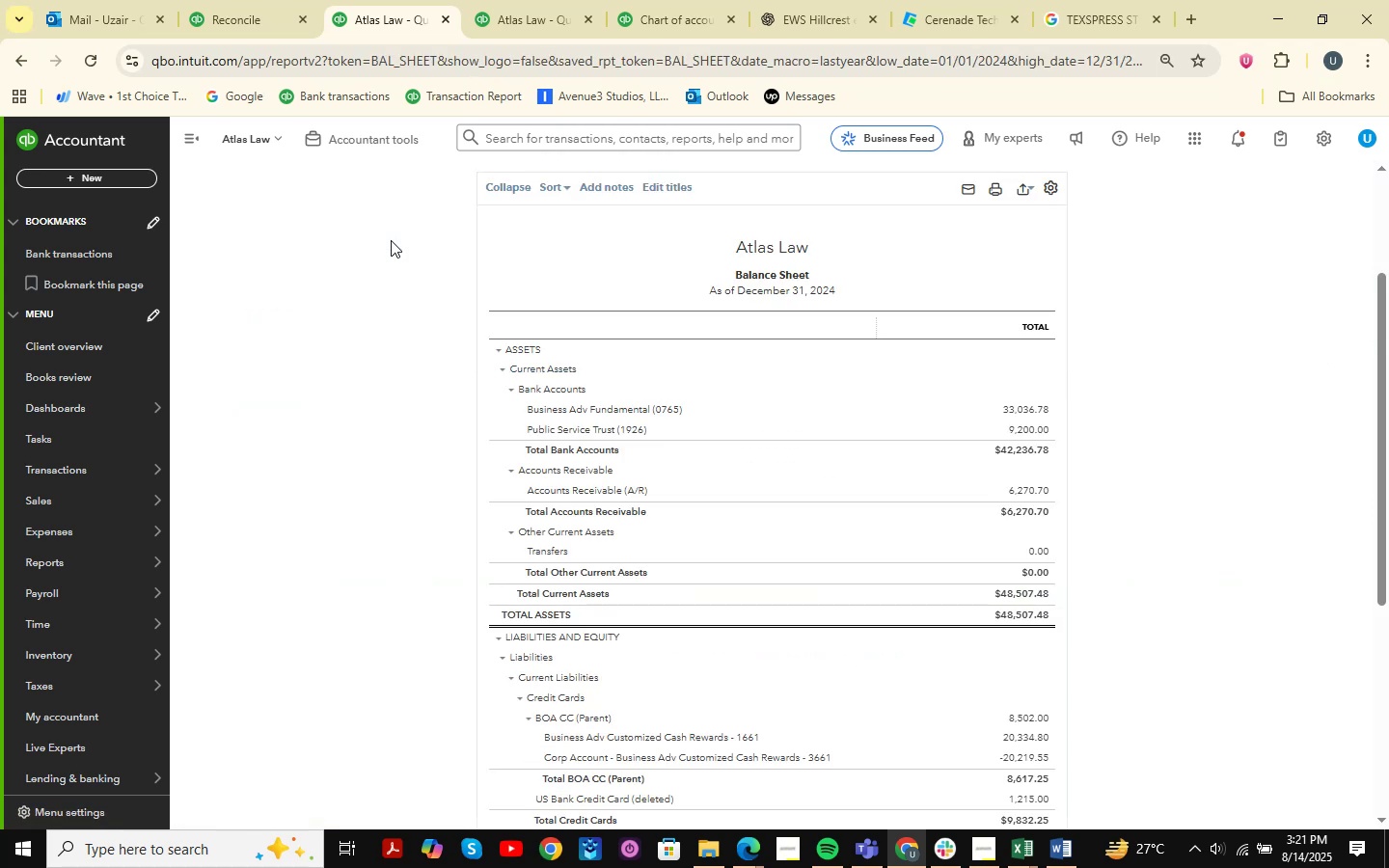 
wait(6.65)
 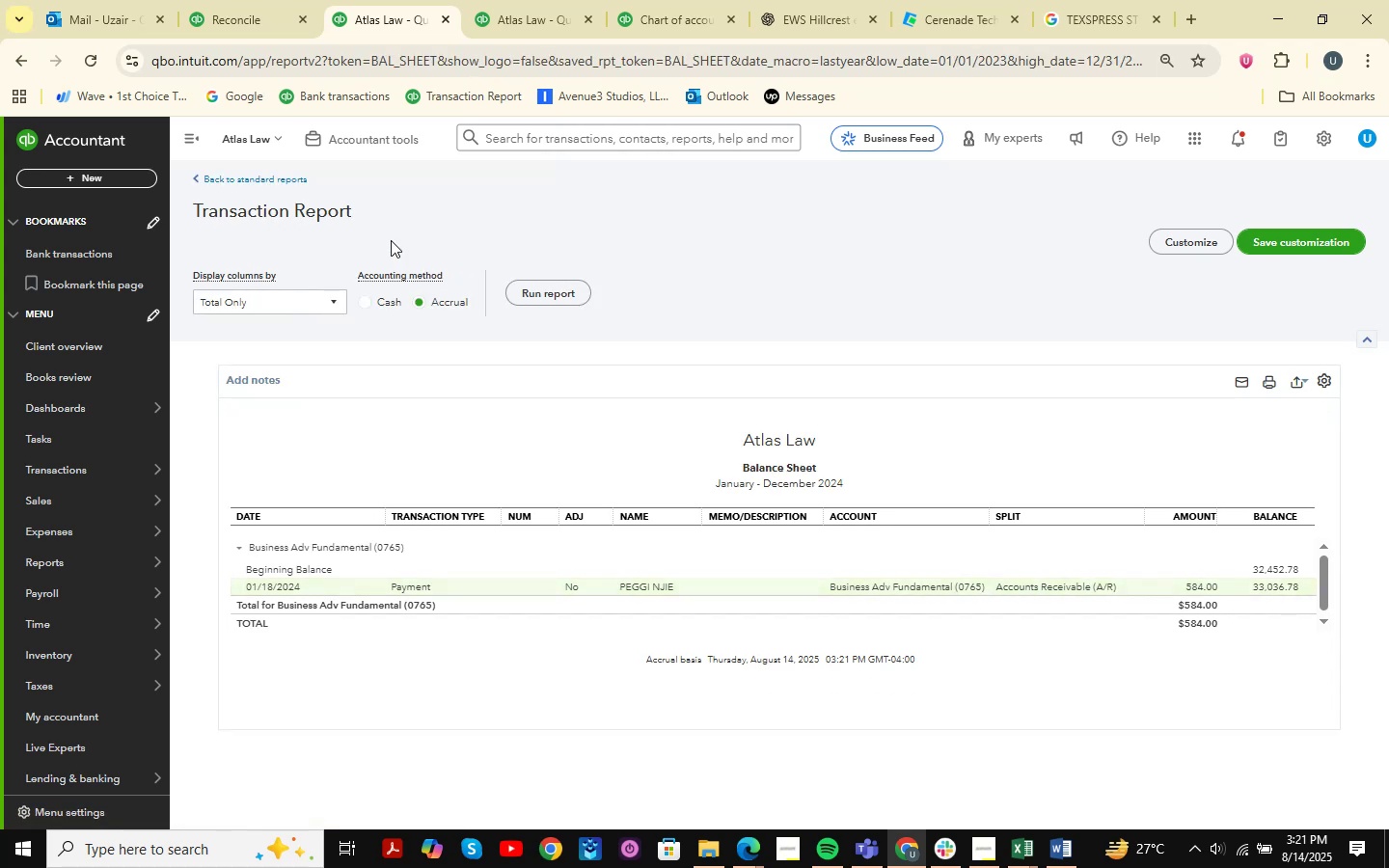 
left_click([1018, 847])
 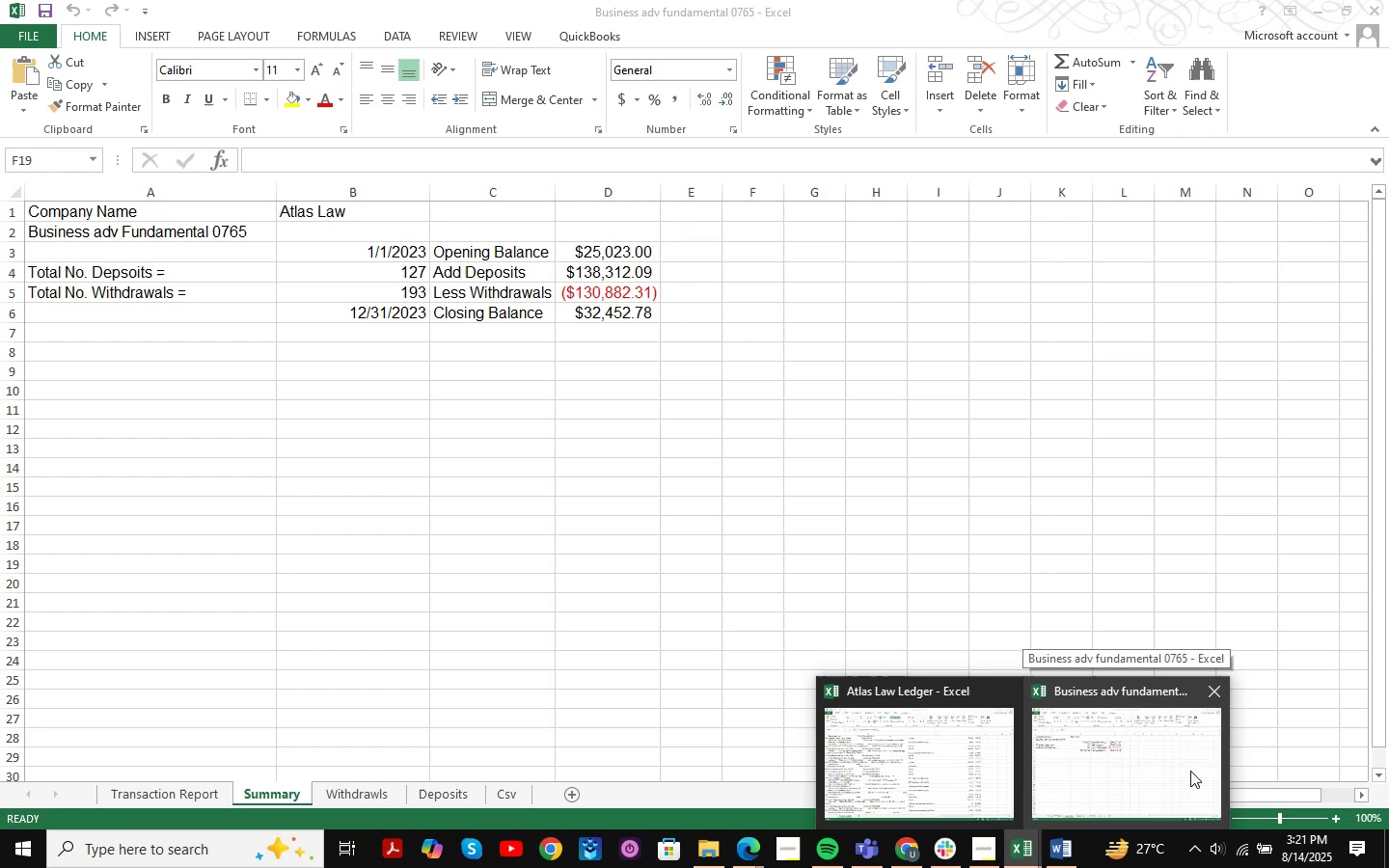 
left_click([1190, 771])
 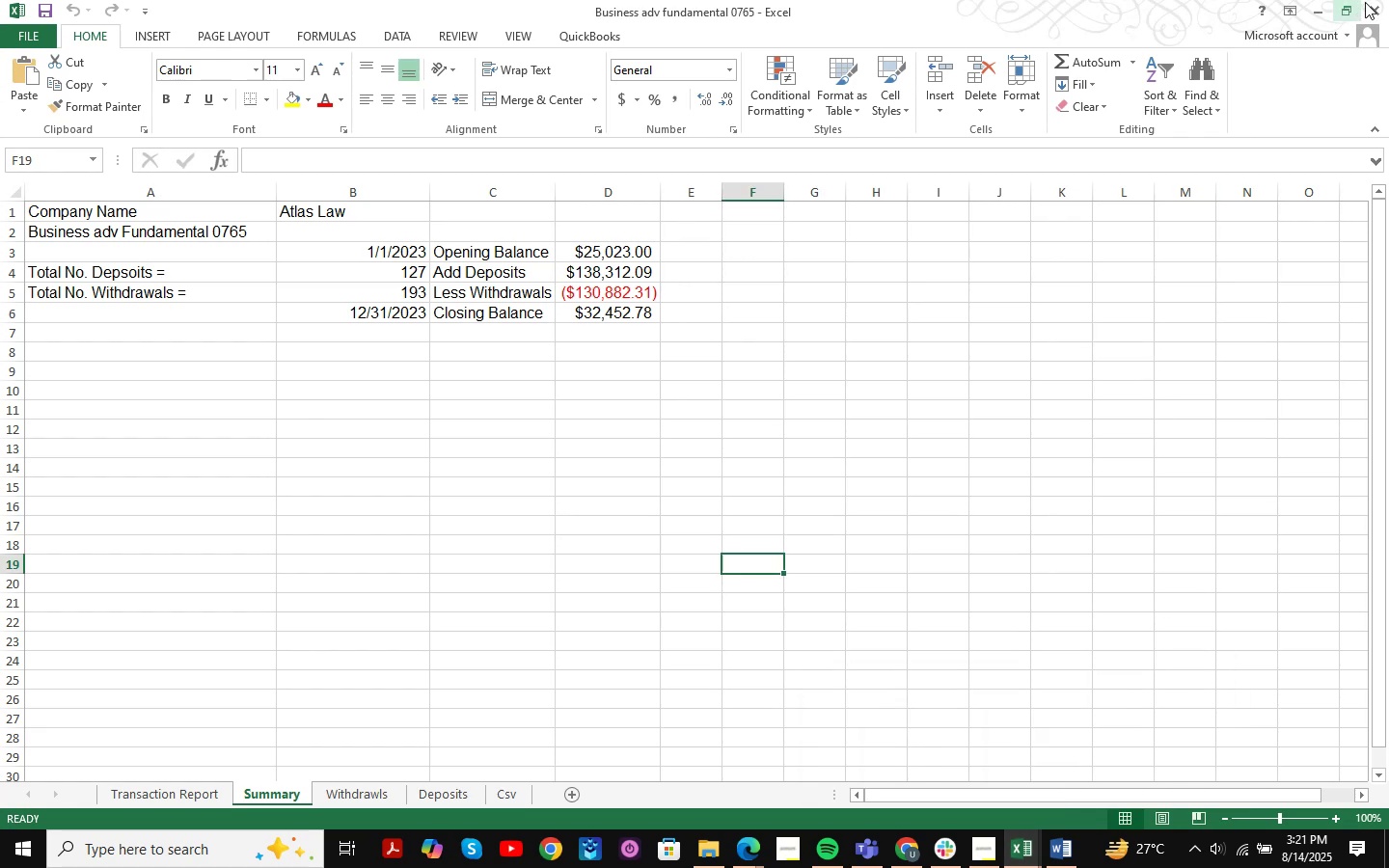 
left_click([1375, 1])
 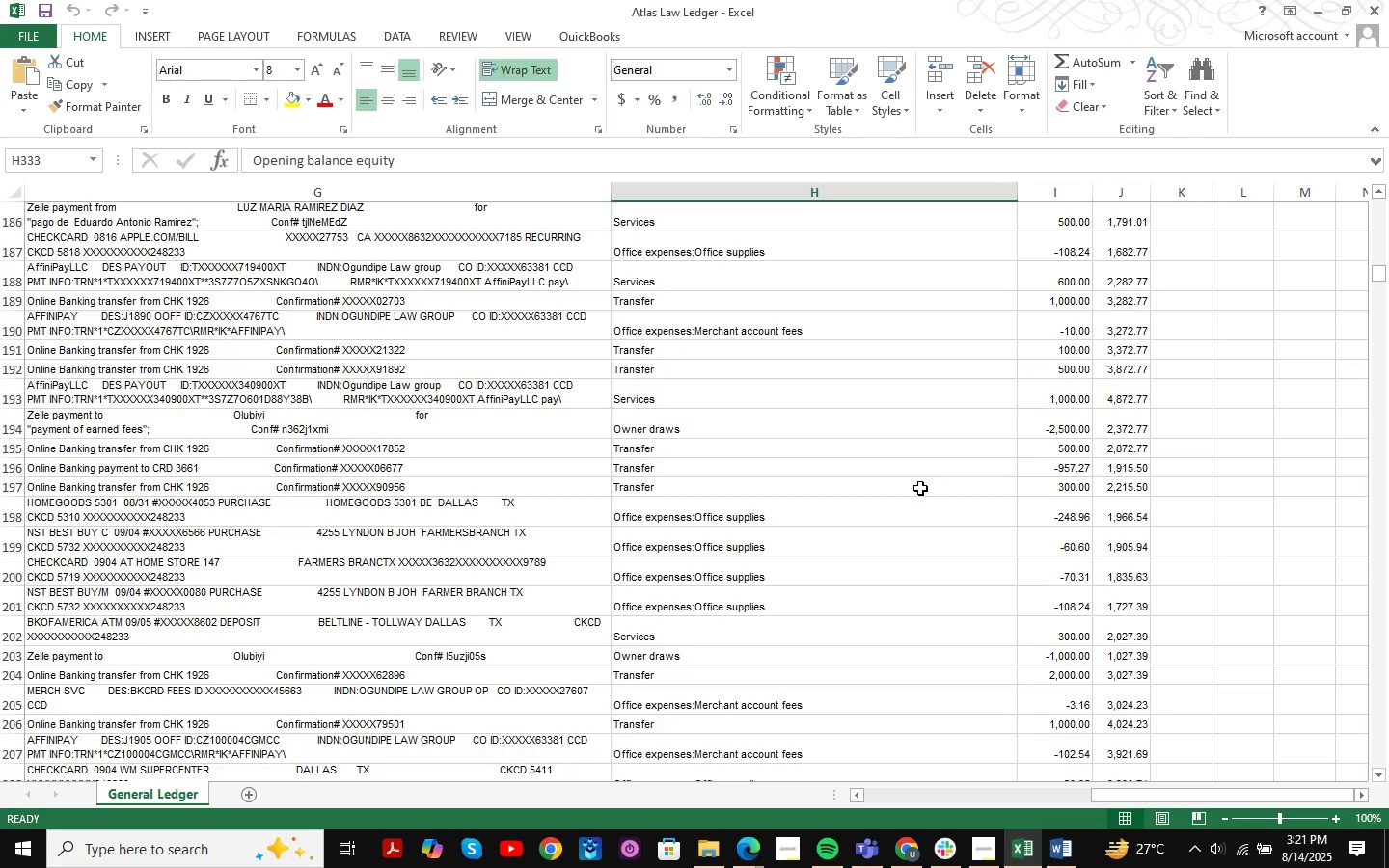 
wait(7.45)
 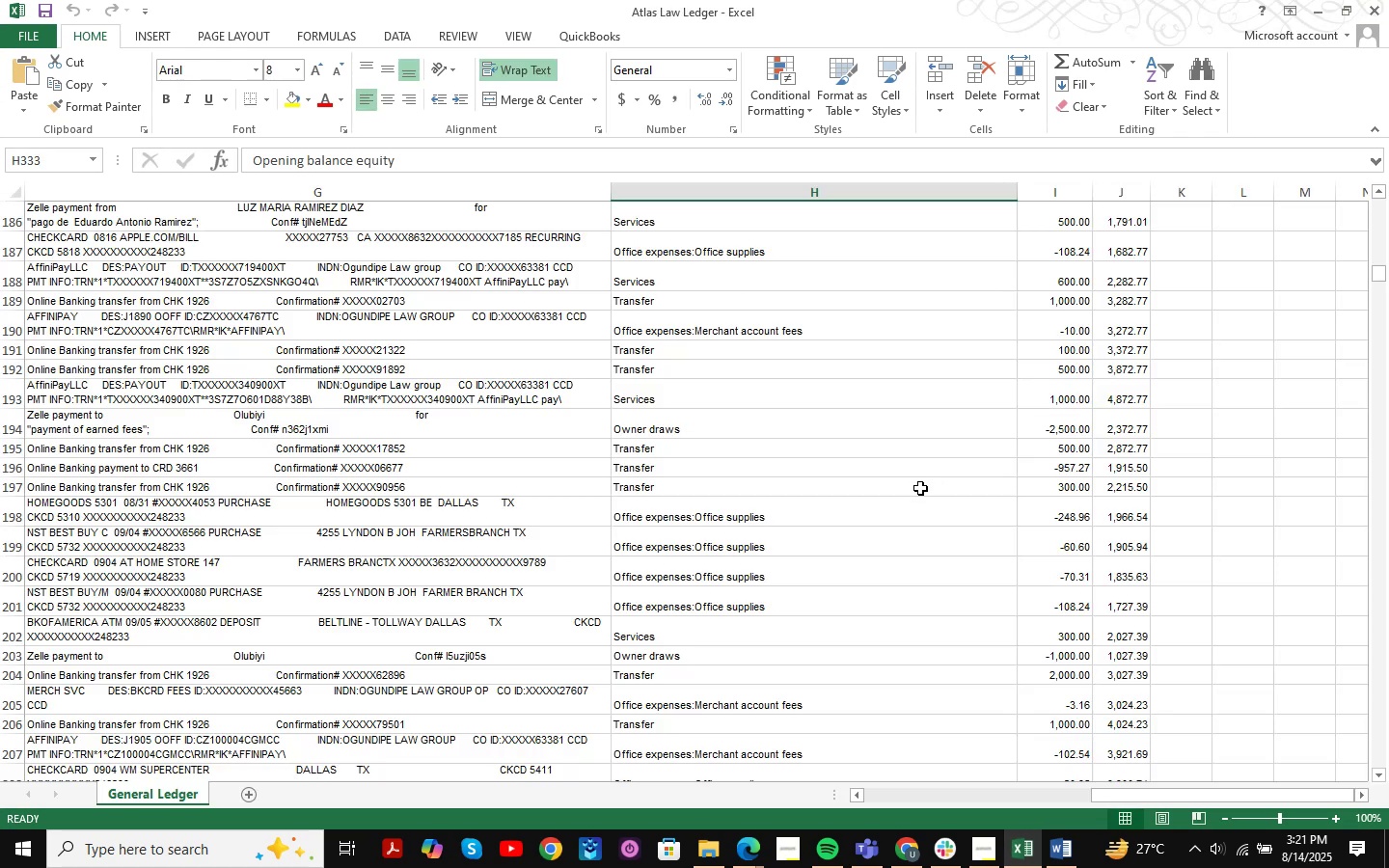 
left_click_drag(start_coordinate=[1108, 799], to_coordinate=[760, 804])
 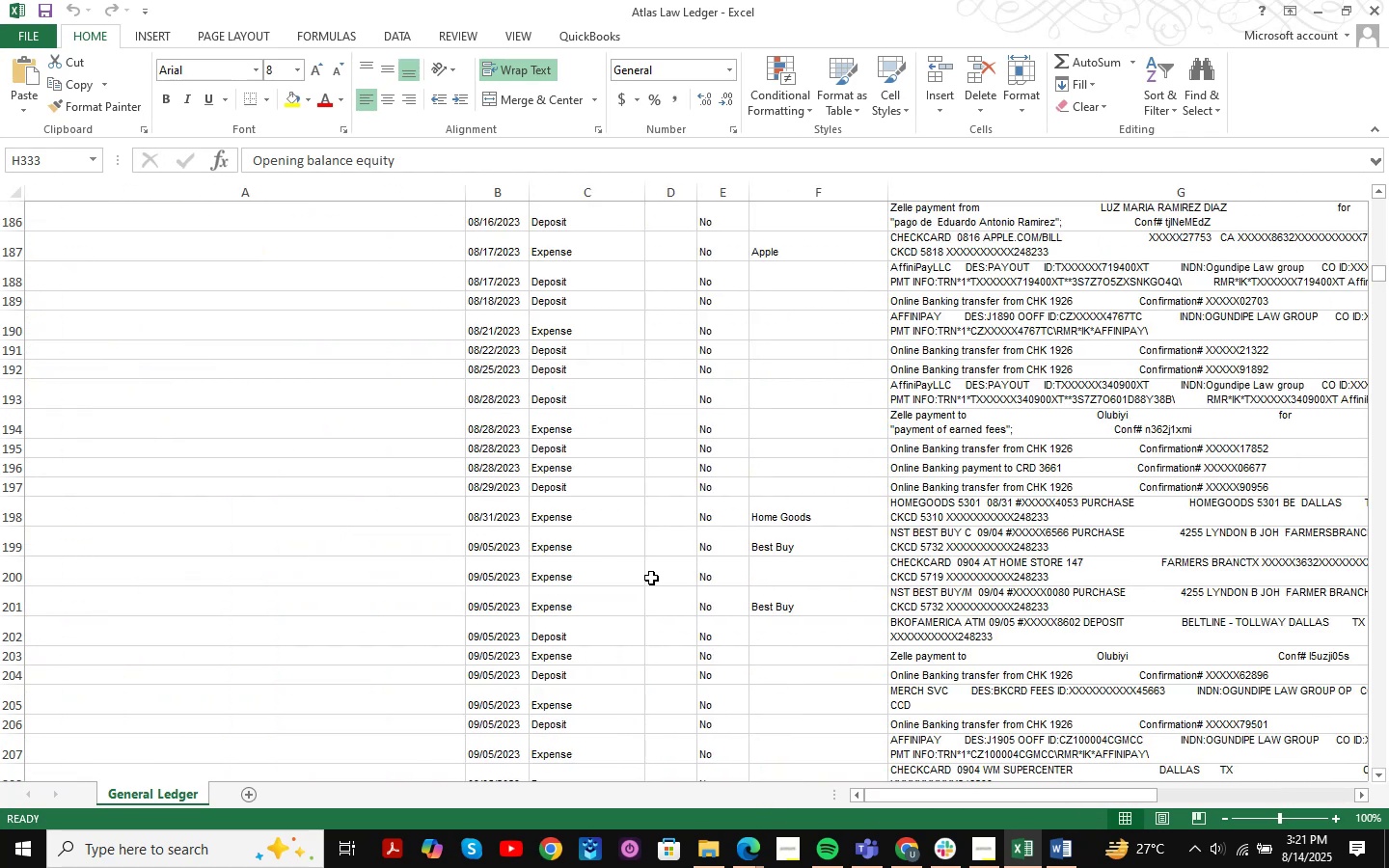 
scroll: coordinate [645, 562], scroll_direction: up, amount: 8.0
 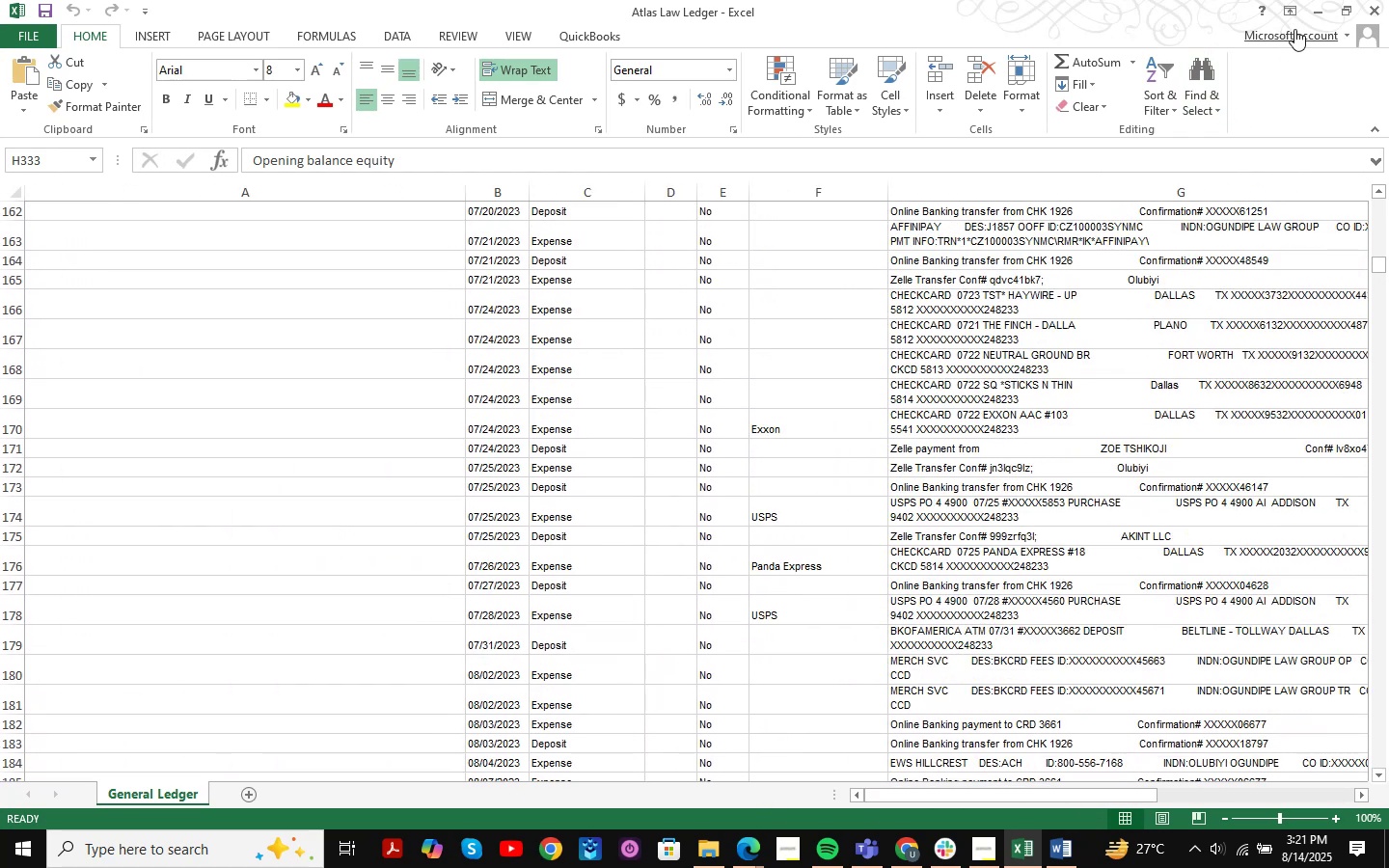 
left_click([1311, 13])
 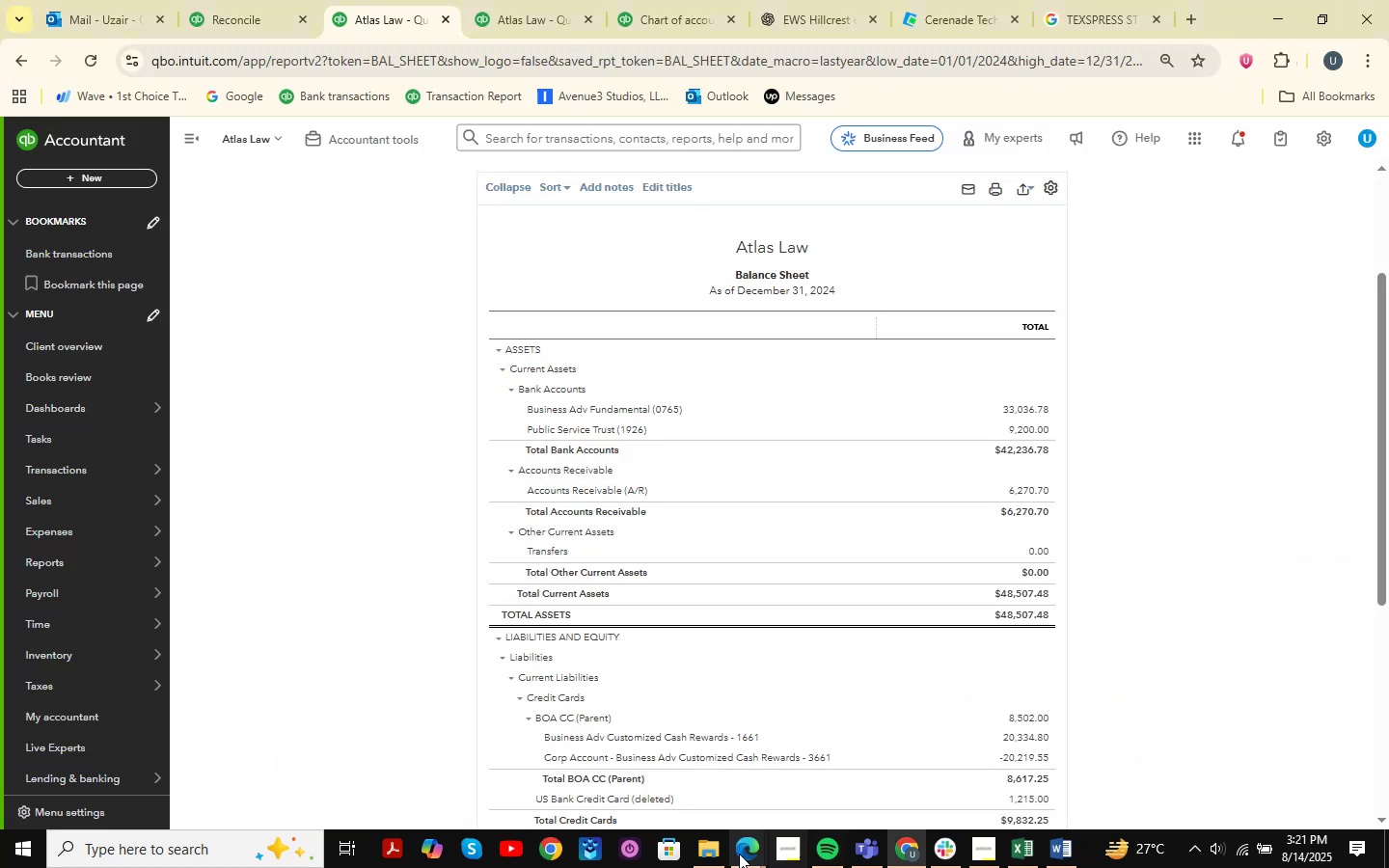 
left_click([704, 852])
 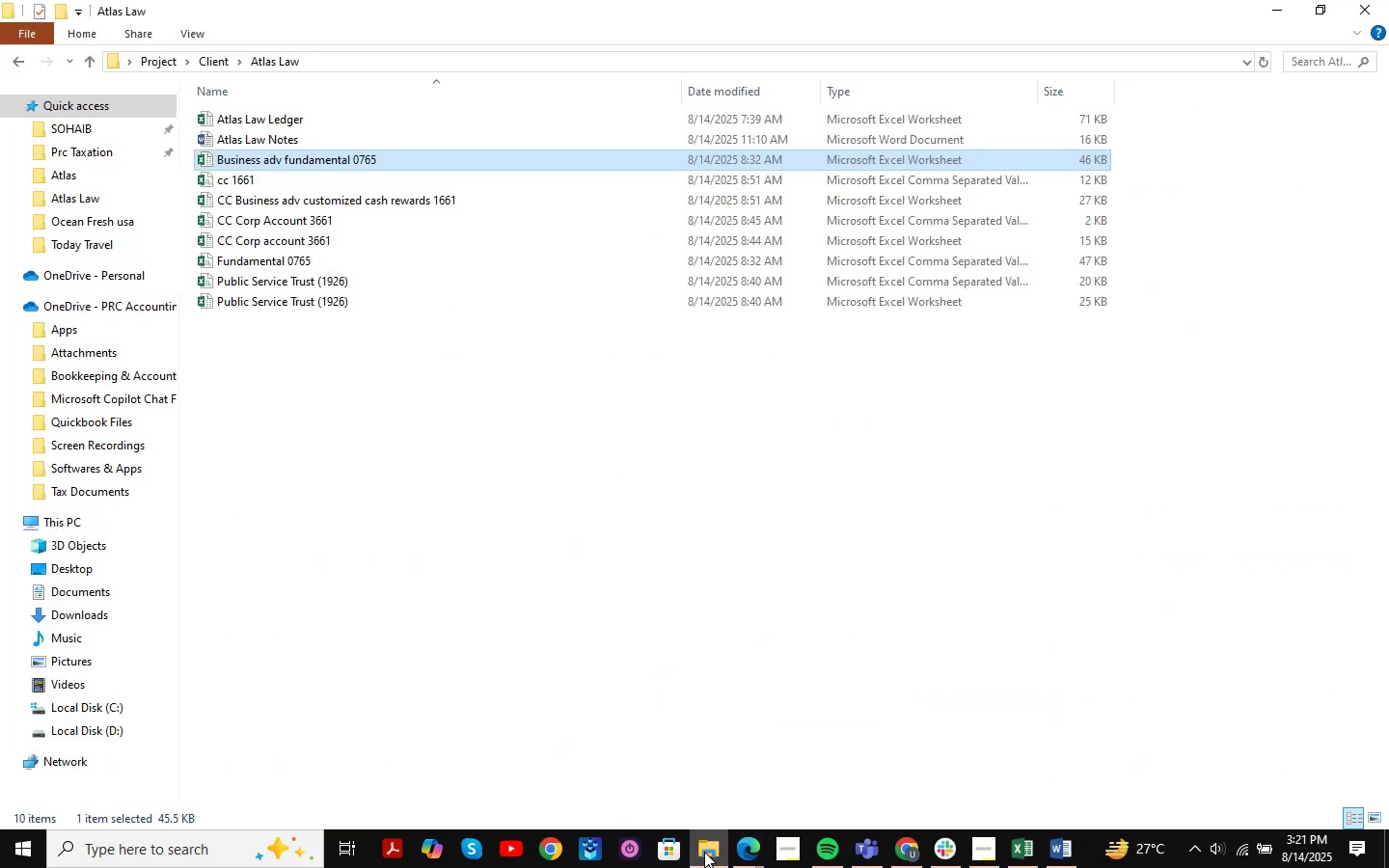 
wait(5.44)
 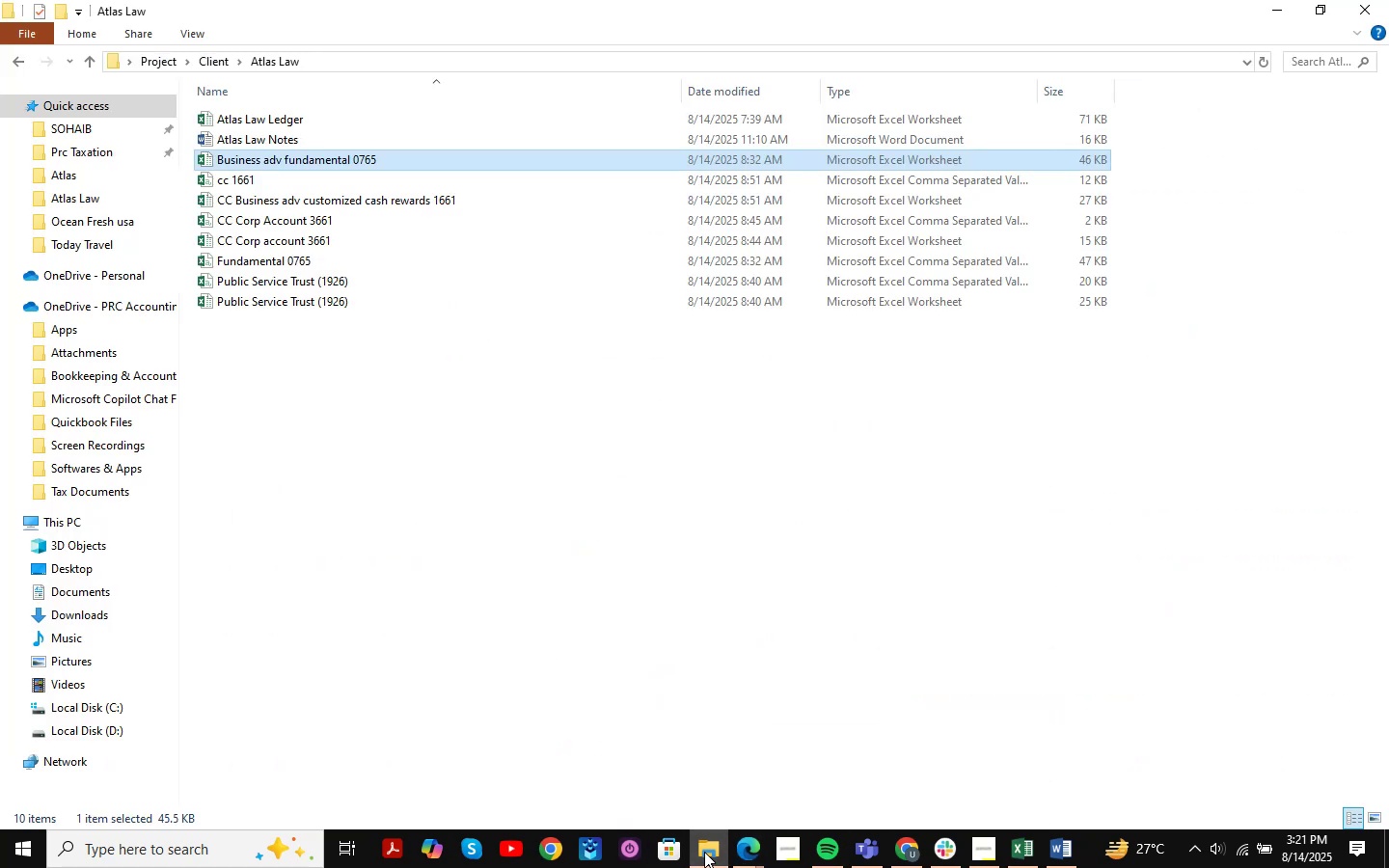 
double_click([347, 288])
 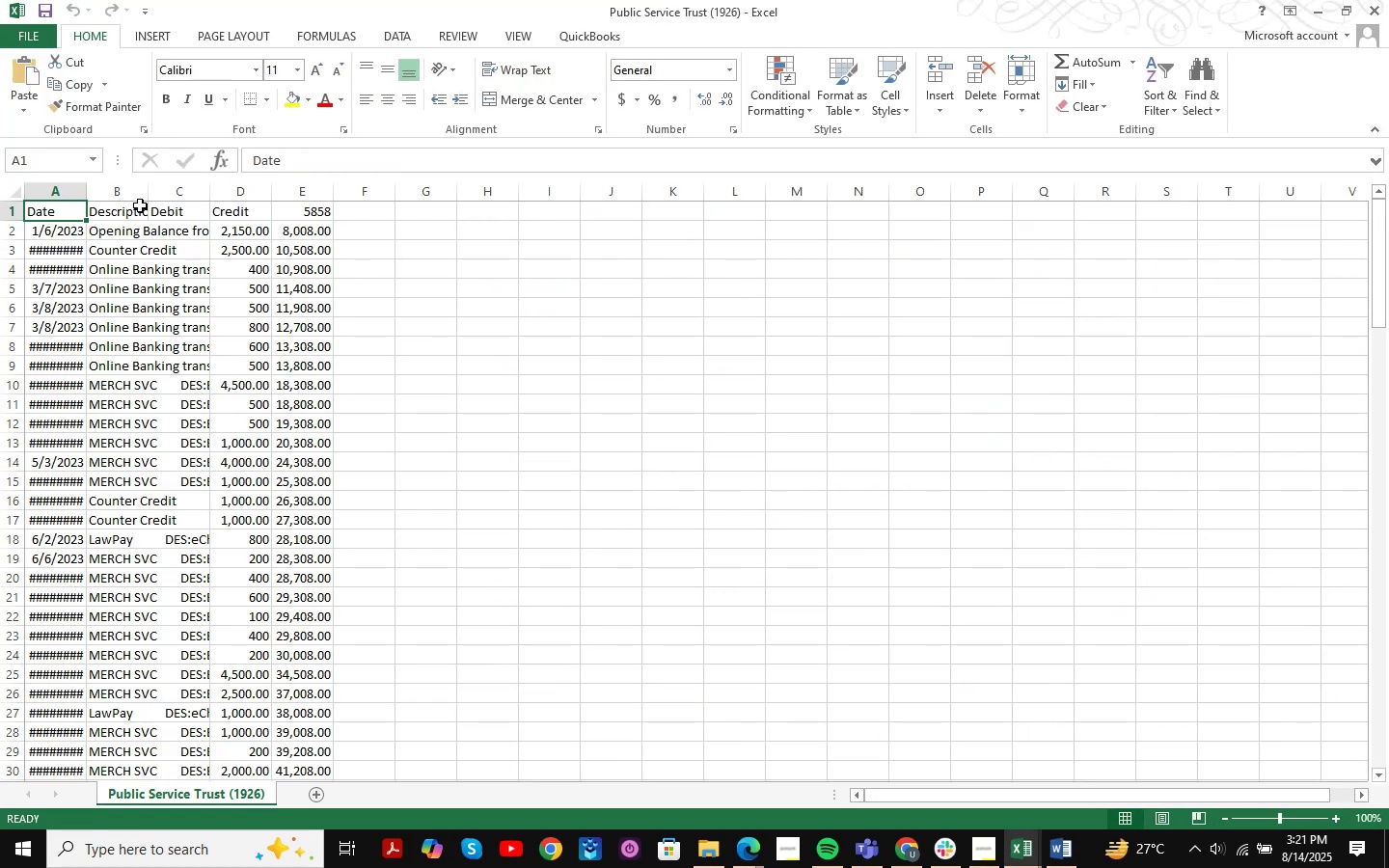 
left_click([89, 191])
 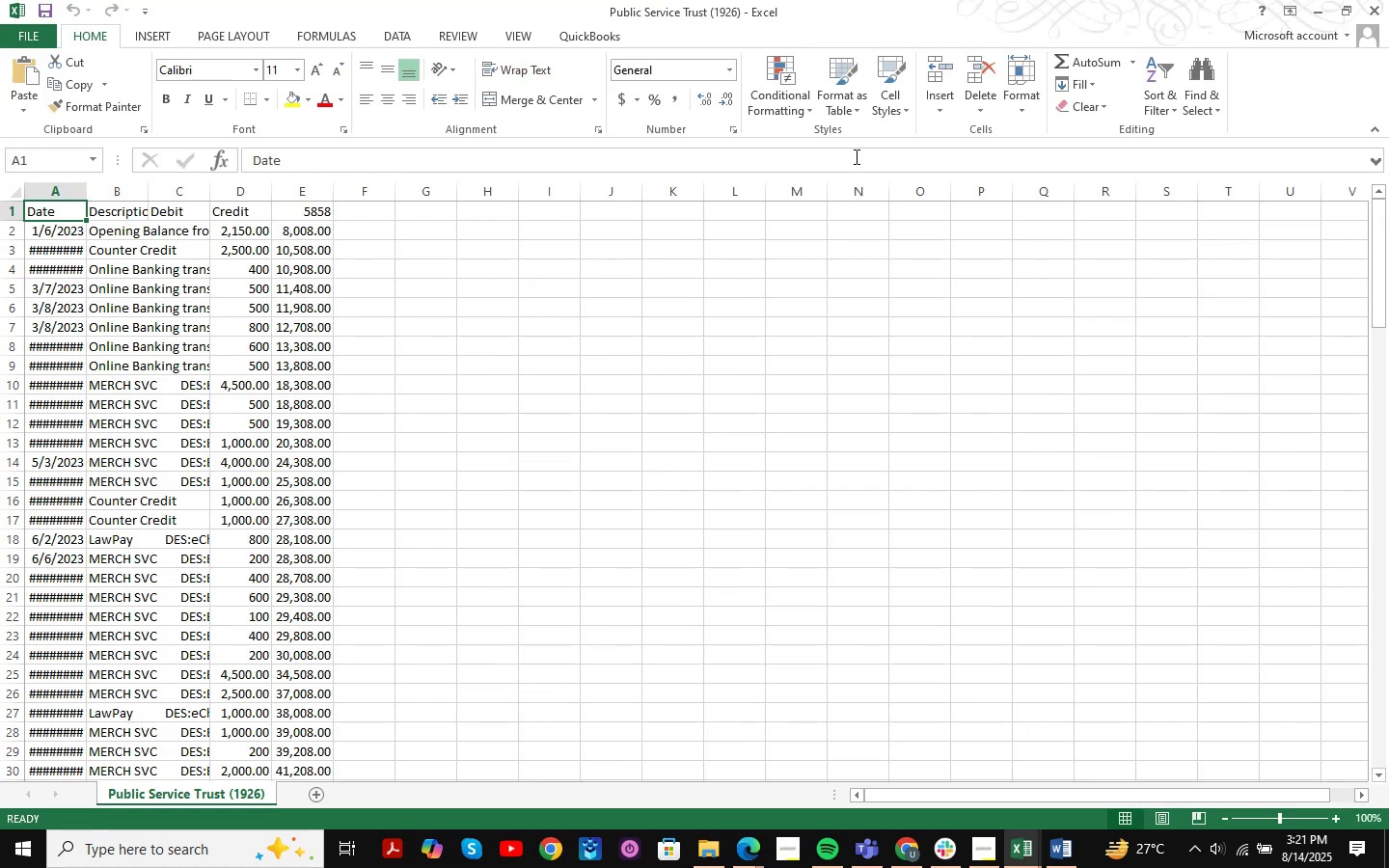 
left_click([1384, 0])
 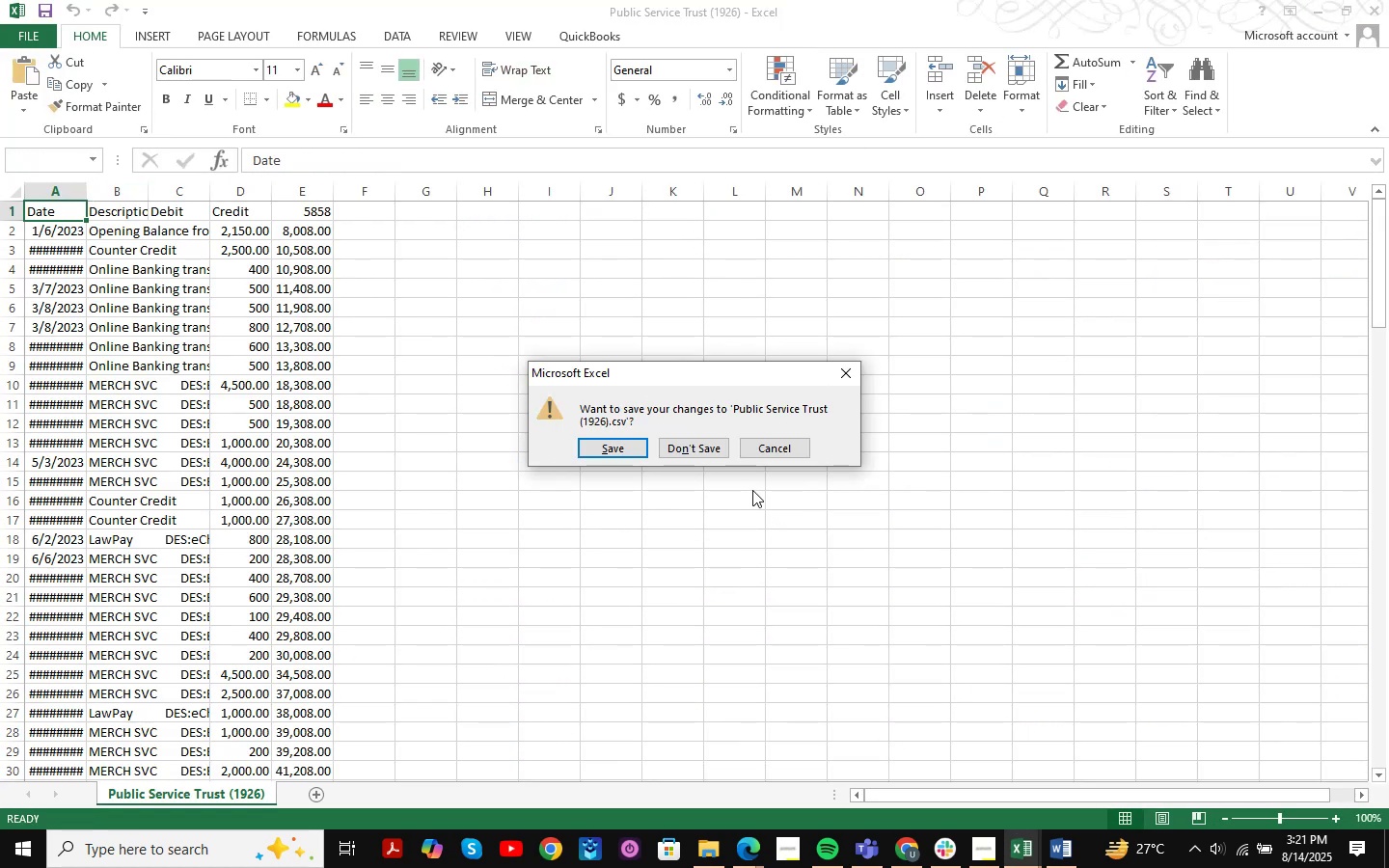 
left_click([693, 446])
 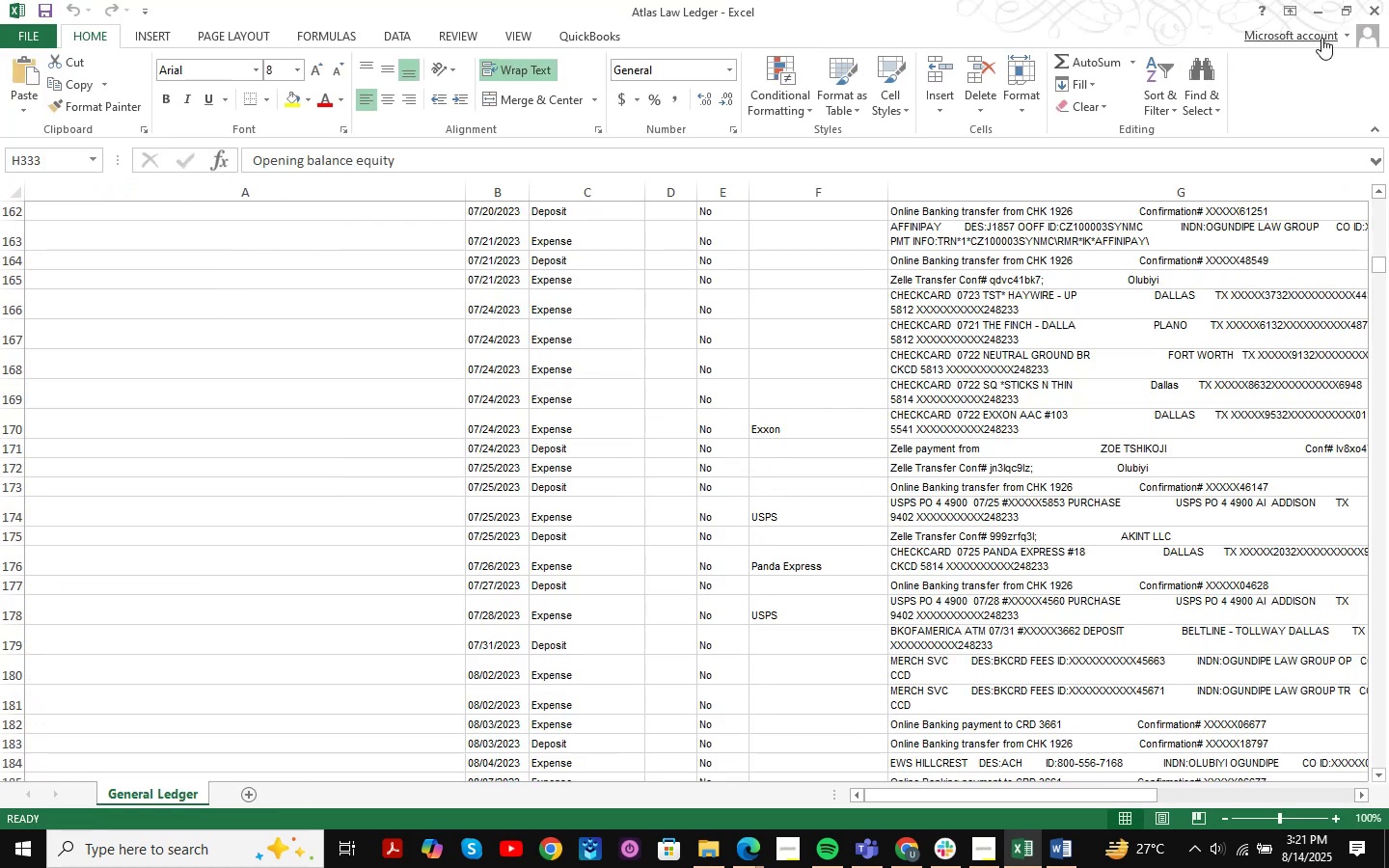 
left_click([1320, 10])
 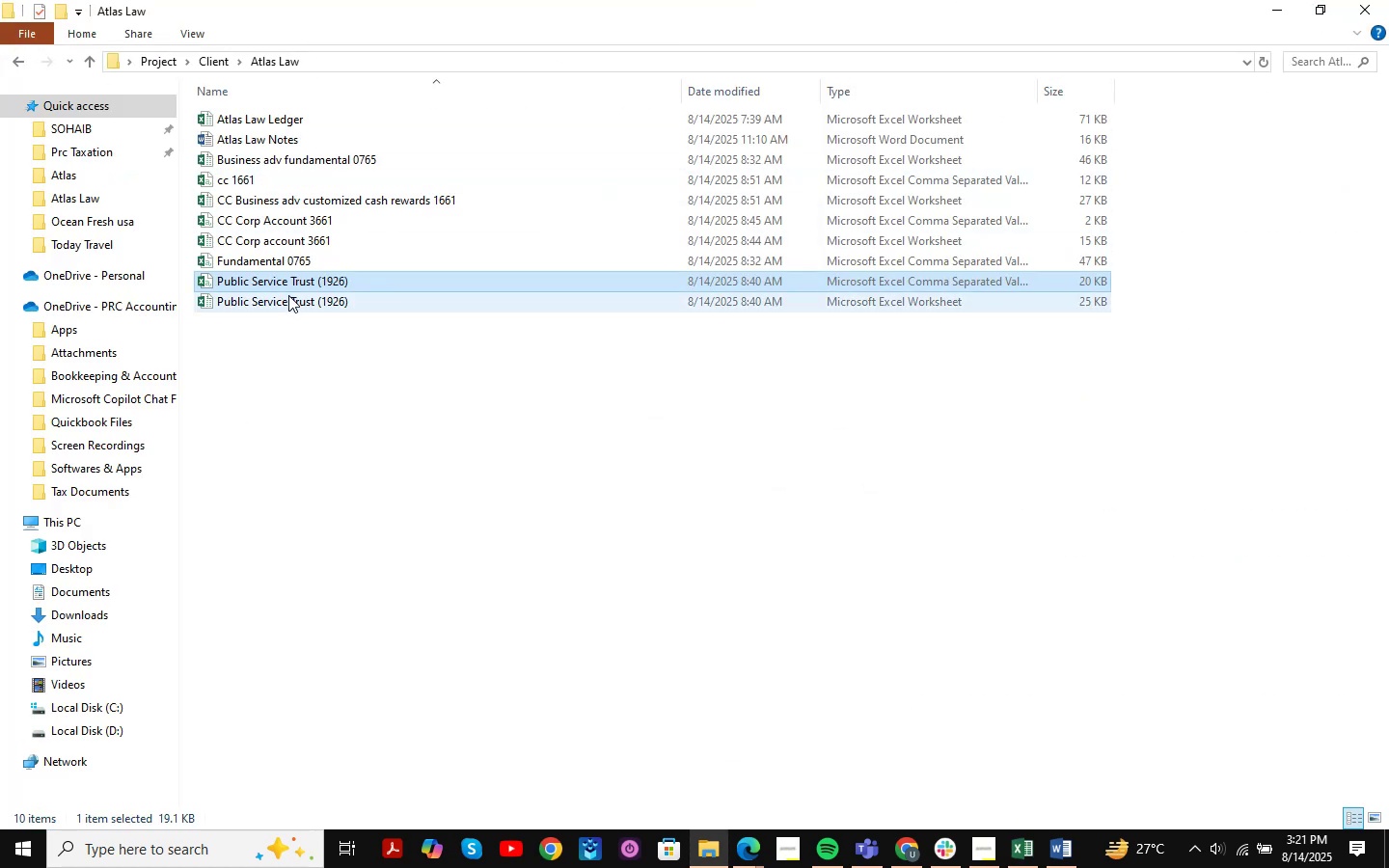 
double_click([288, 295])
 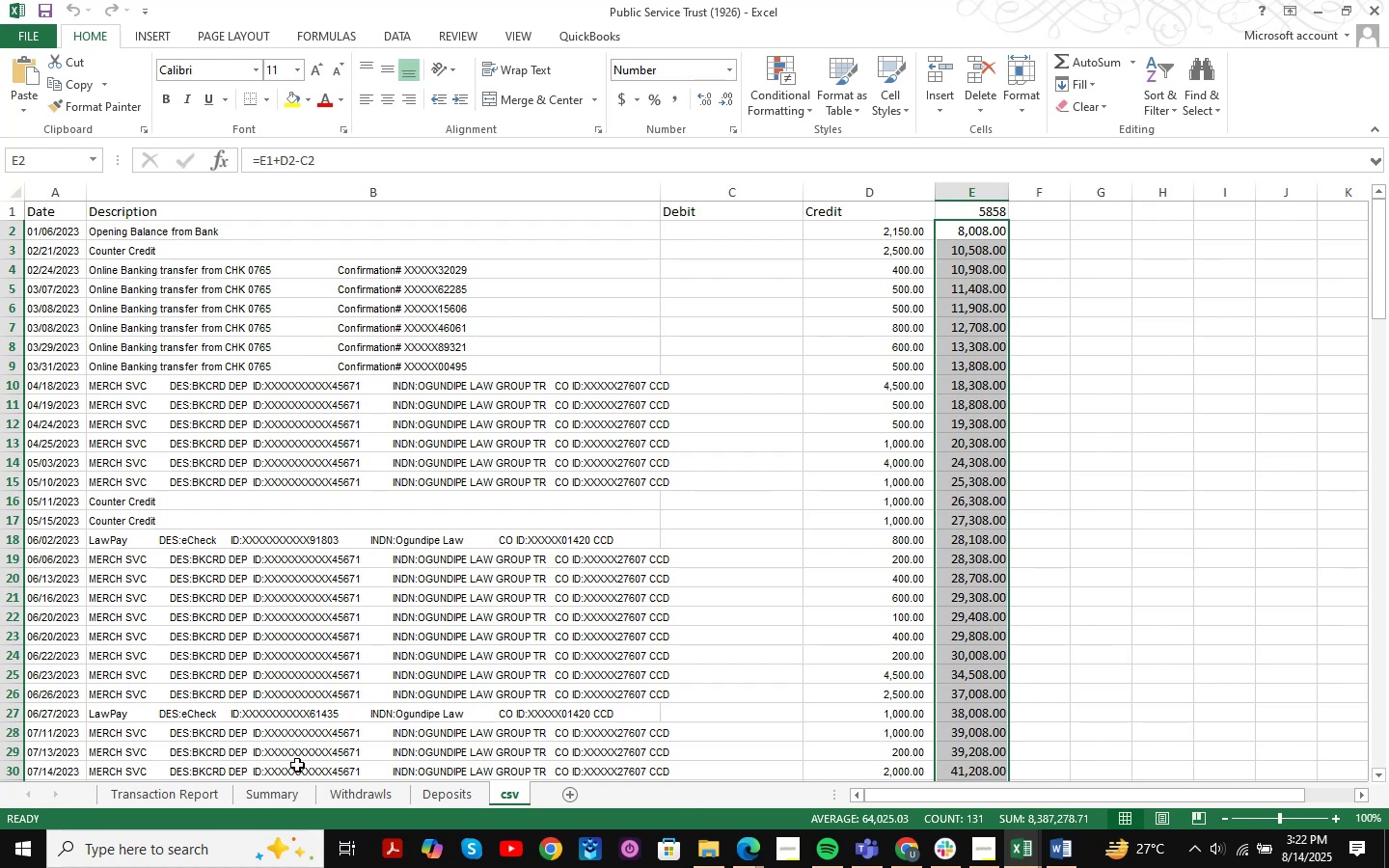 
left_click([274, 790])
 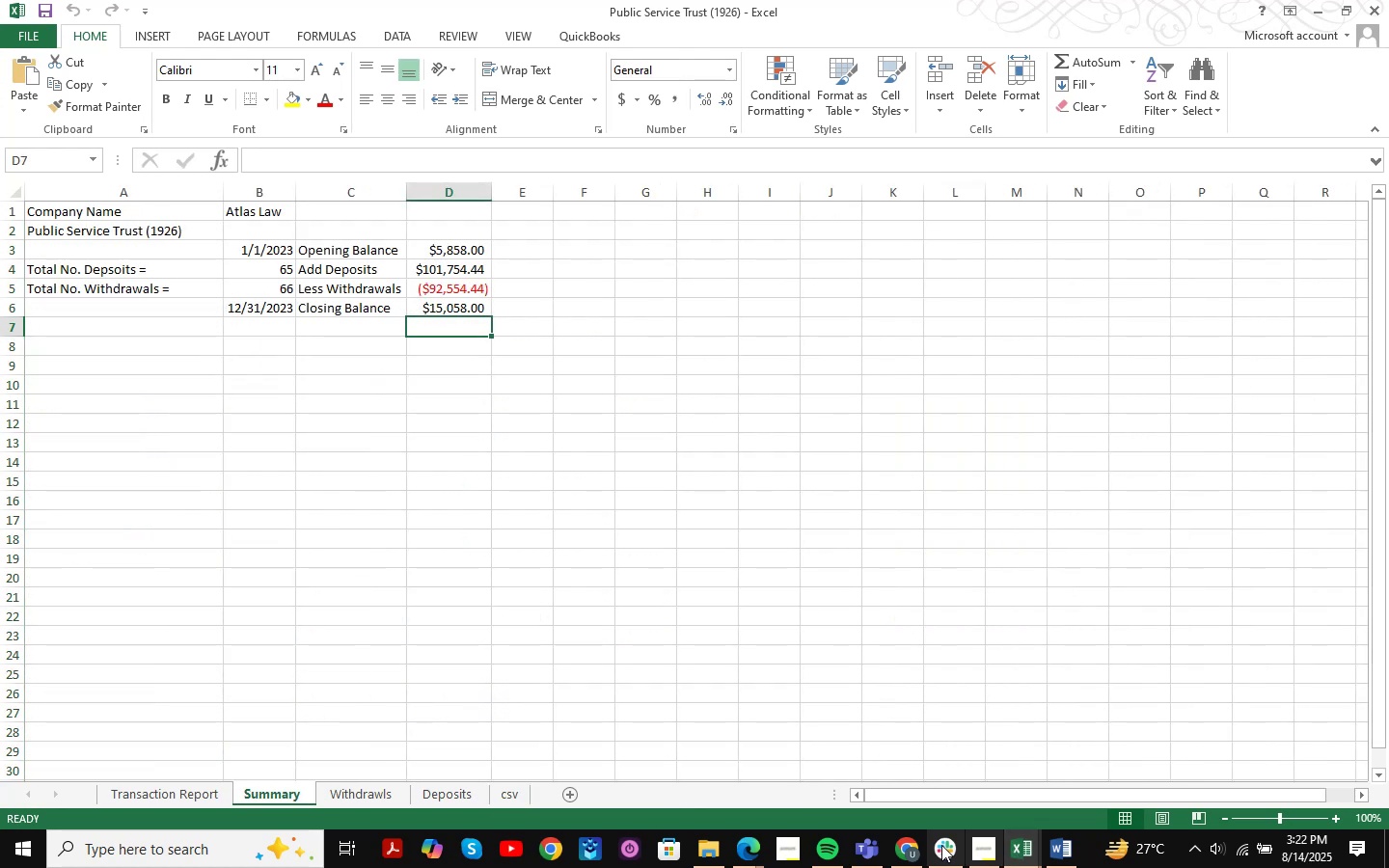 
left_click([901, 846])
 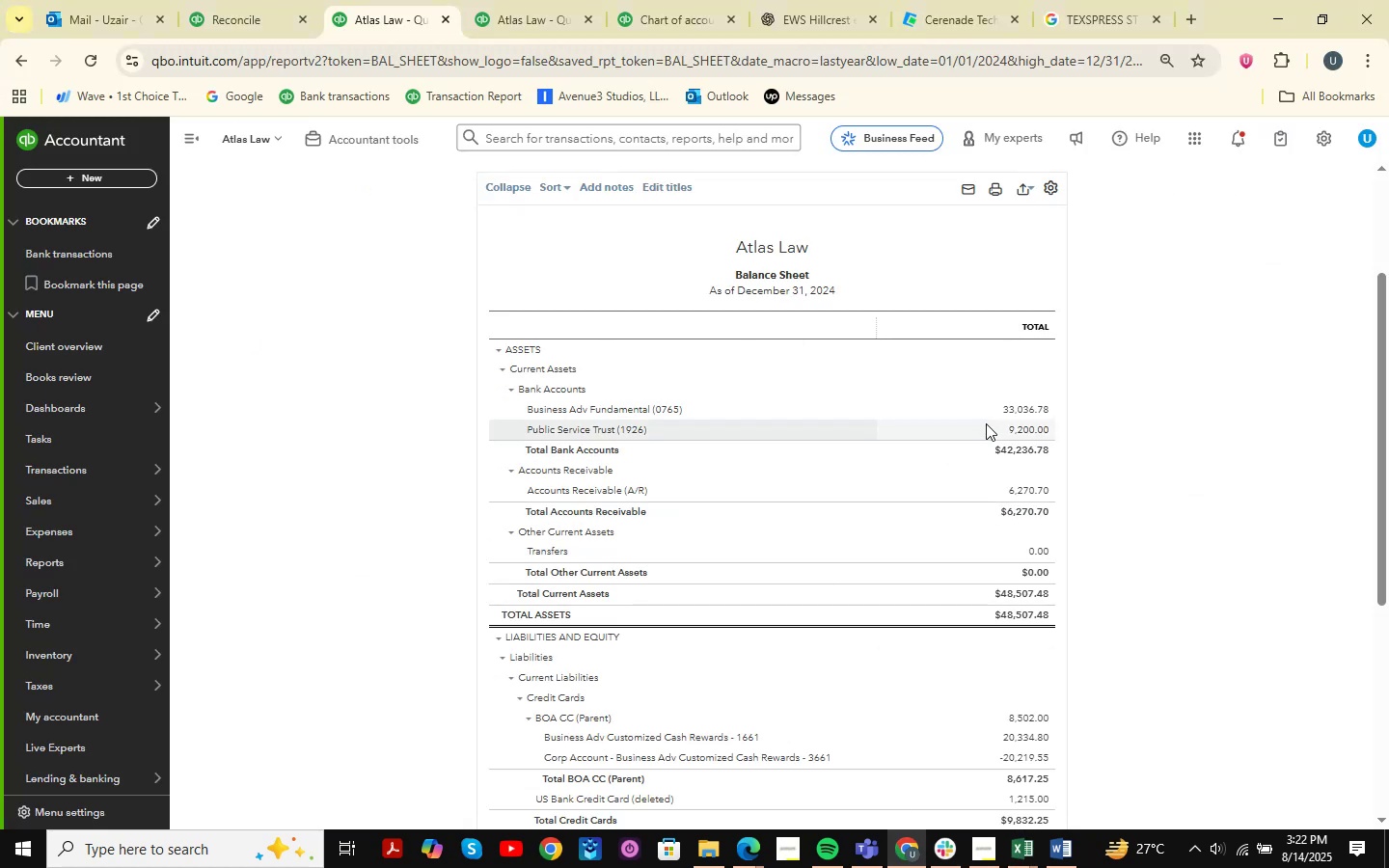 
left_click([1023, 428])
 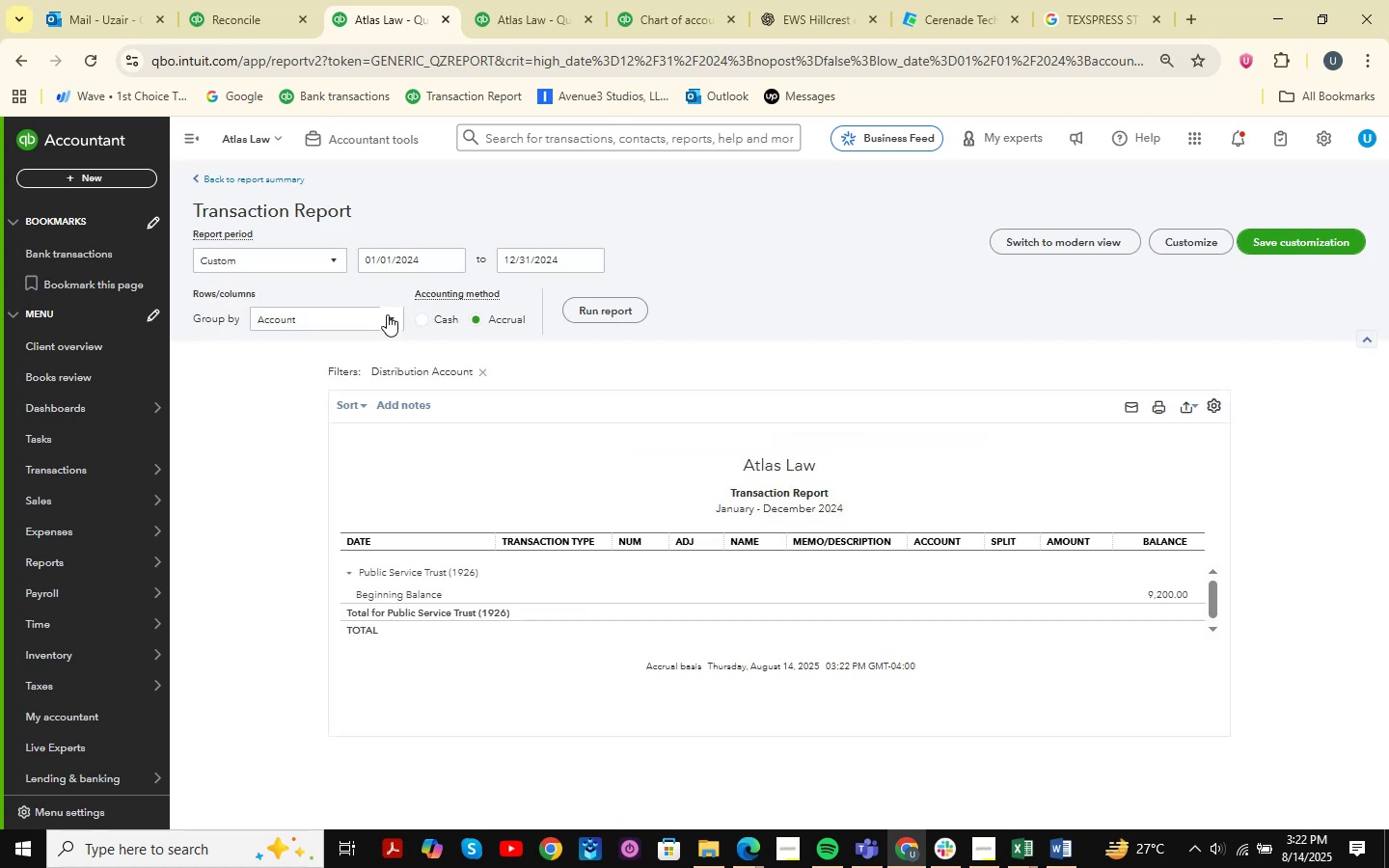 
wait(6.74)
 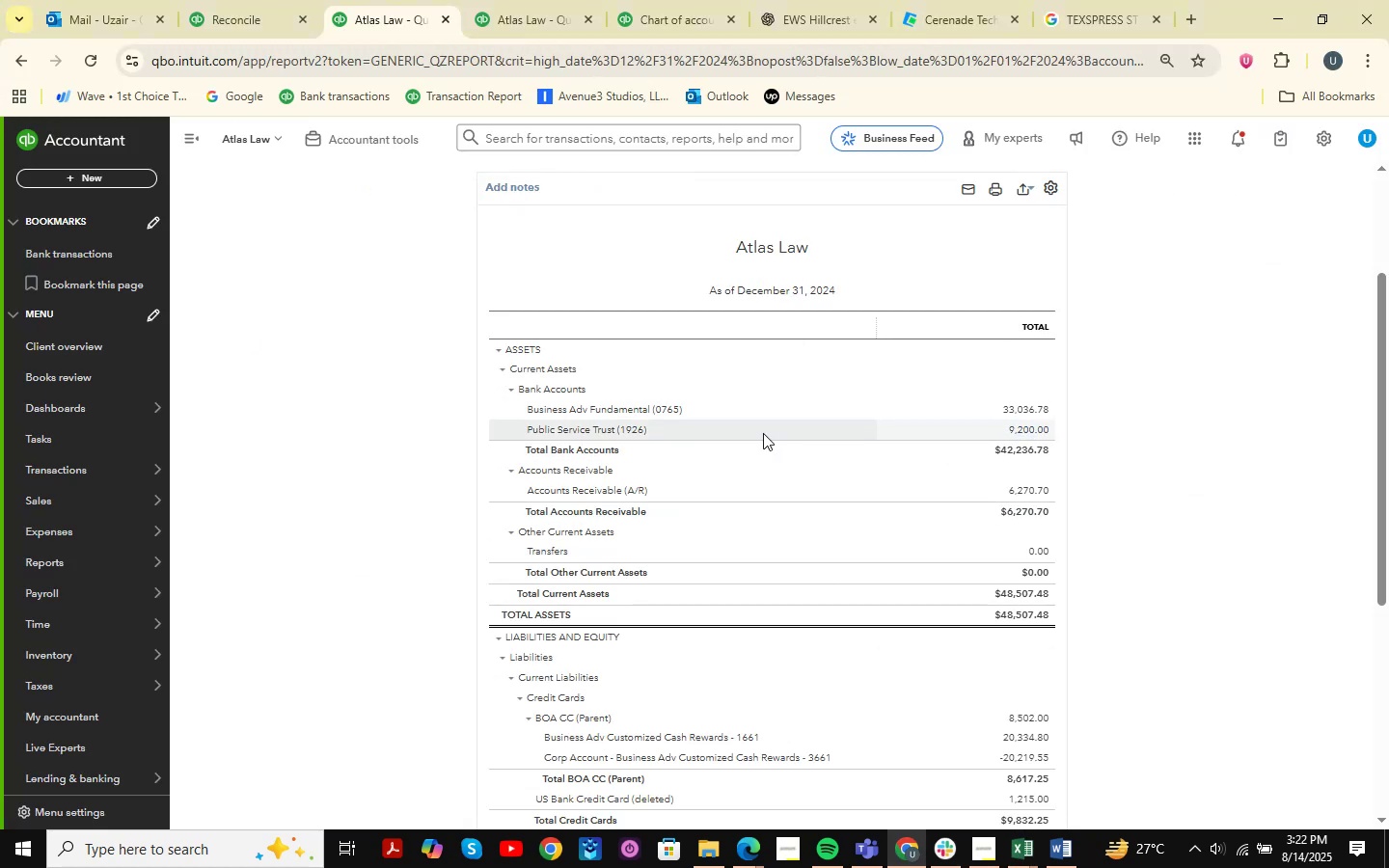 
left_click([447, 258])
 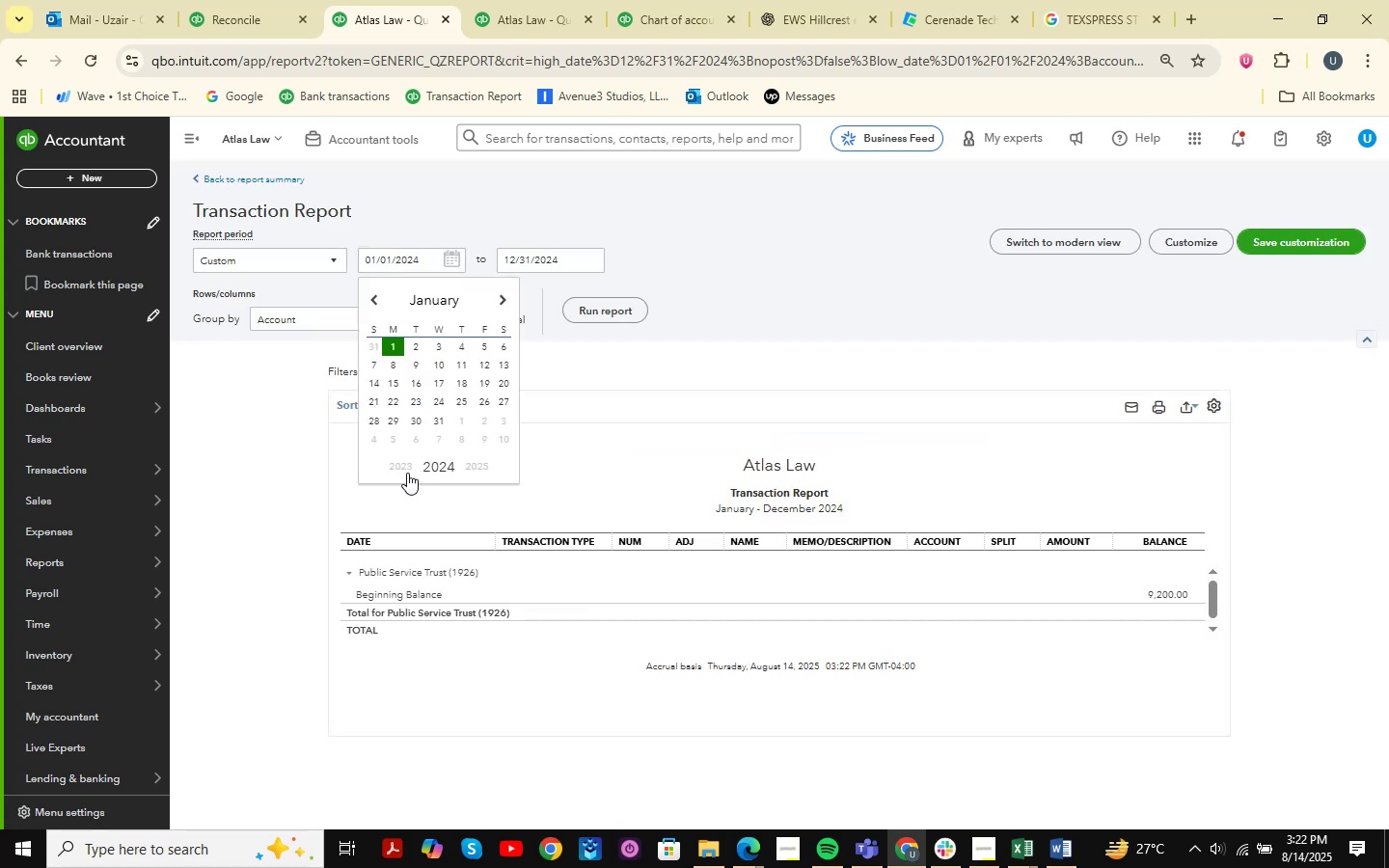 
left_click([397, 469])
 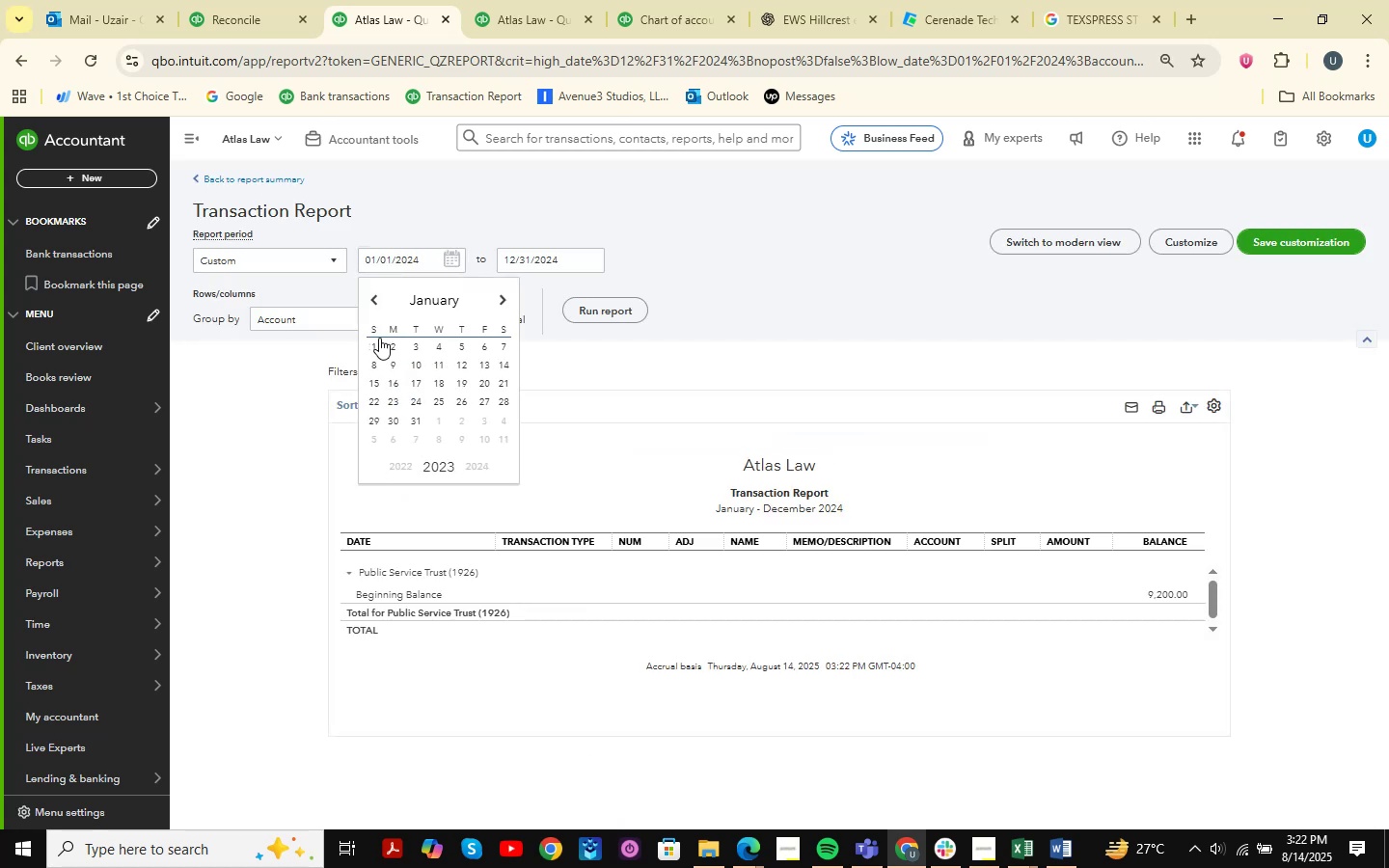 
left_click([379, 338])
 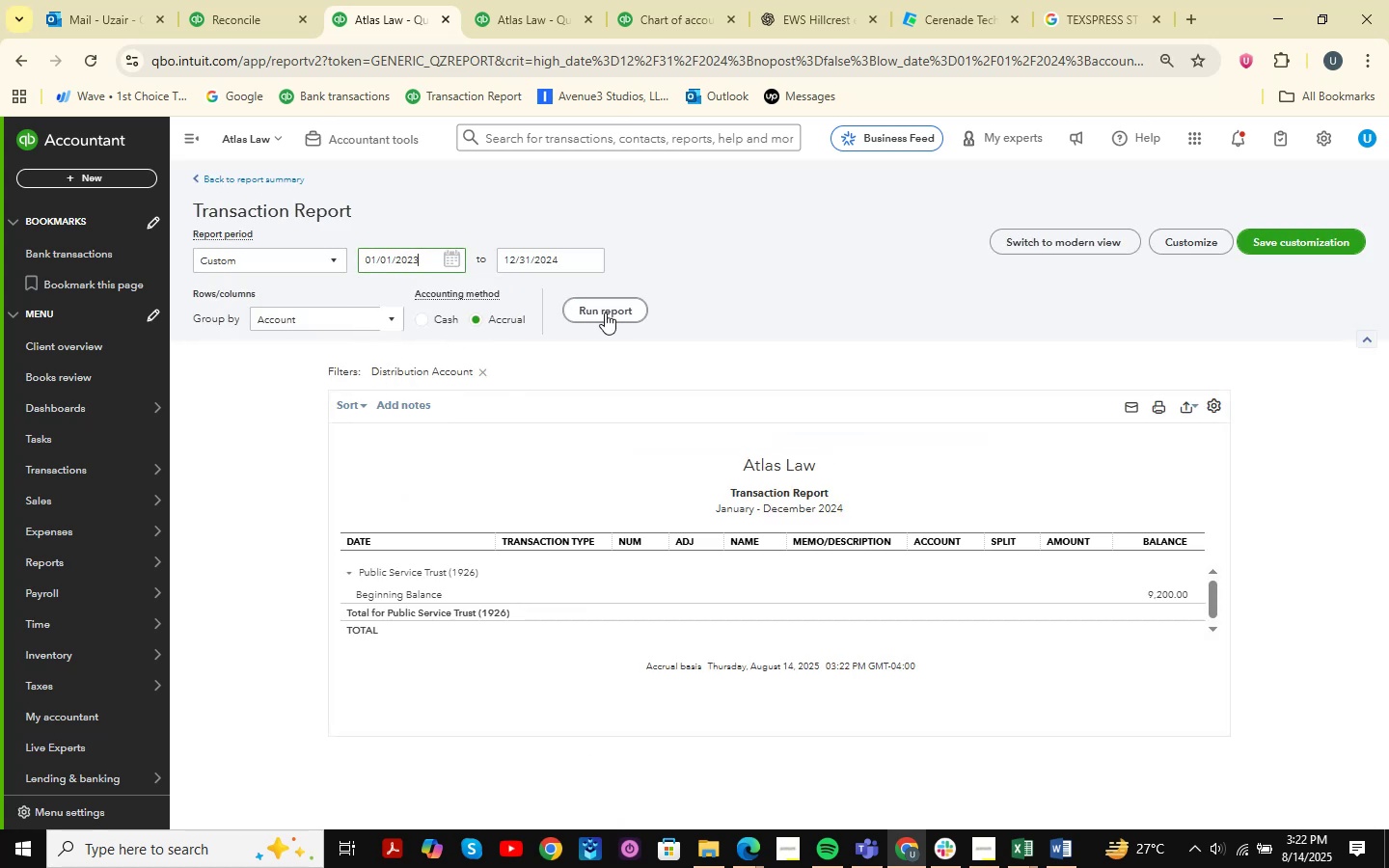 
left_click([610, 311])
 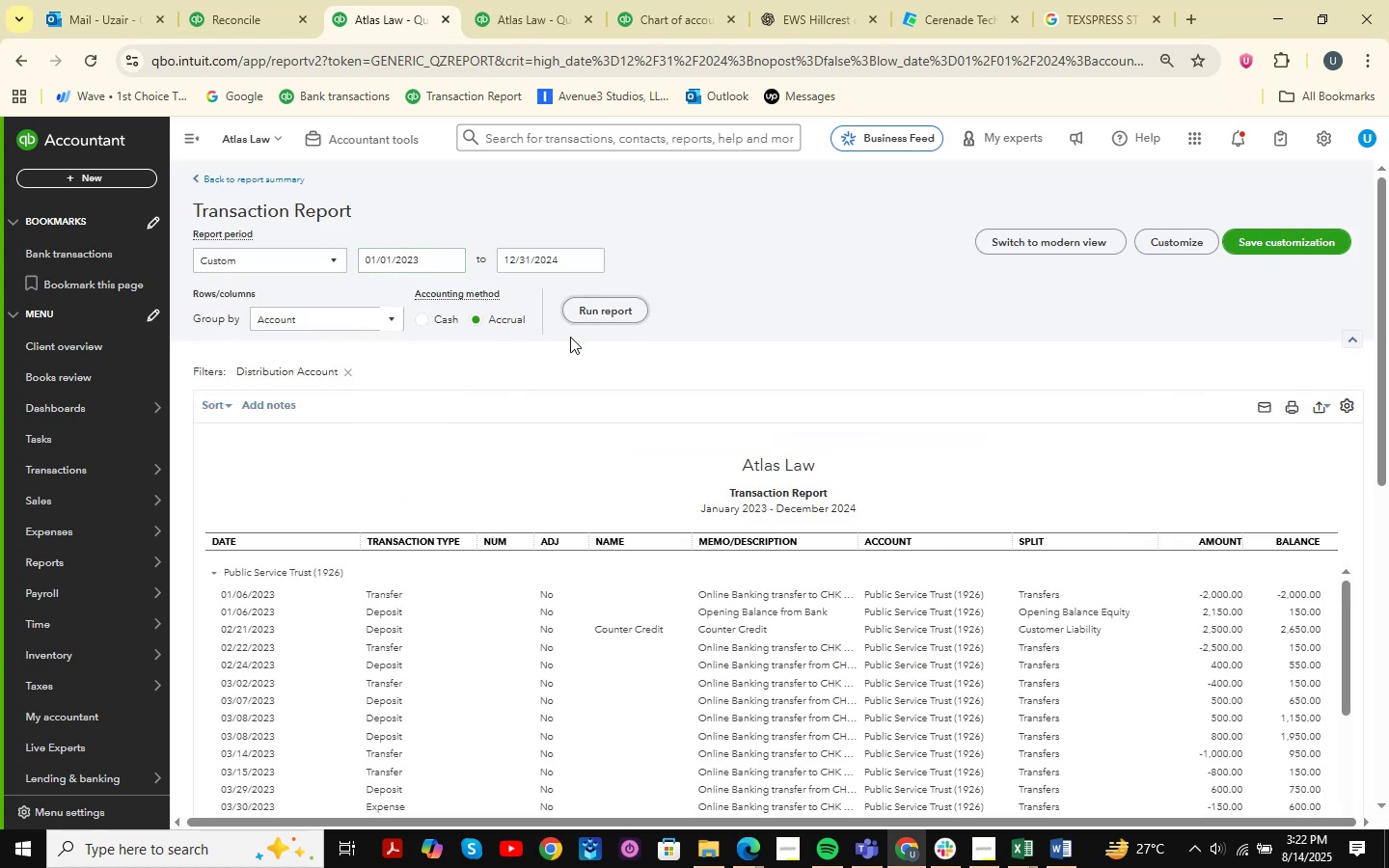 
scroll: coordinate [1114, 549], scroll_direction: down, amount: 41.0
 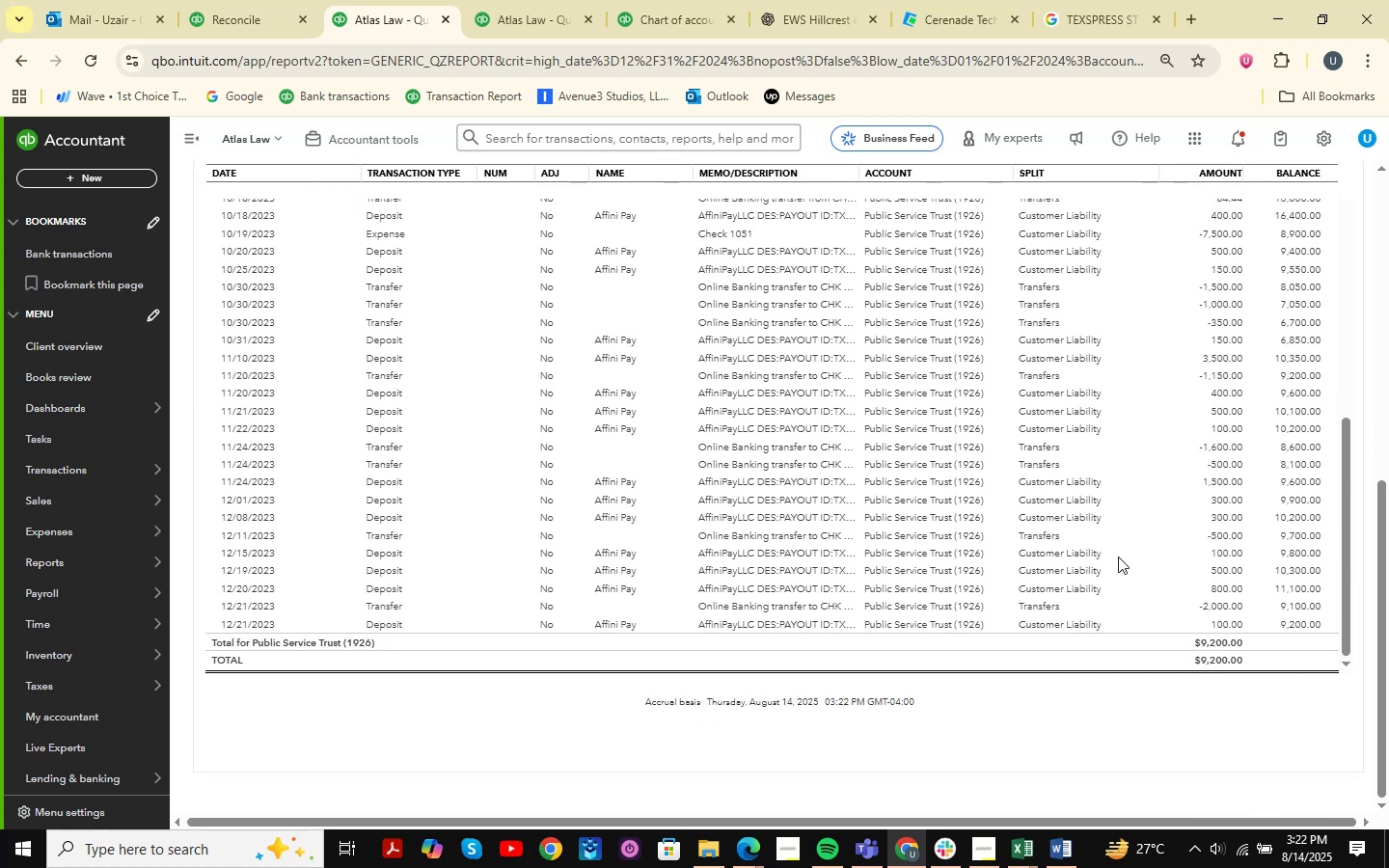 
scroll: coordinate [1106, 520], scroll_direction: up, amount: 58.0
 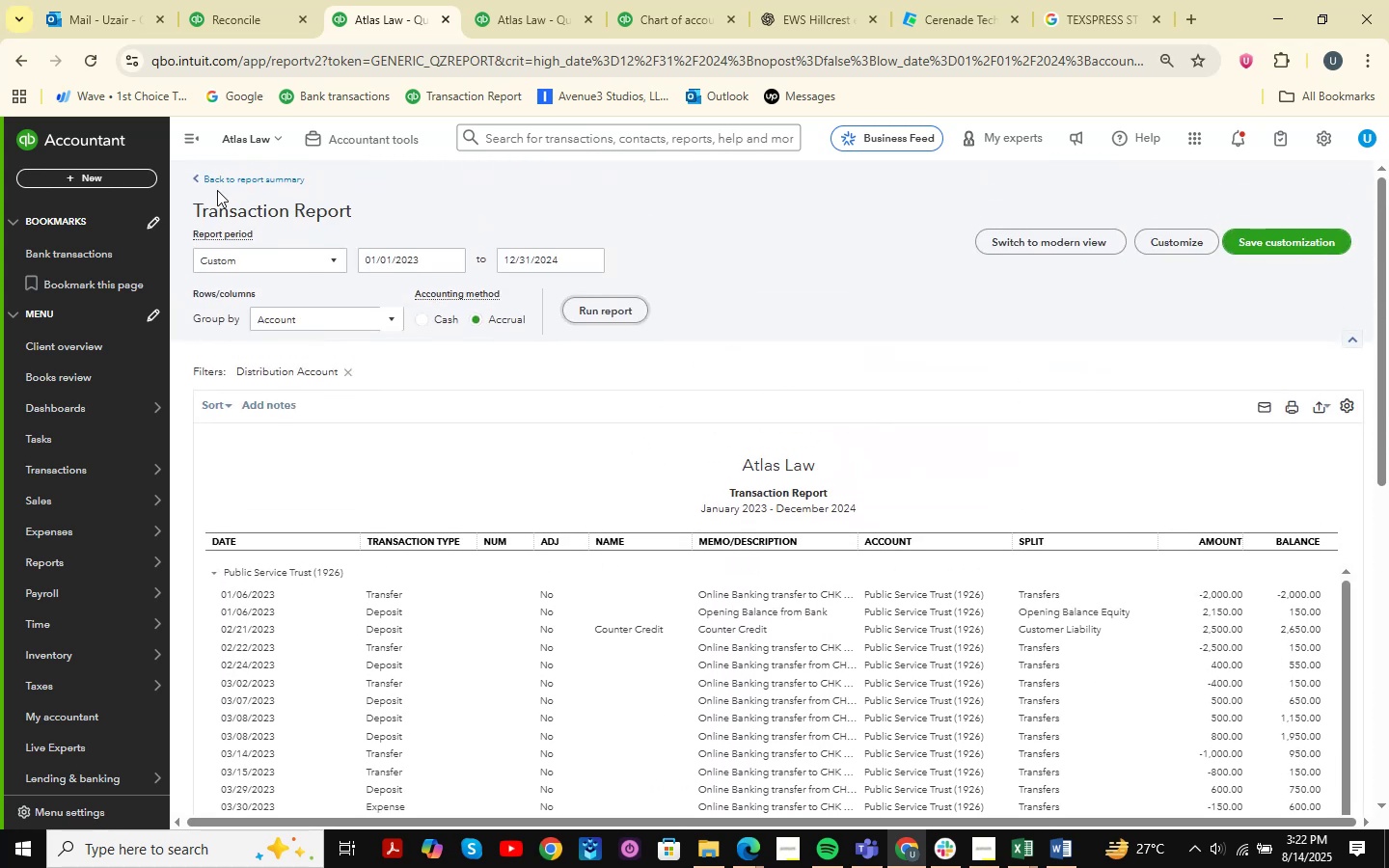 
left_click([129, 173])
 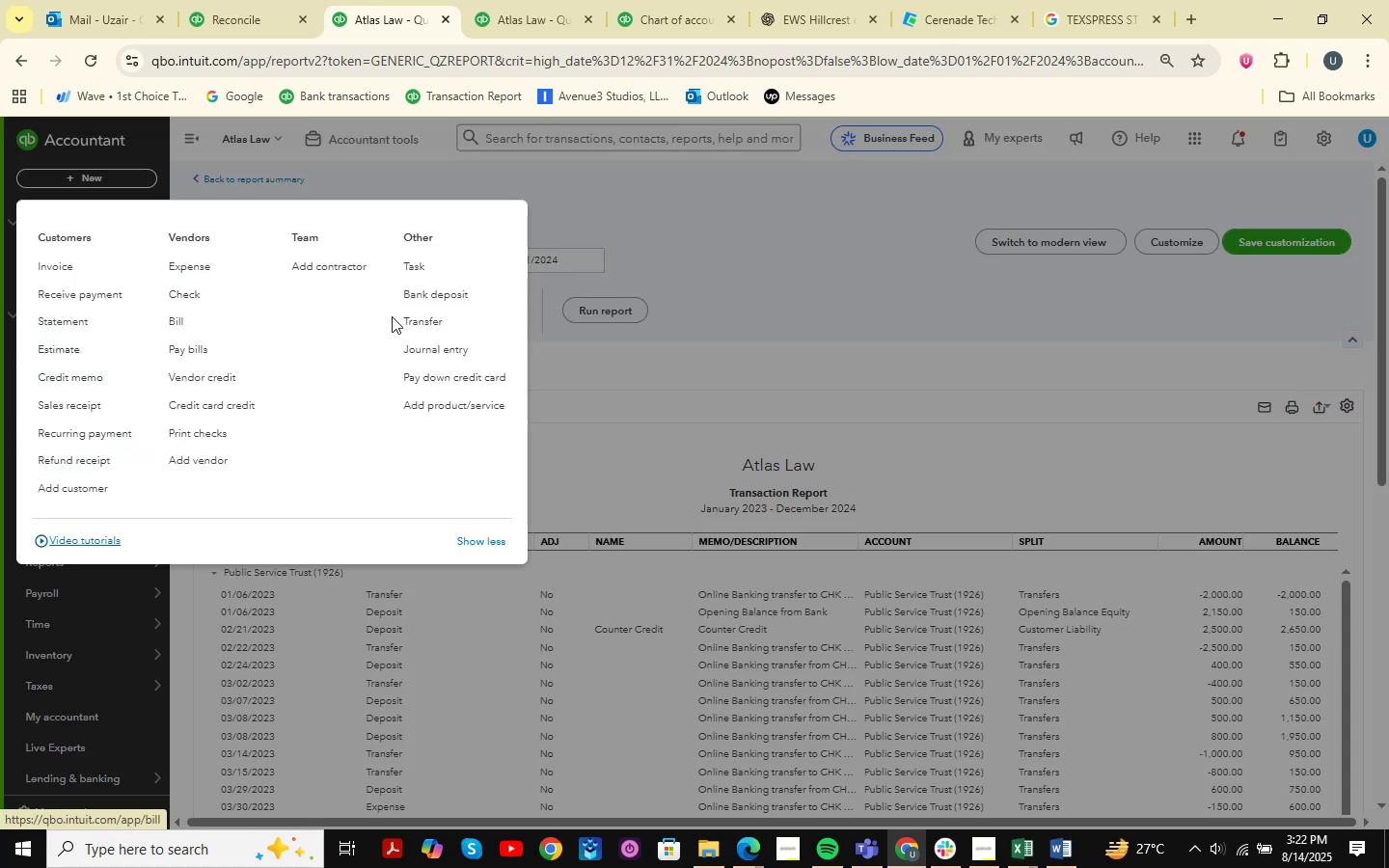 
left_click([442, 354])
 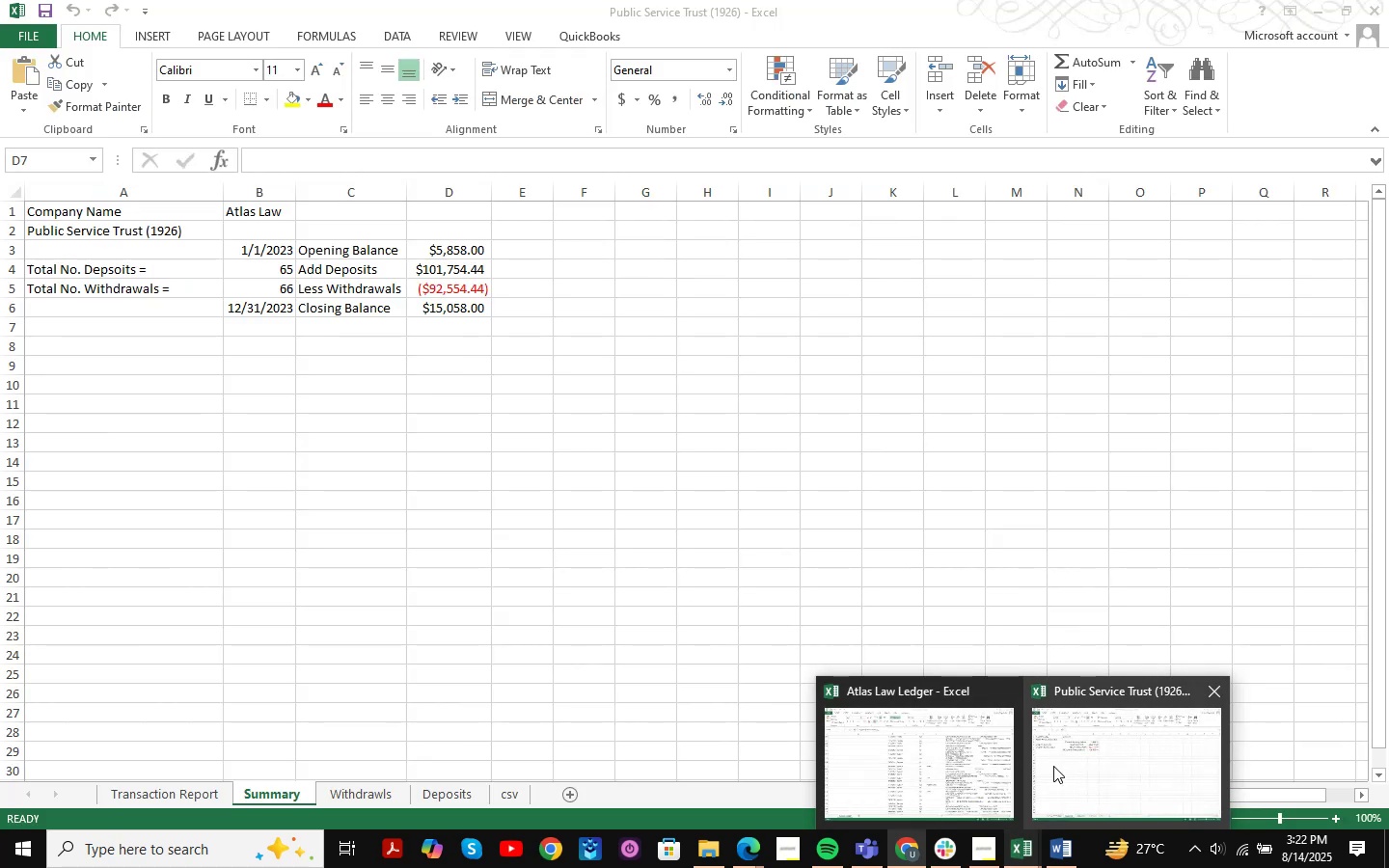 
wait(10.6)
 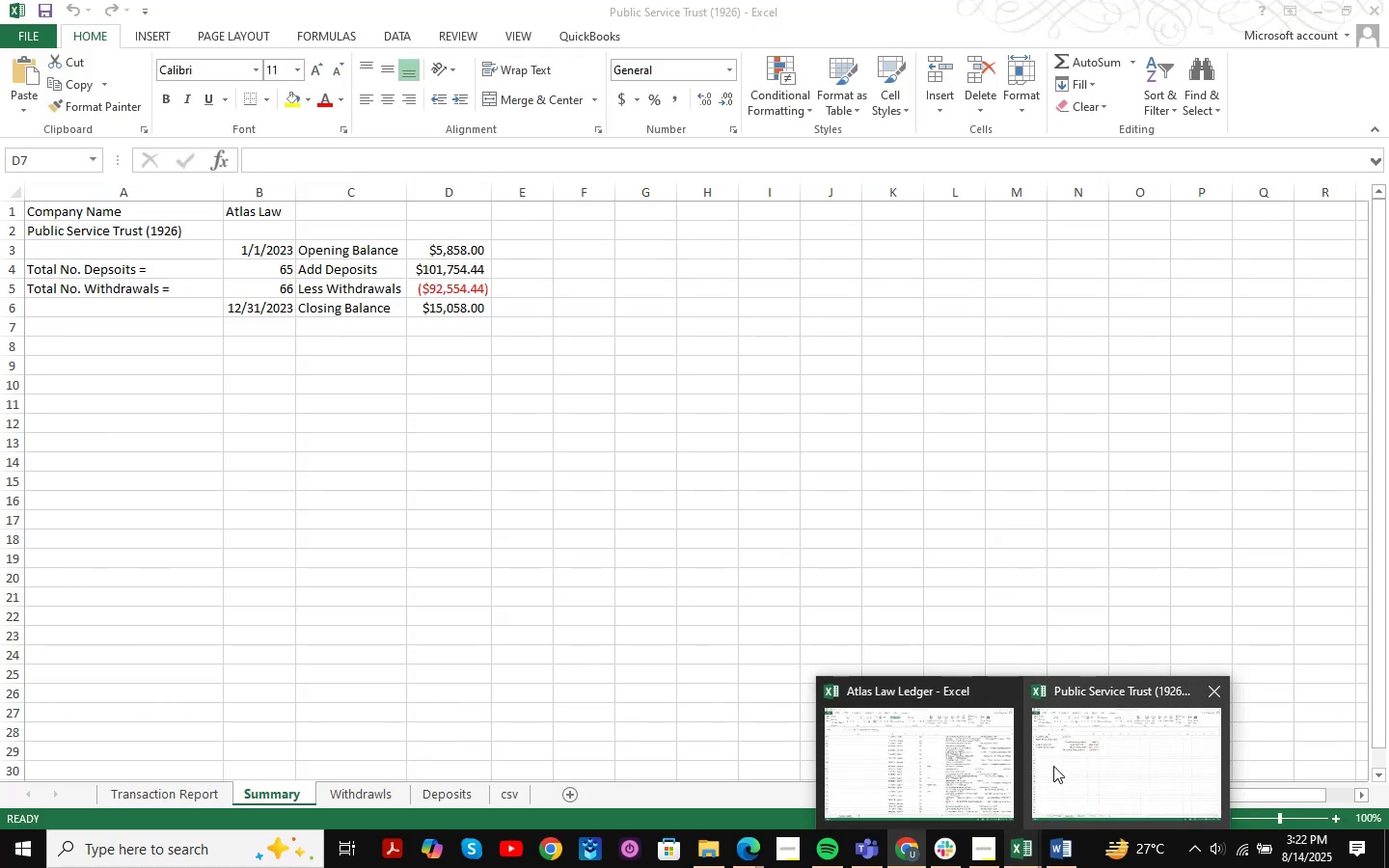 
left_click([150, 197])
 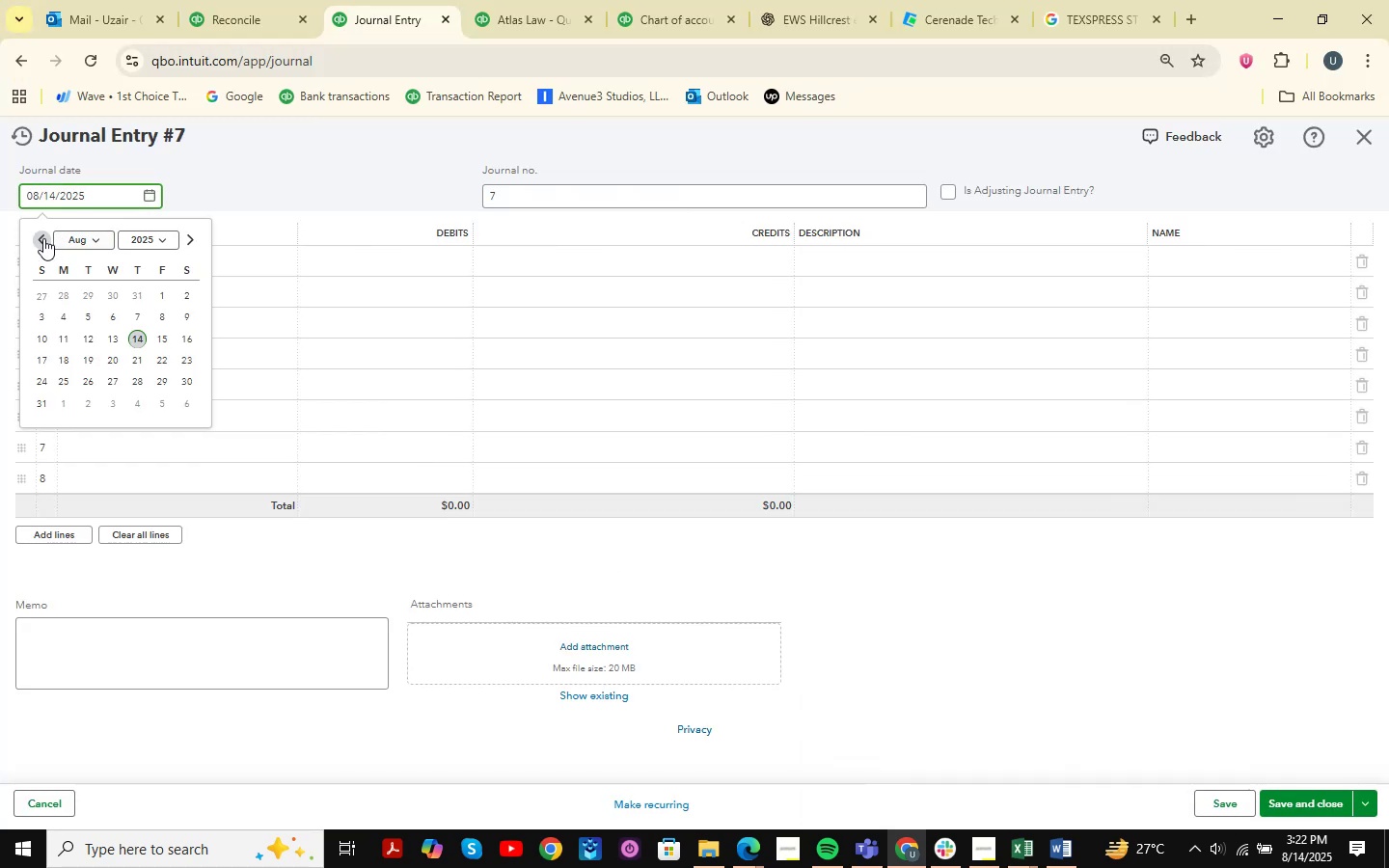 
double_click([41, 237])
 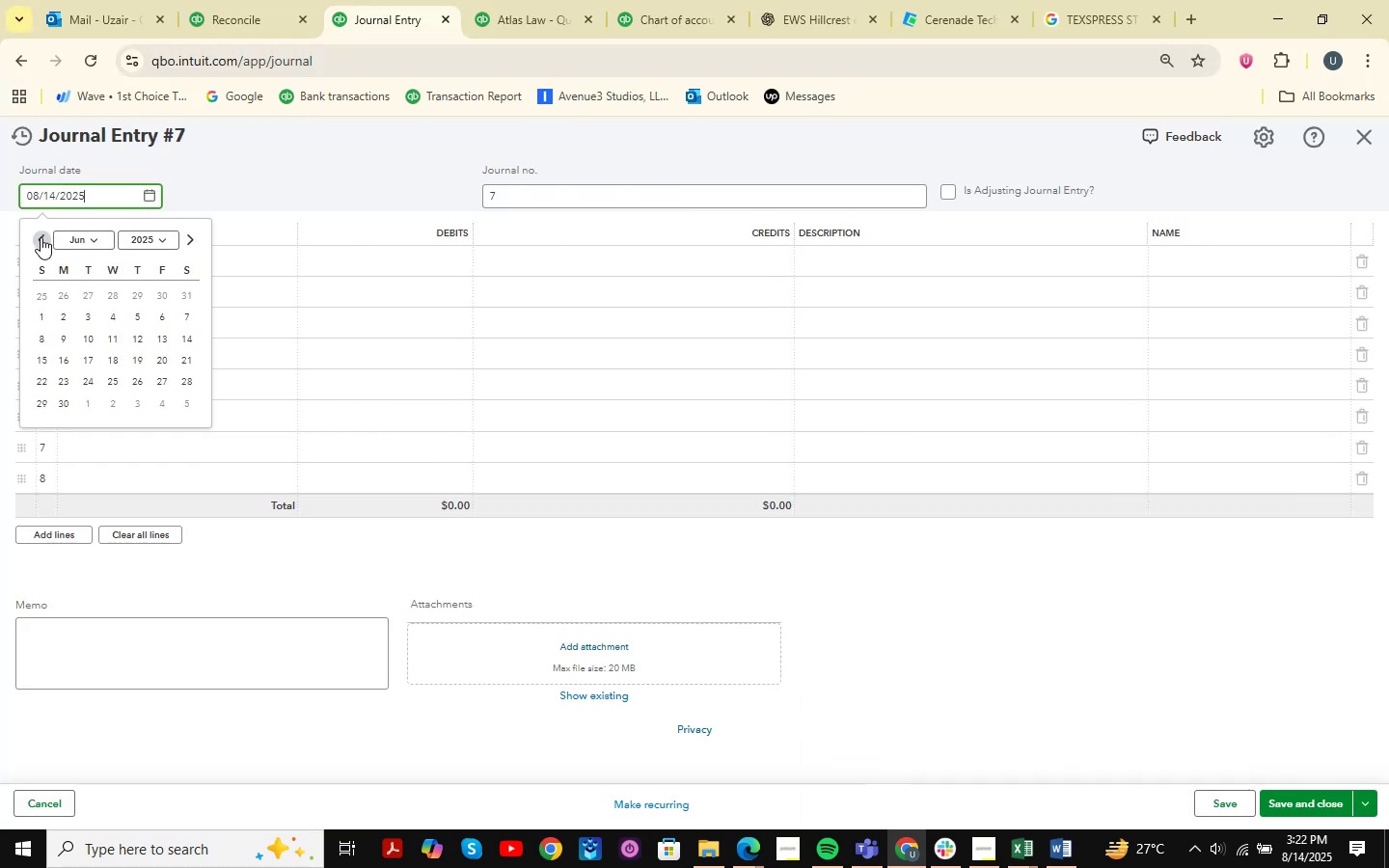 
triple_click([41, 237])
 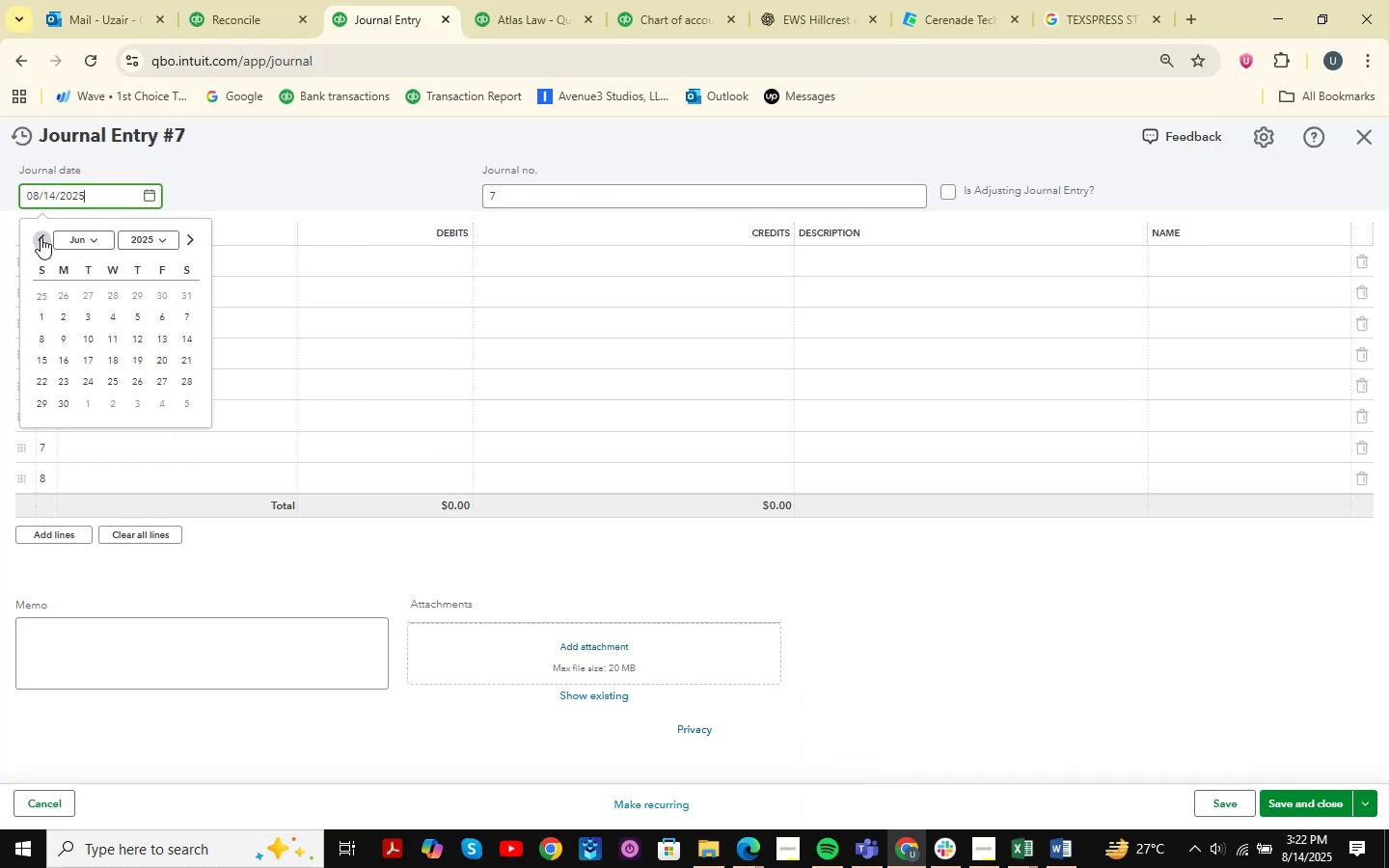 
triple_click([41, 237])
 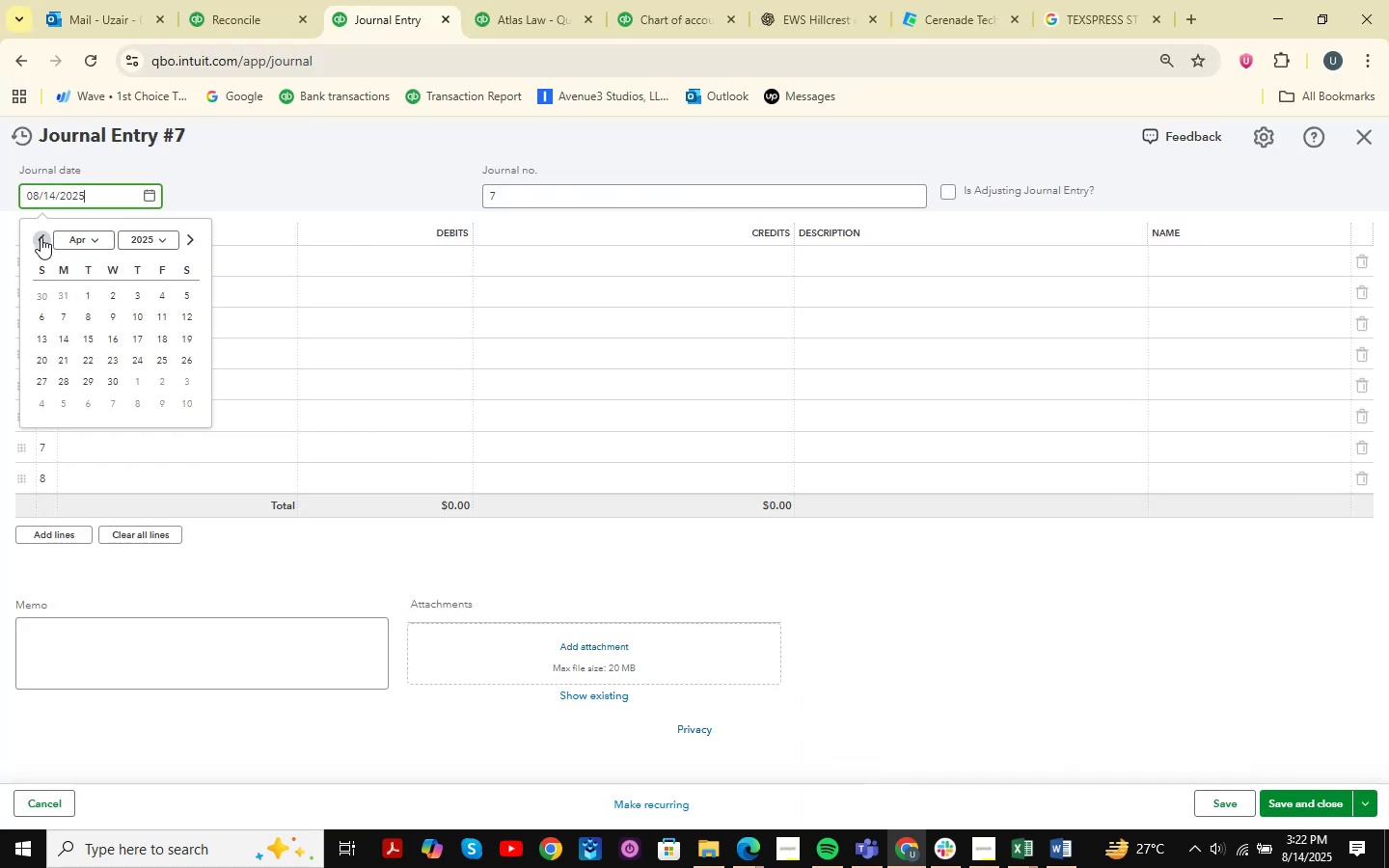 
triple_click([41, 237])
 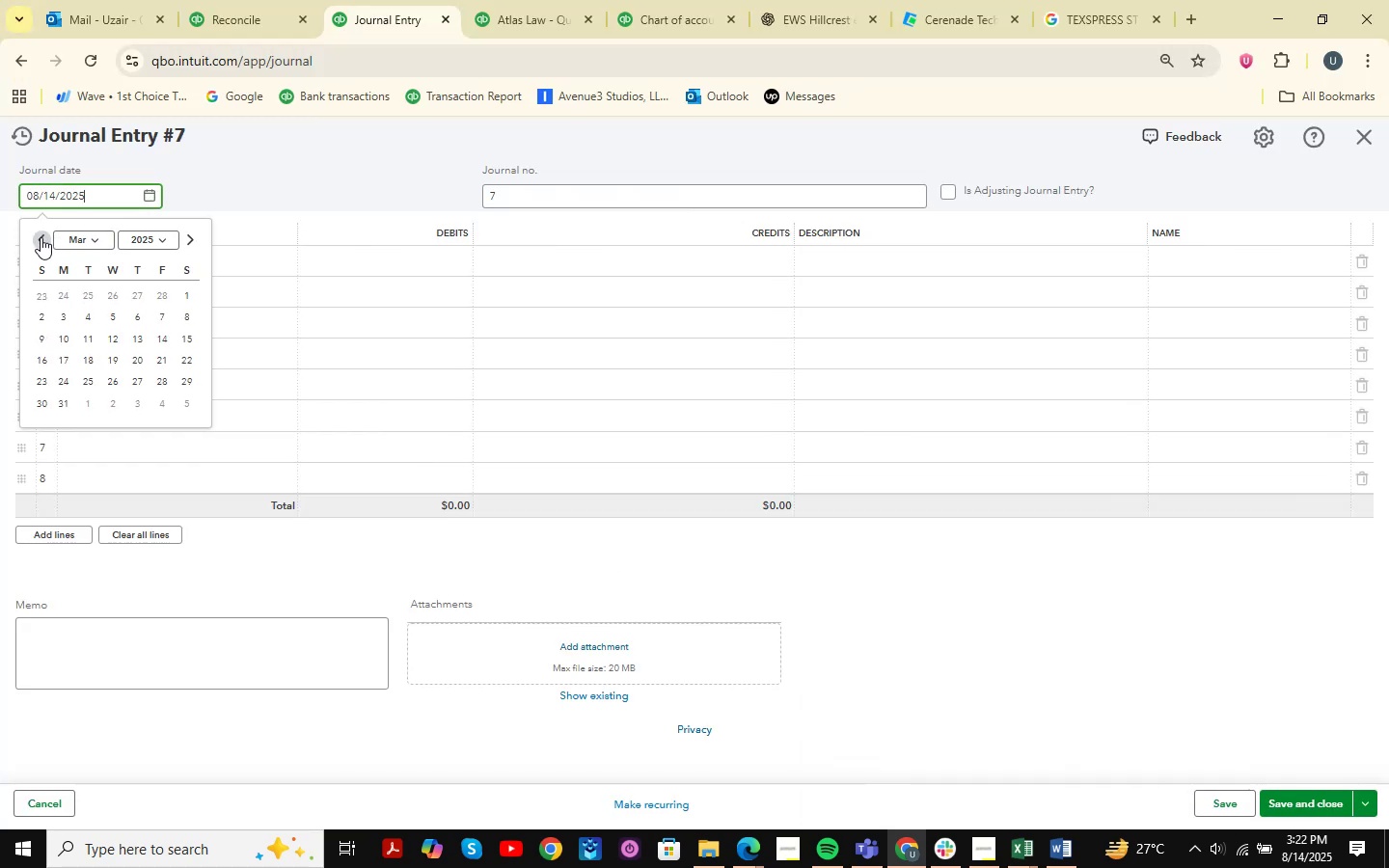 
triple_click([41, 237])
 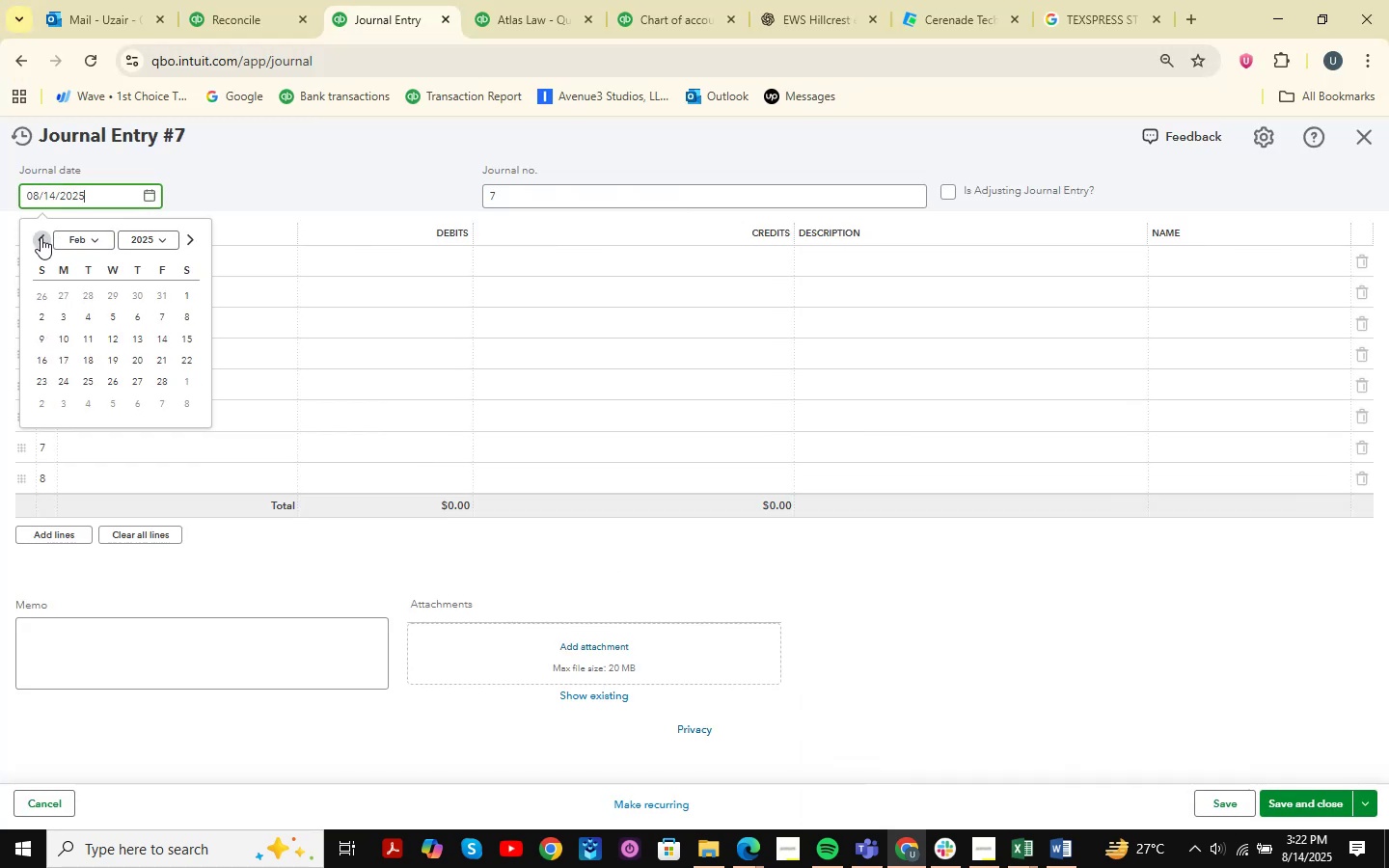 
triple_click([41, 237])
 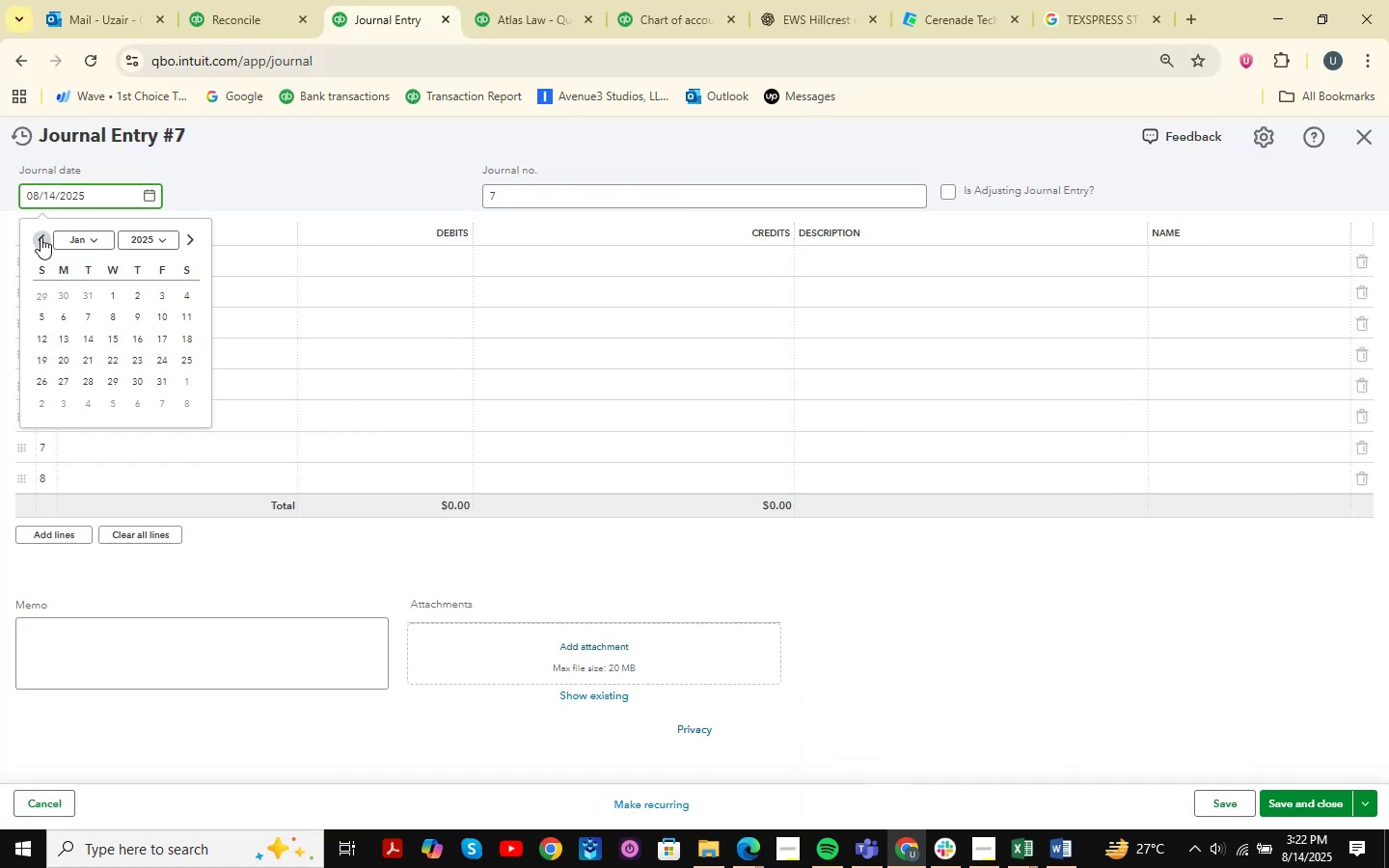 
triple_click([41, 237])
 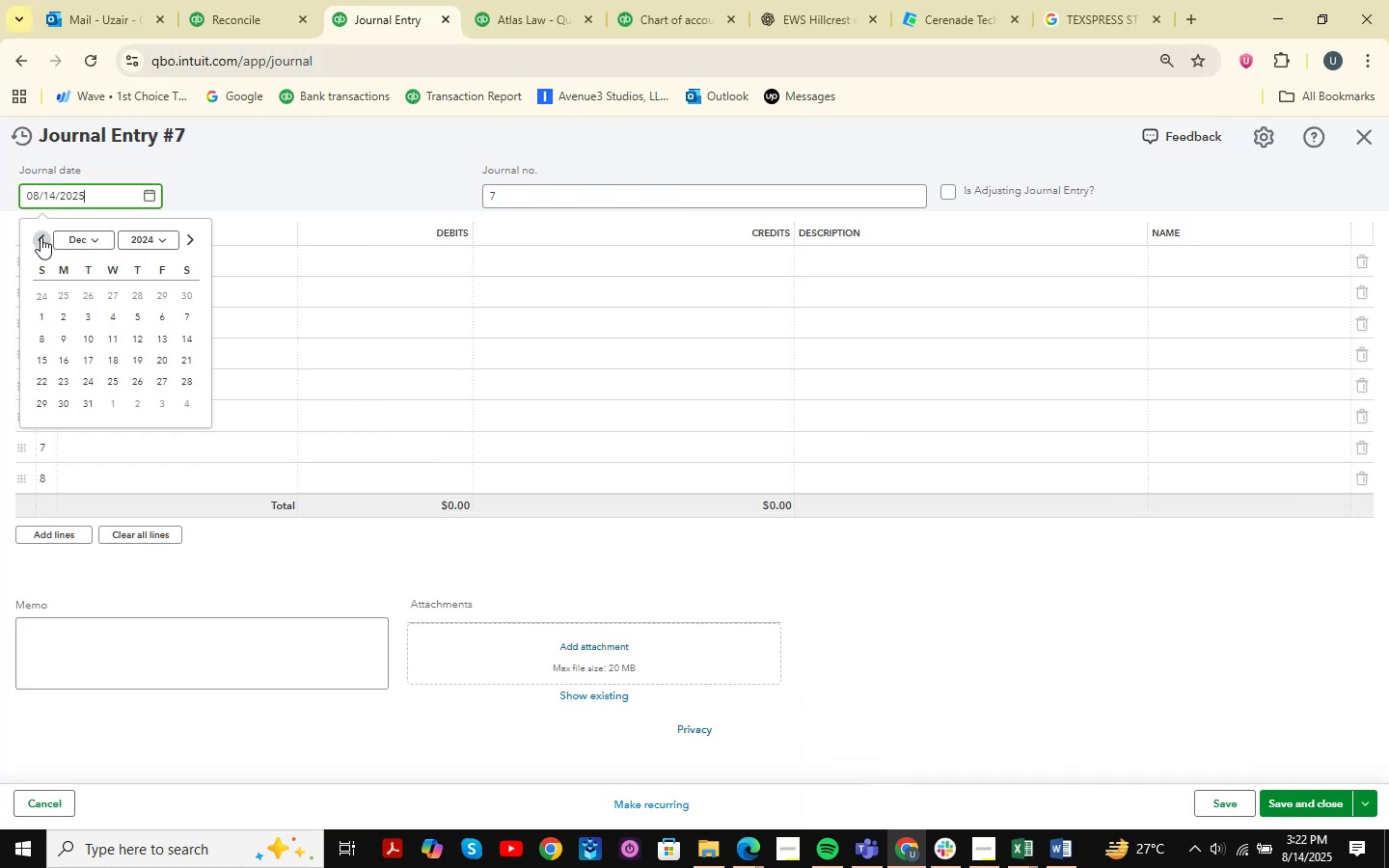 
triple_click([41, 237])
 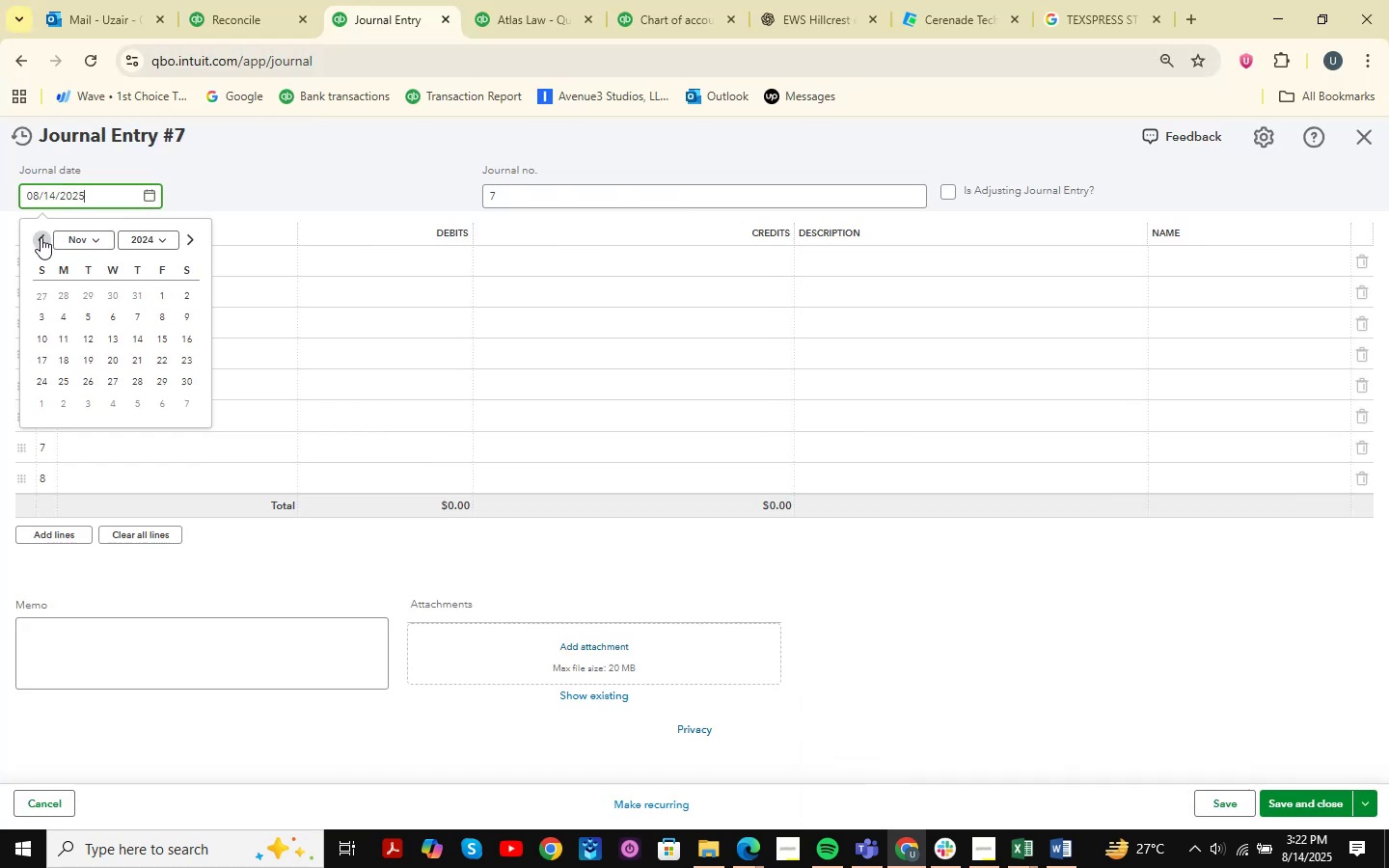 
triple_click([41, 237])
 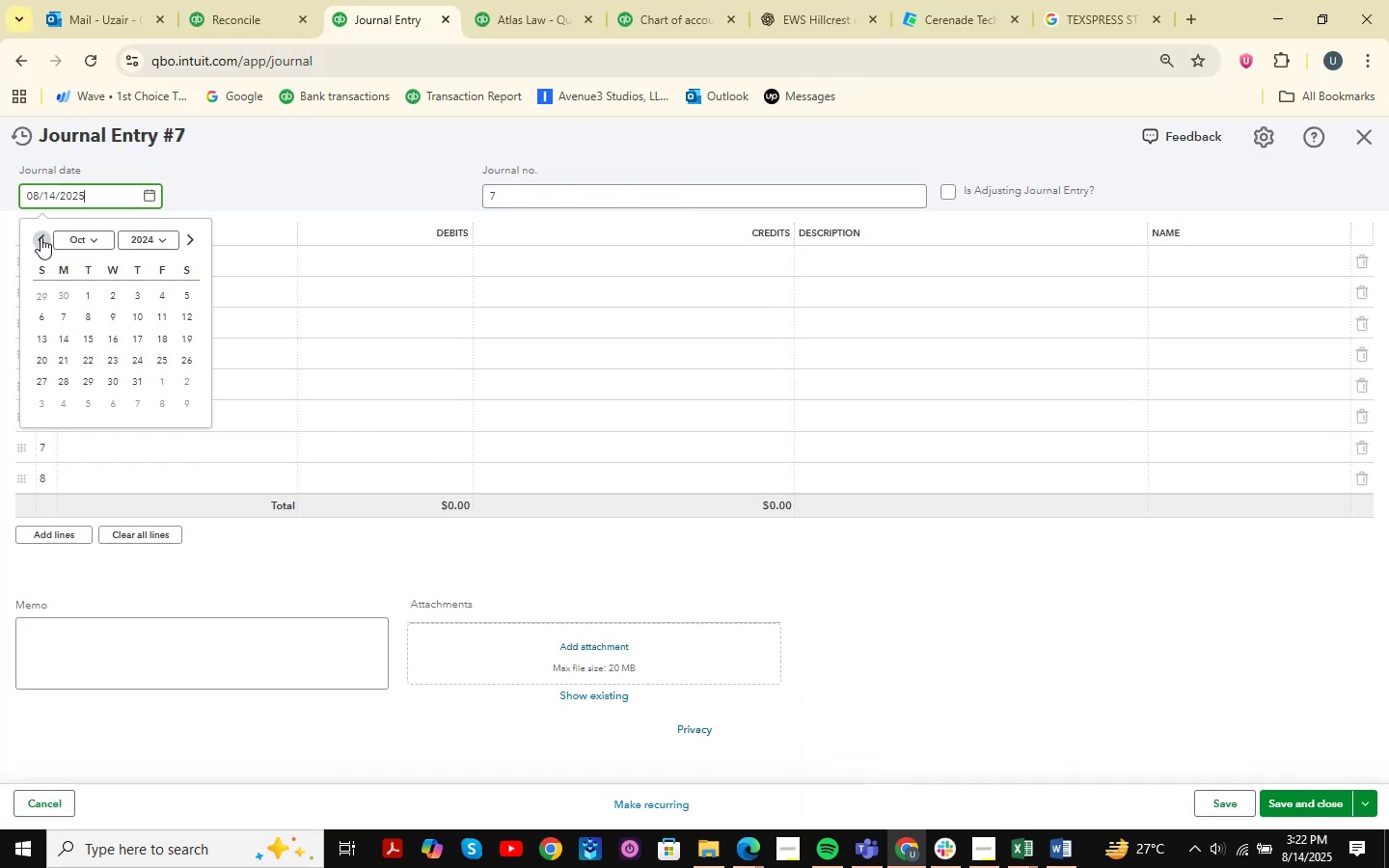 
triple_click([41, 237])
 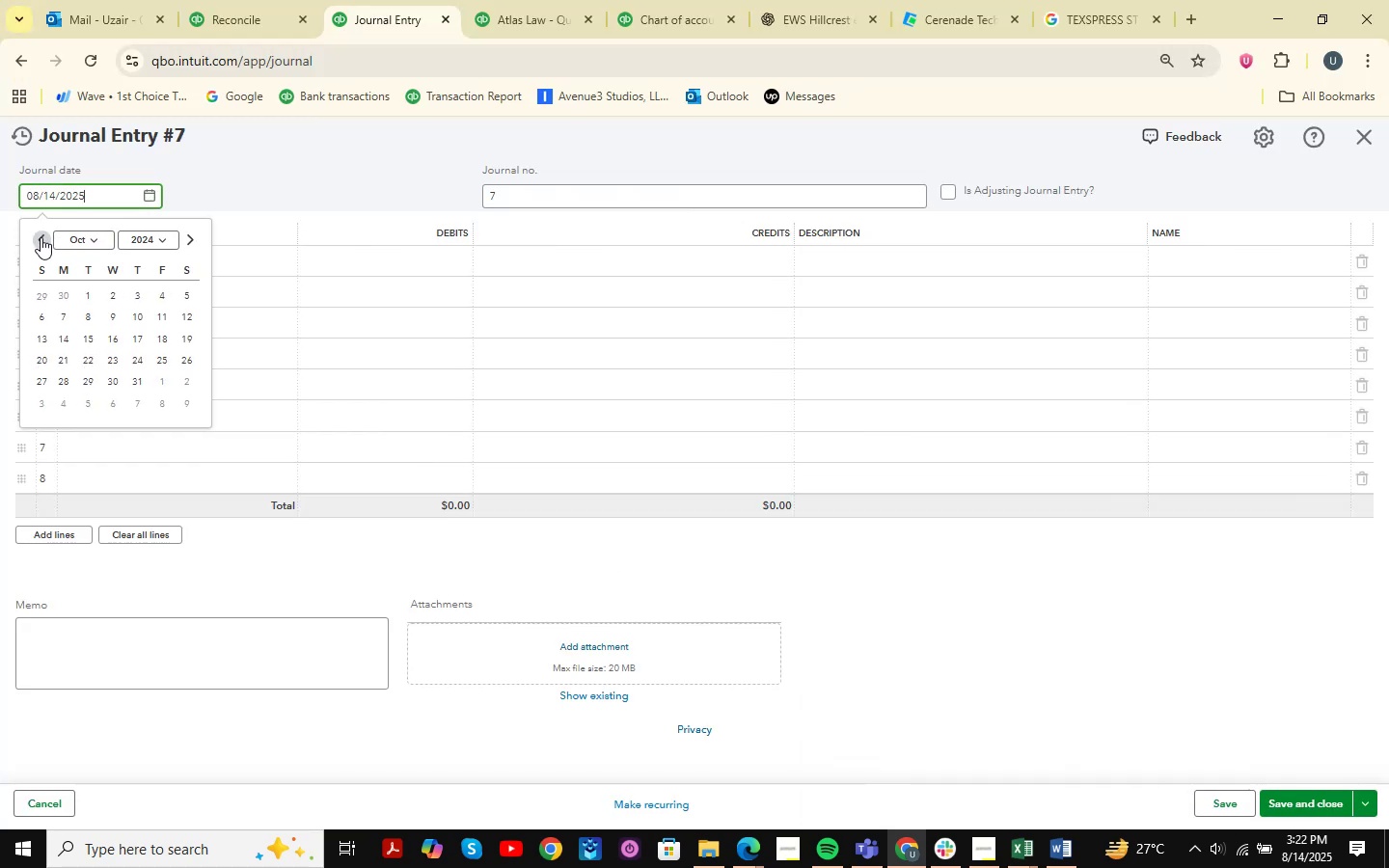 
triple_click([41, 237])
 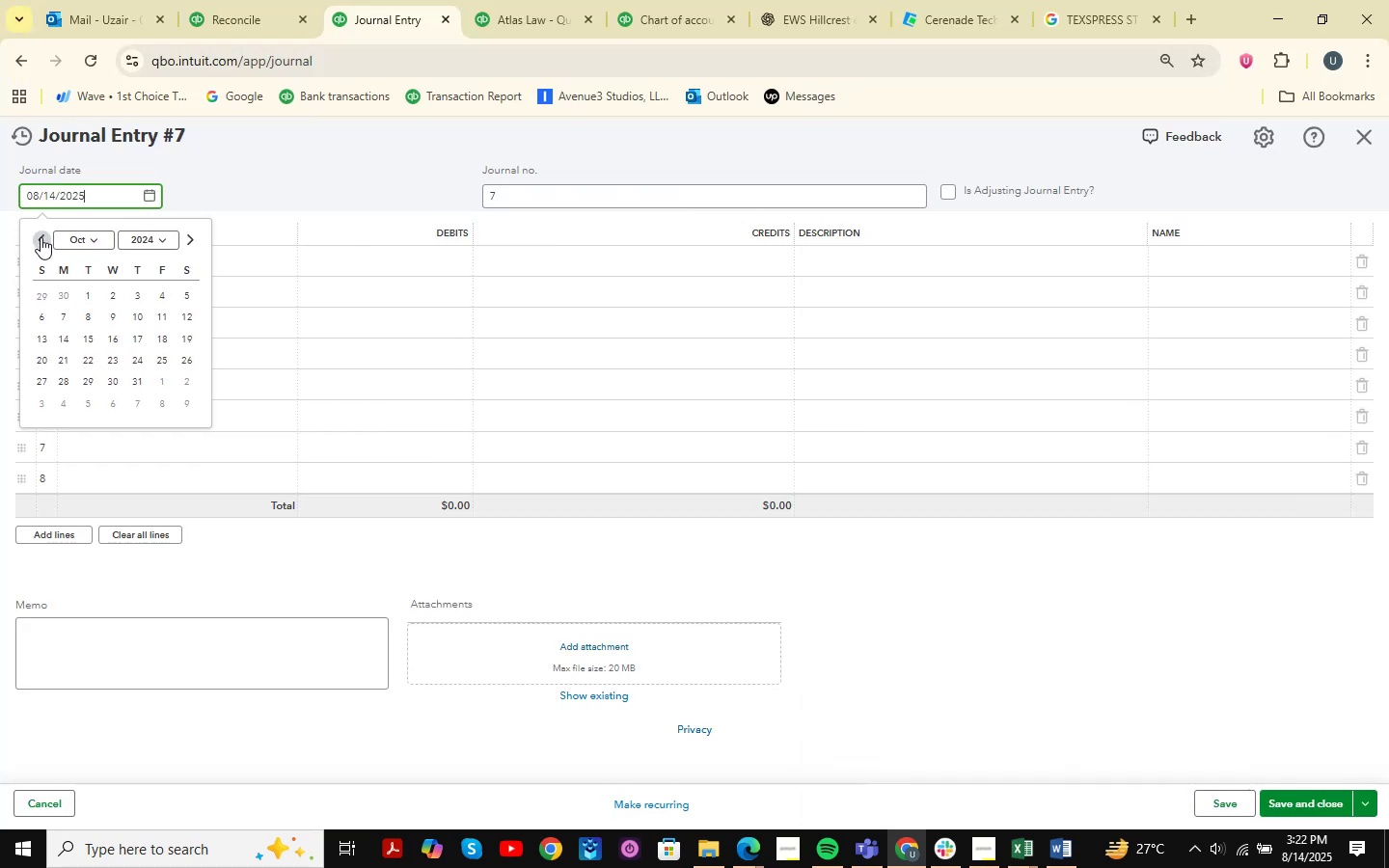 
triple_click([41, 237])
 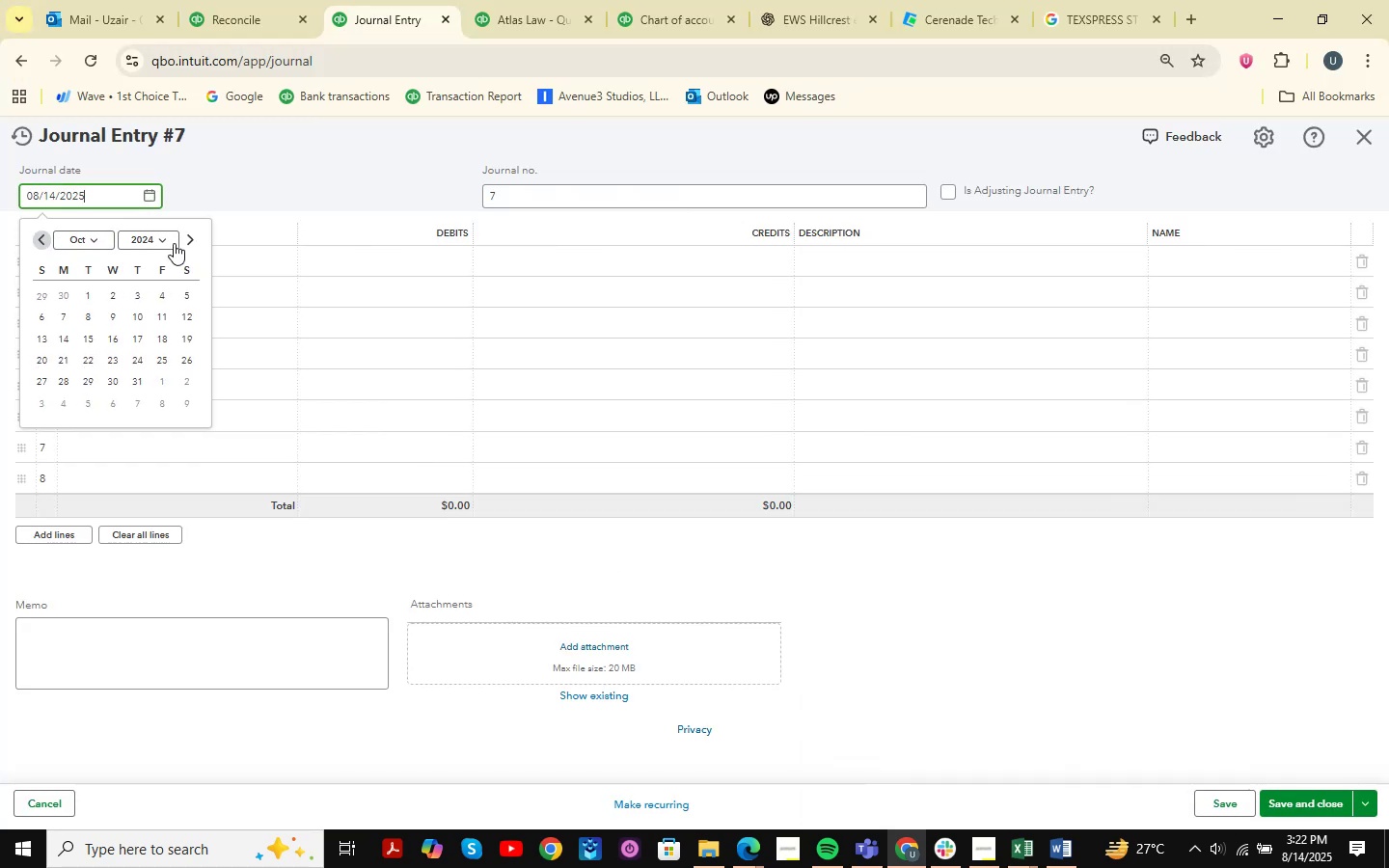 
triple_click([175, 243])
 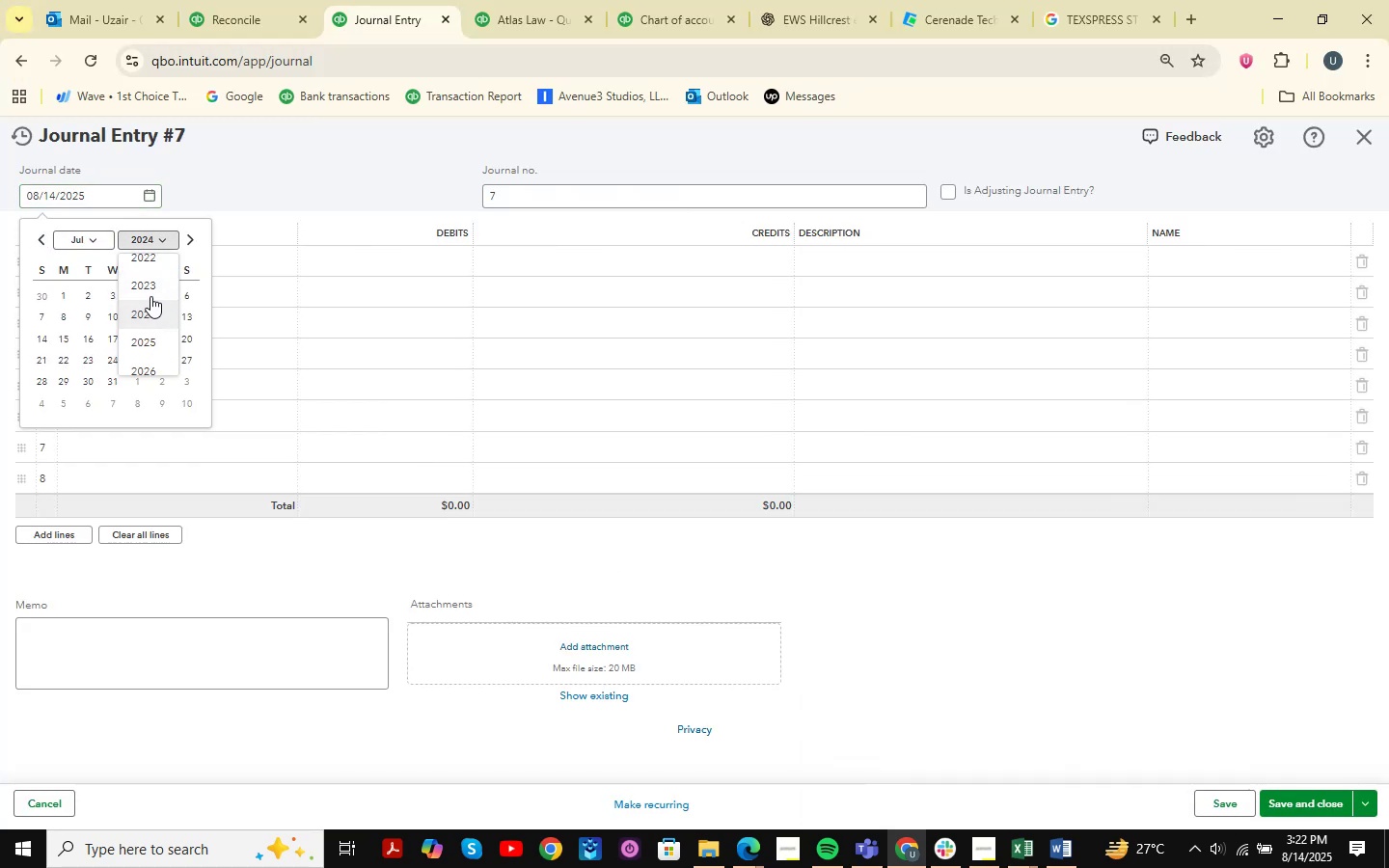 
left_click([151, 288])
 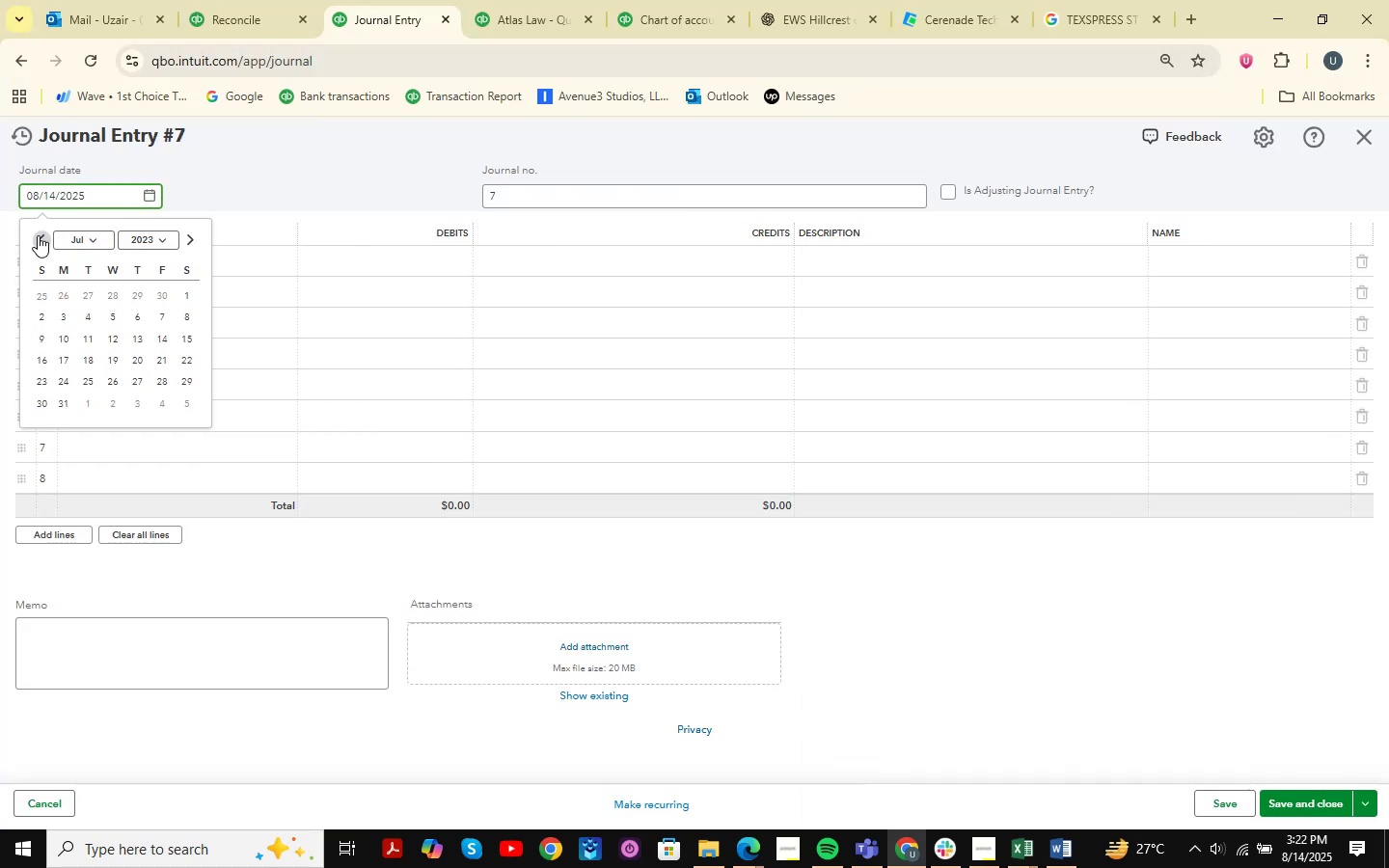 
double_click([38, 235])
 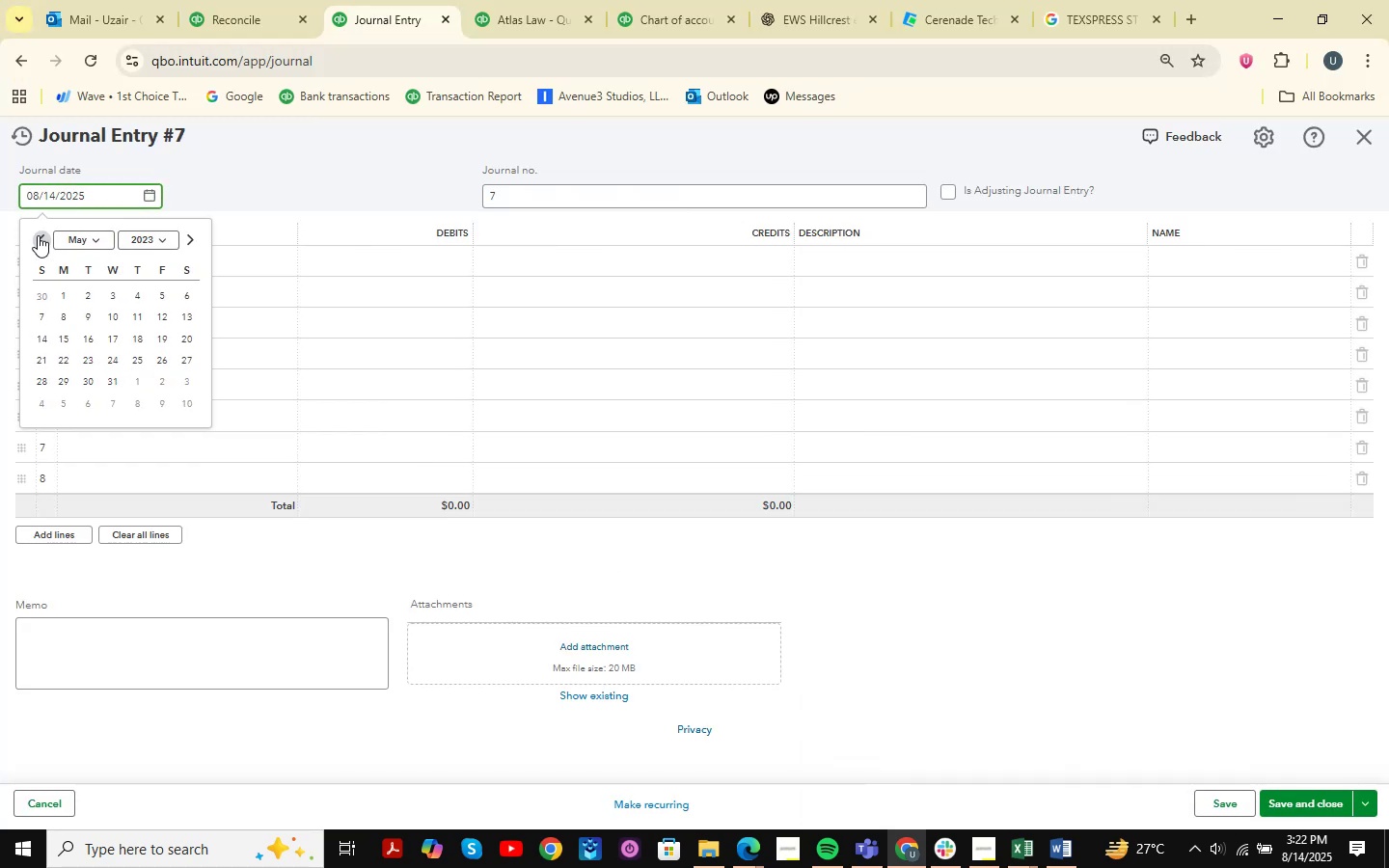 
triple_click([38, 235])
 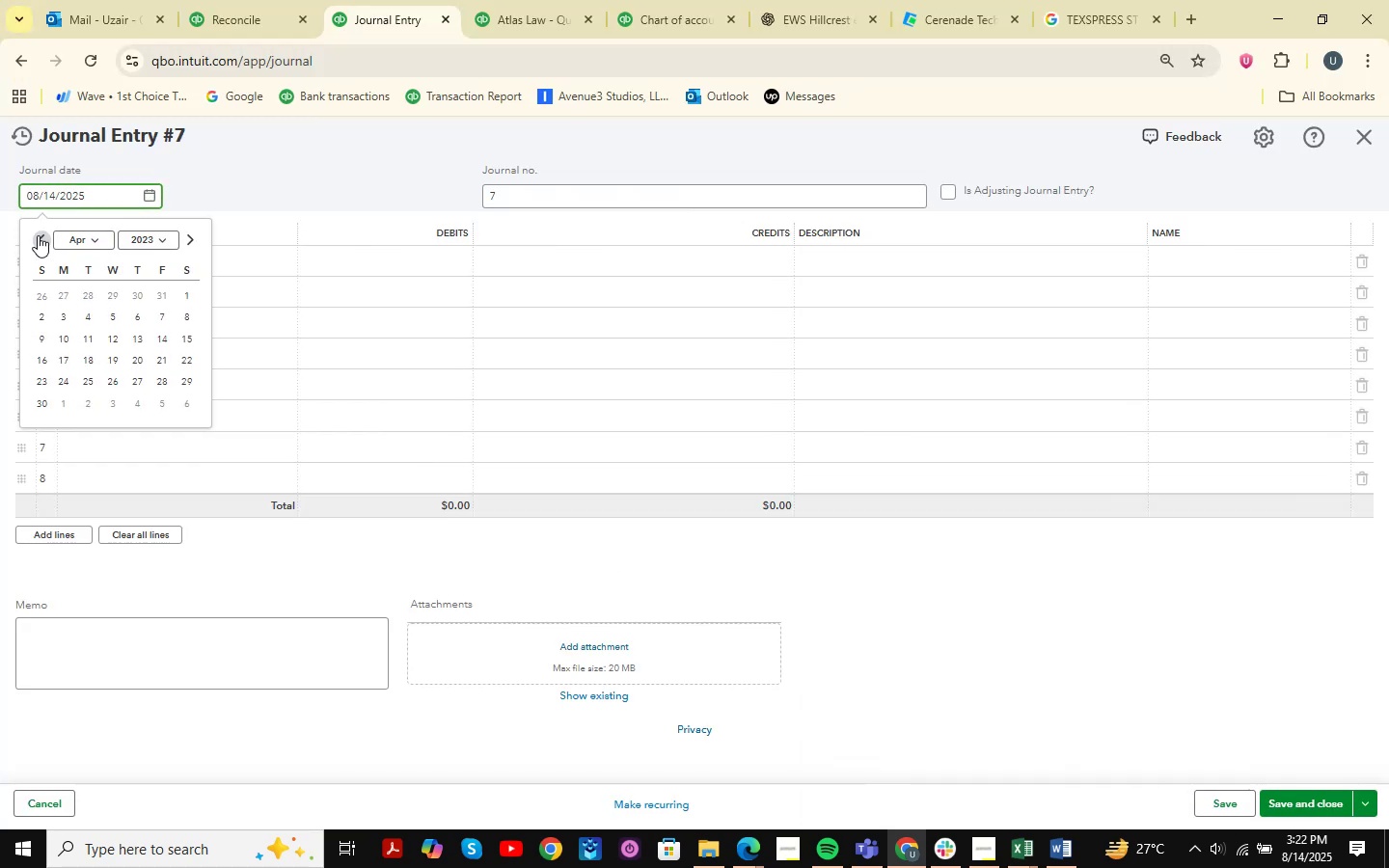 
triple_click([38, 235])
 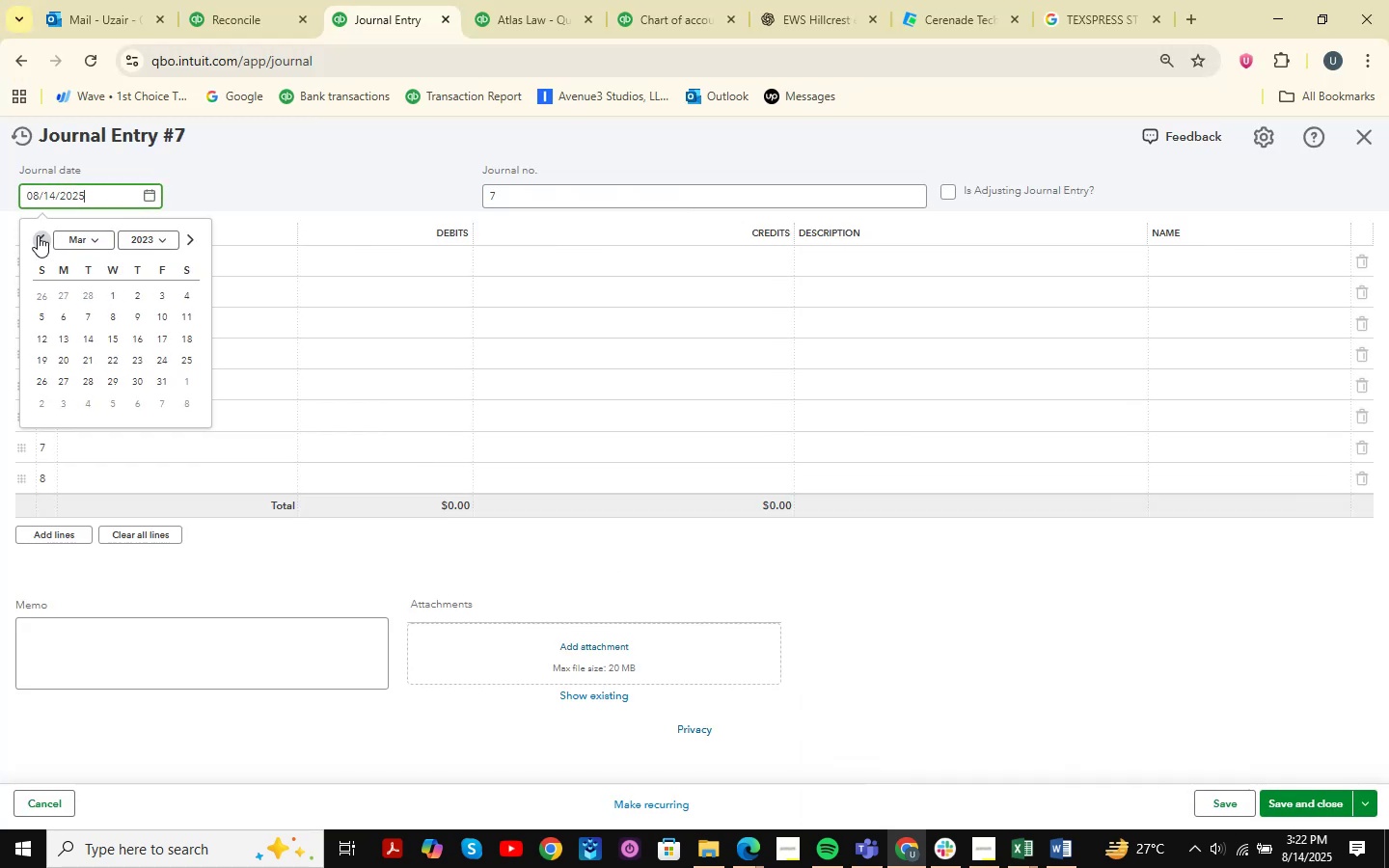 
triple_click([38, 235])
 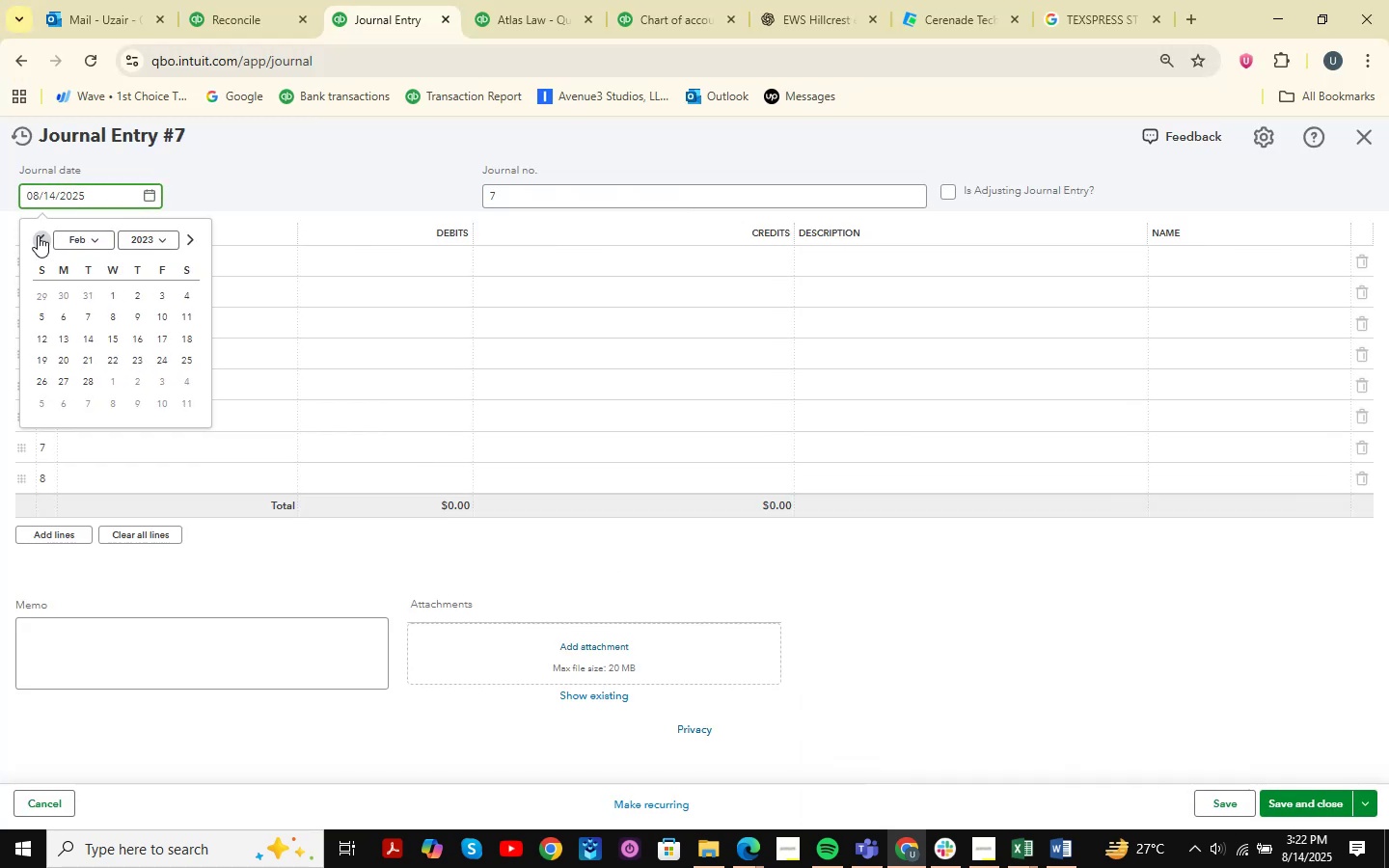 
triple_click([38, 235])
 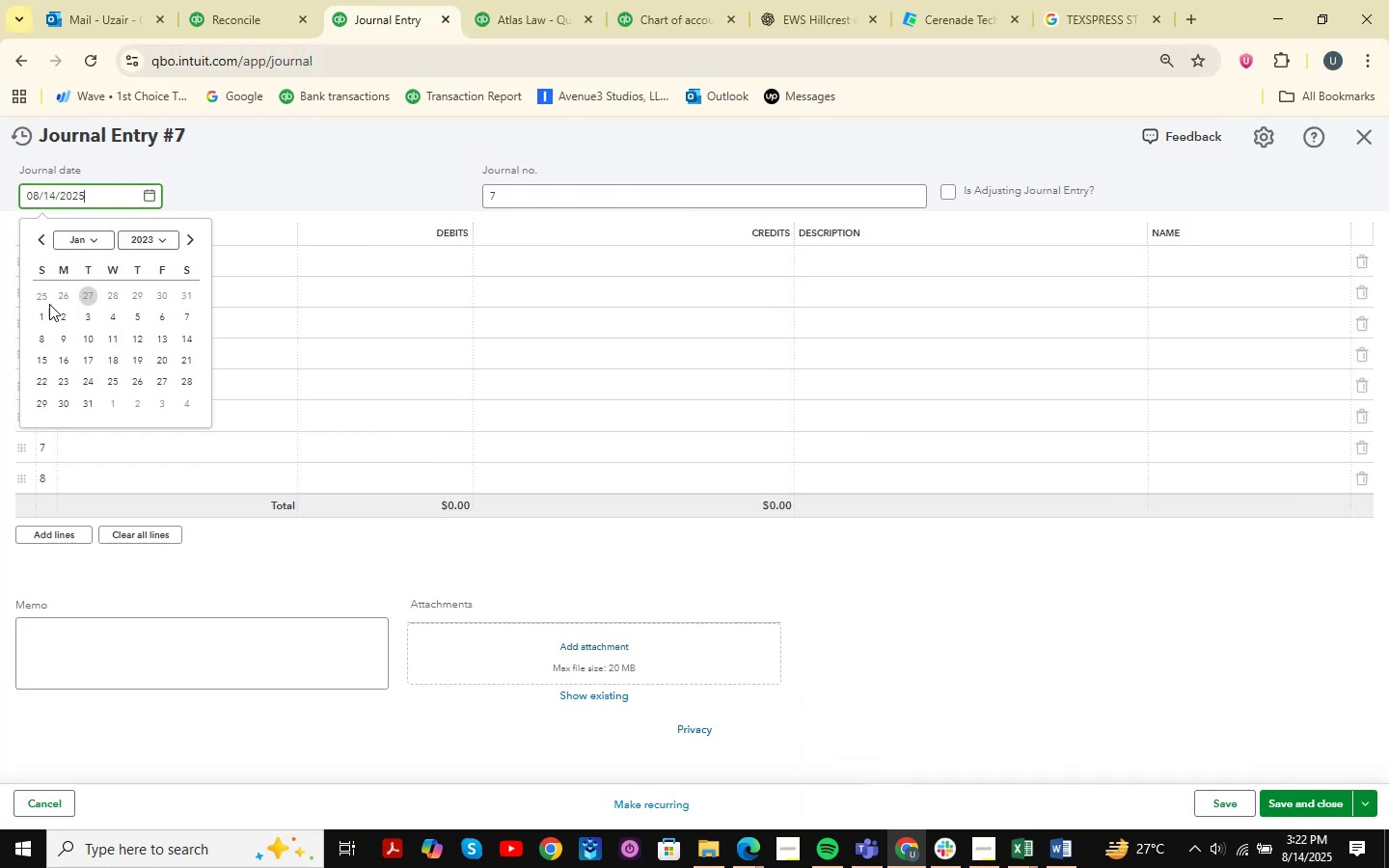 
left_click([43, 318])
 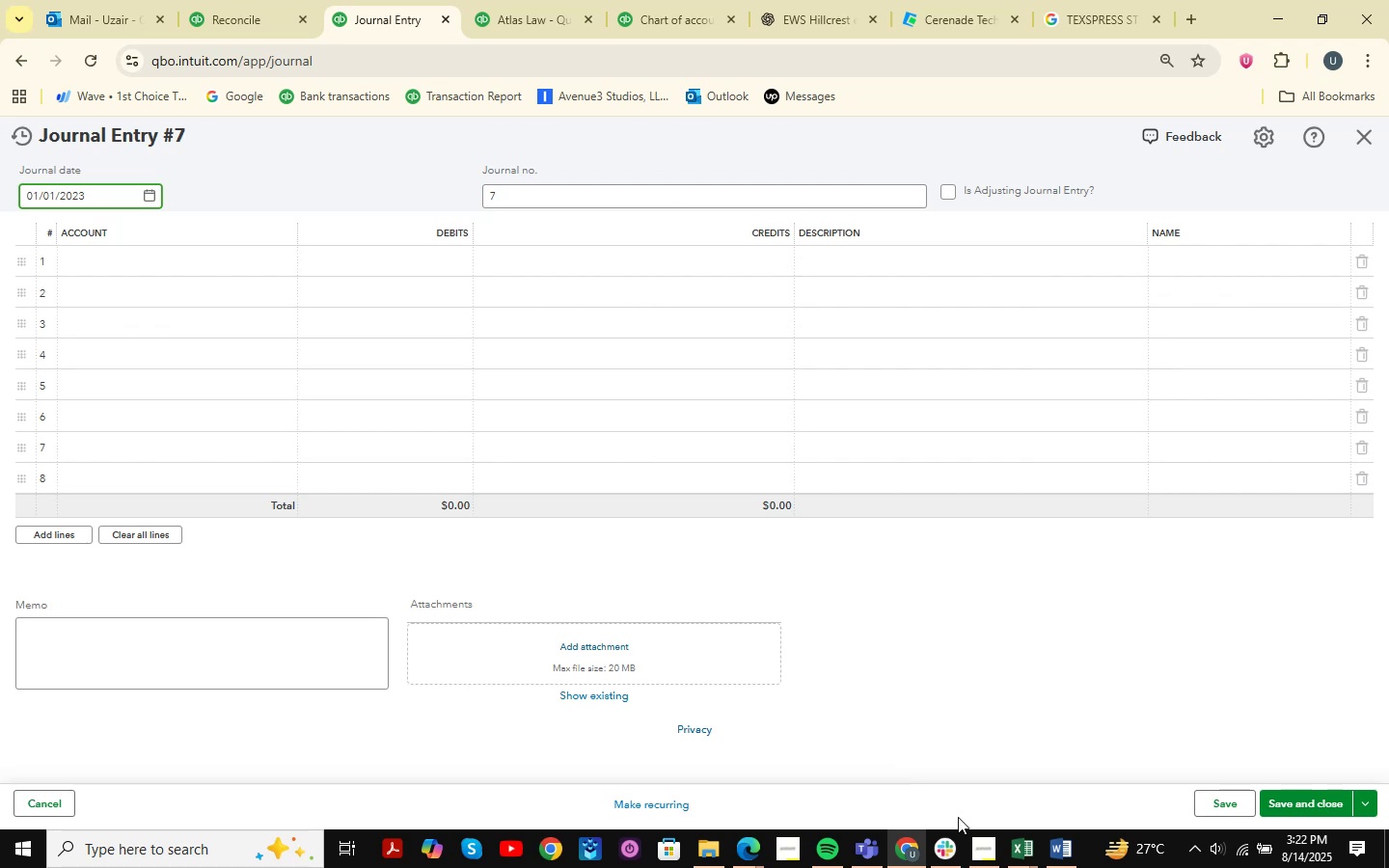 
left_click([1023, 847])
 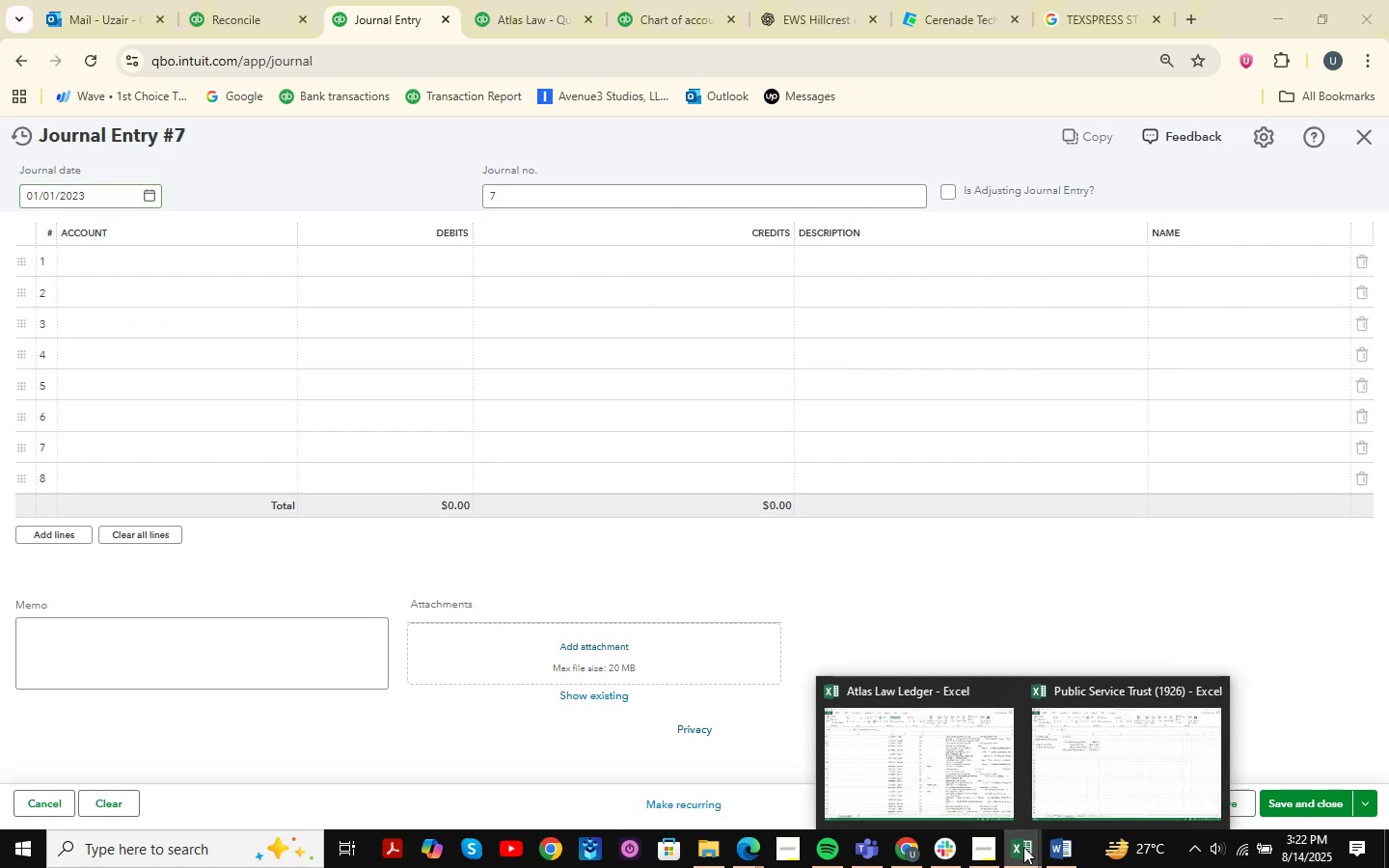 
mouse_move([1049, 721])
 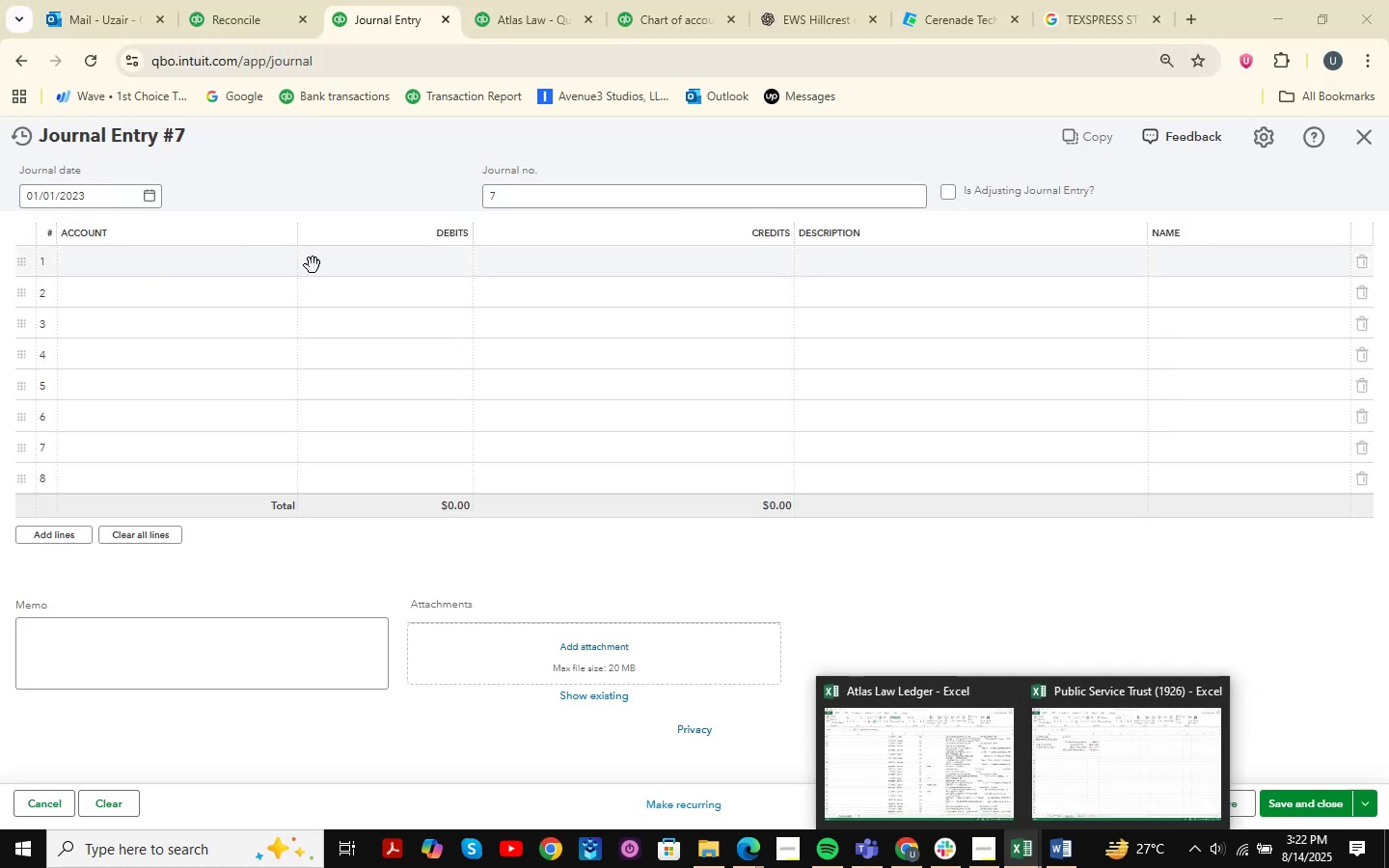 
left_click([173, 269])
 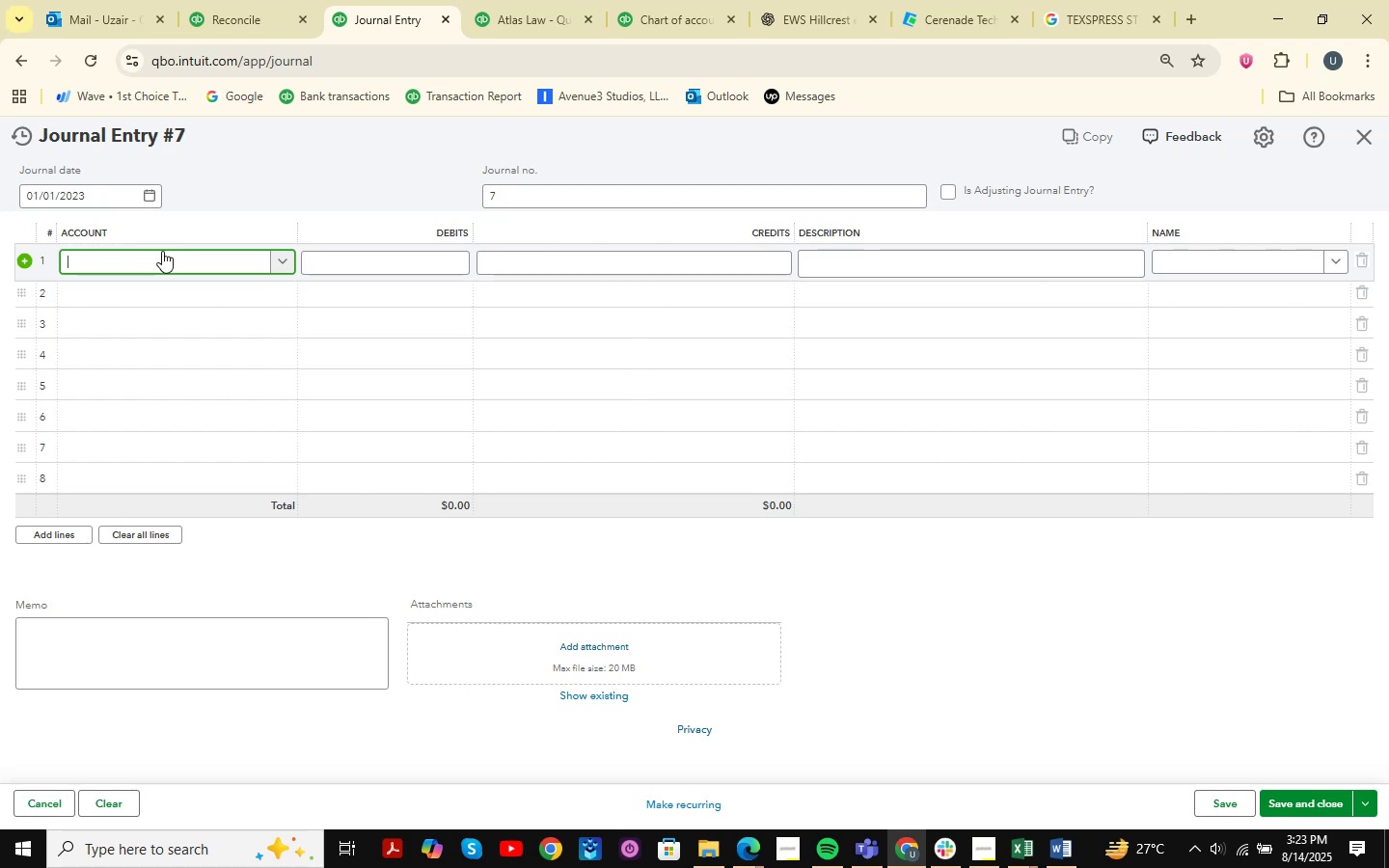 
wait(42.57)
 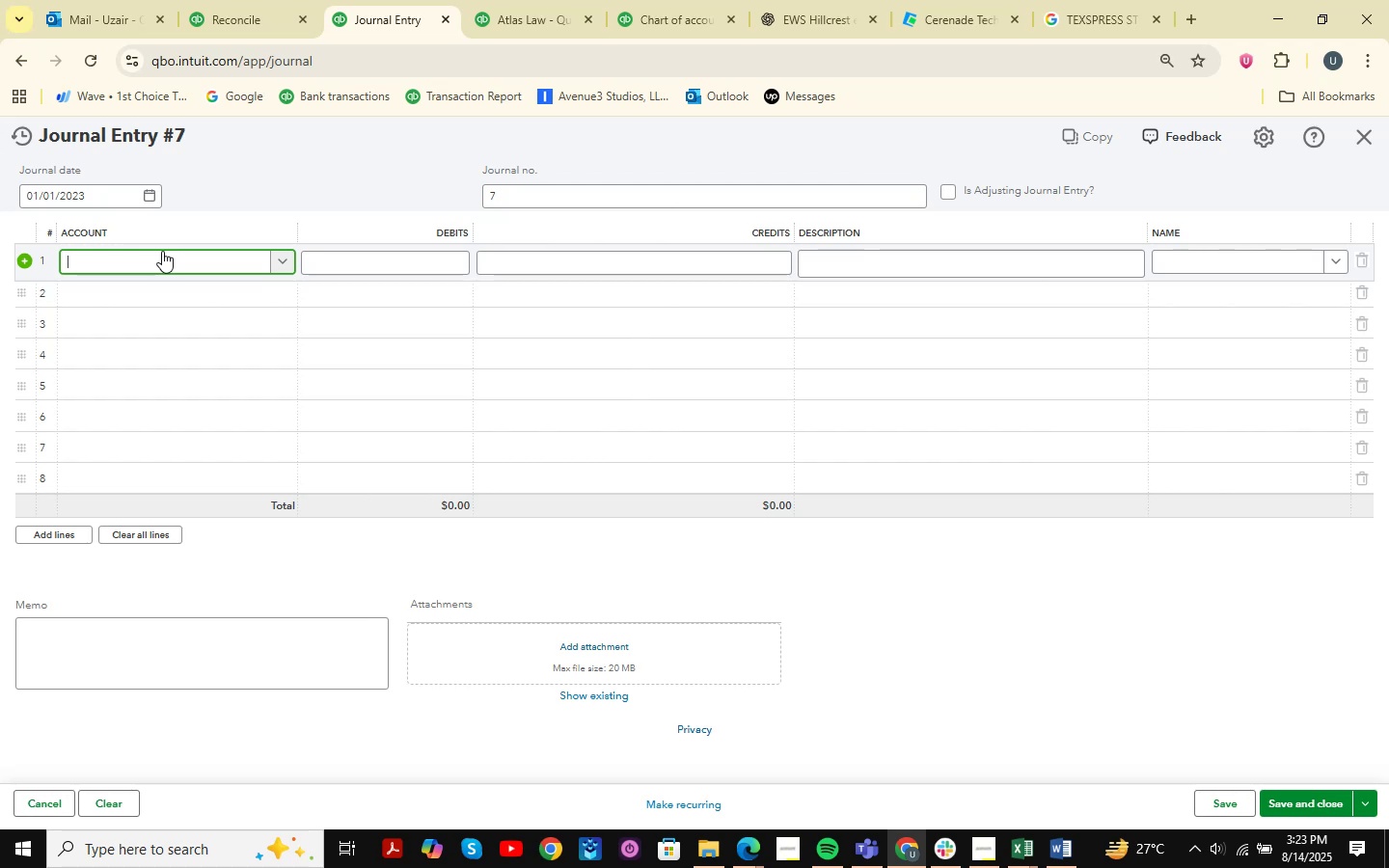 
left_click([1016, 854])
 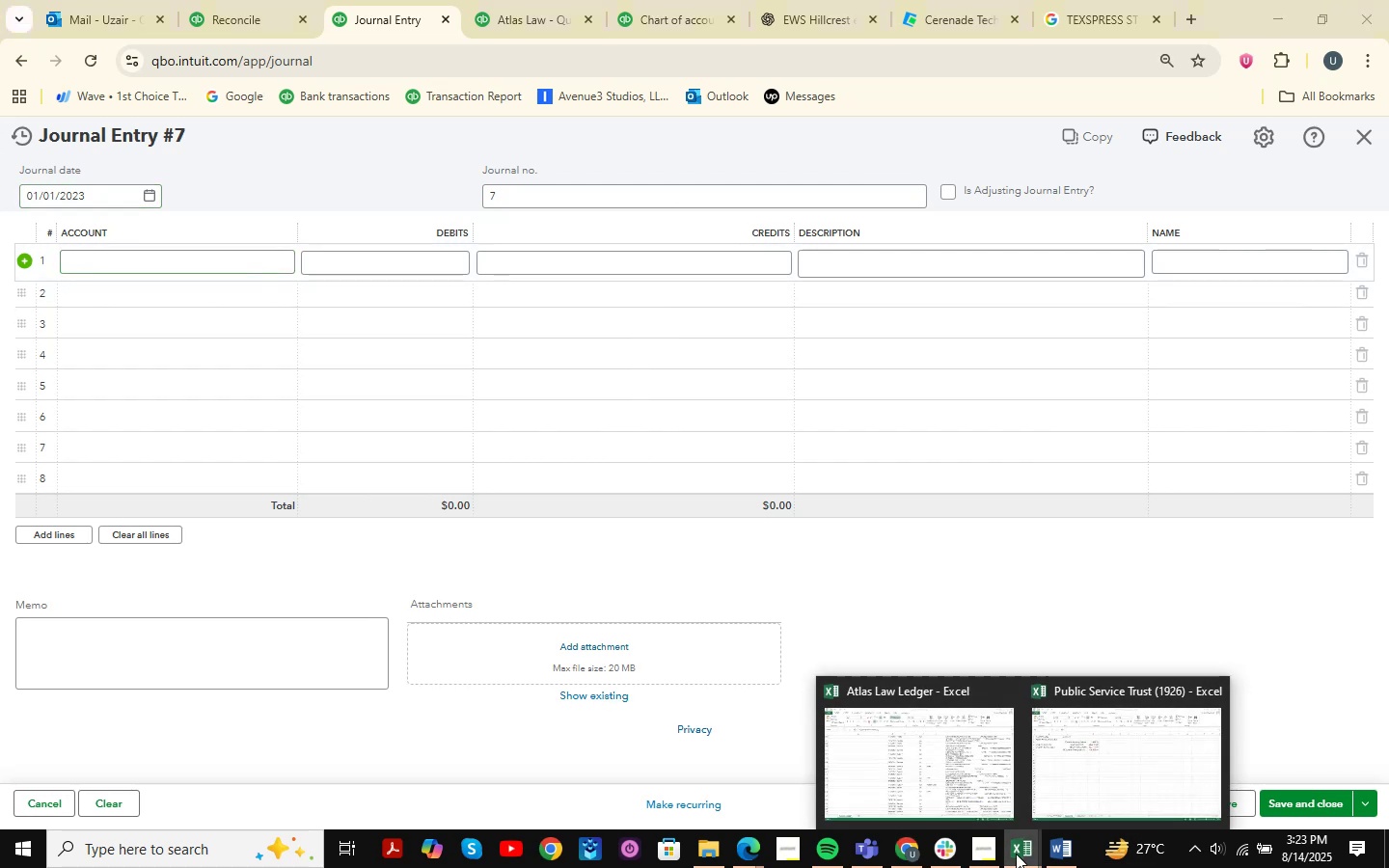 
mouse_move([1108, 746])
 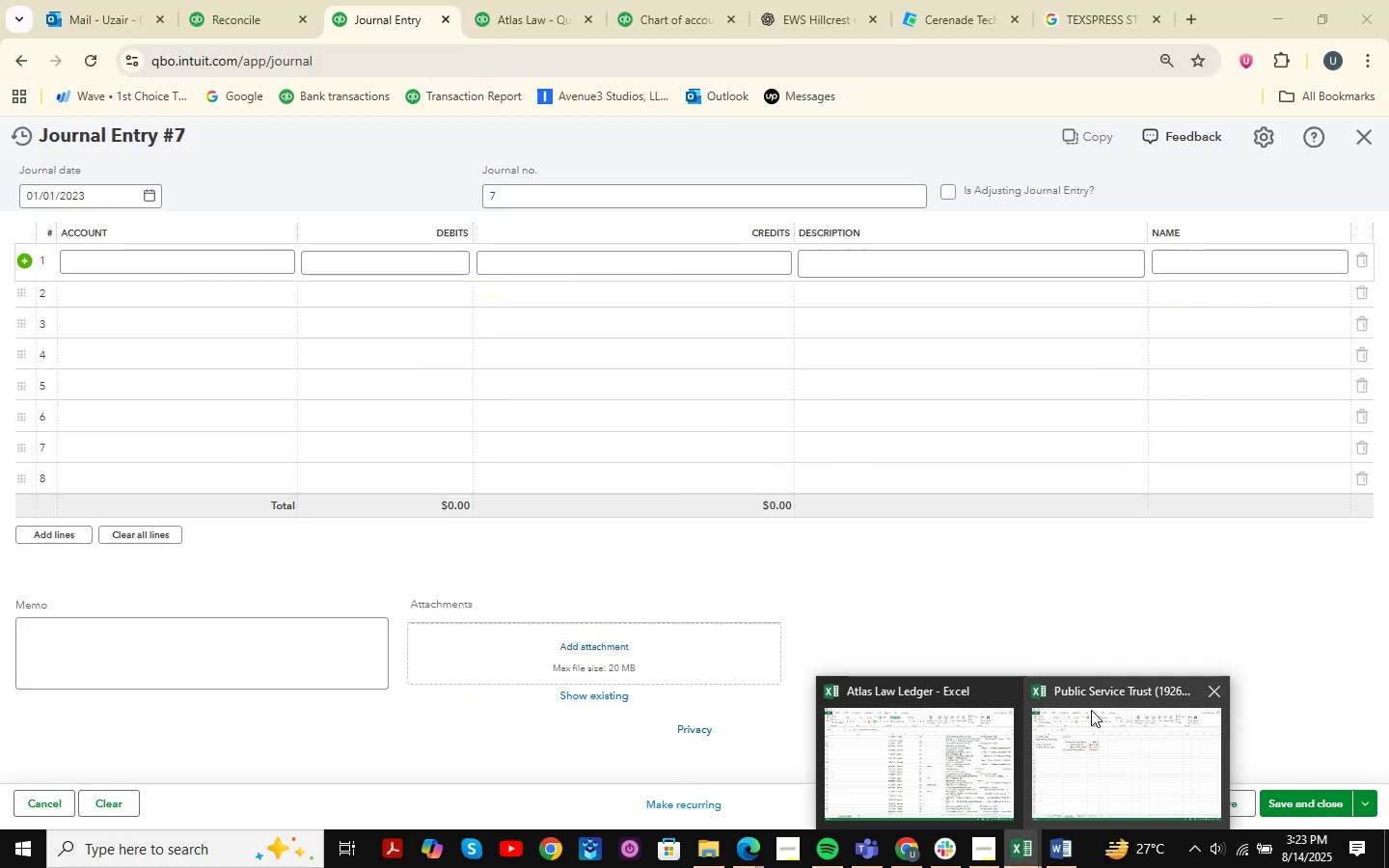 
wait(6.91)
 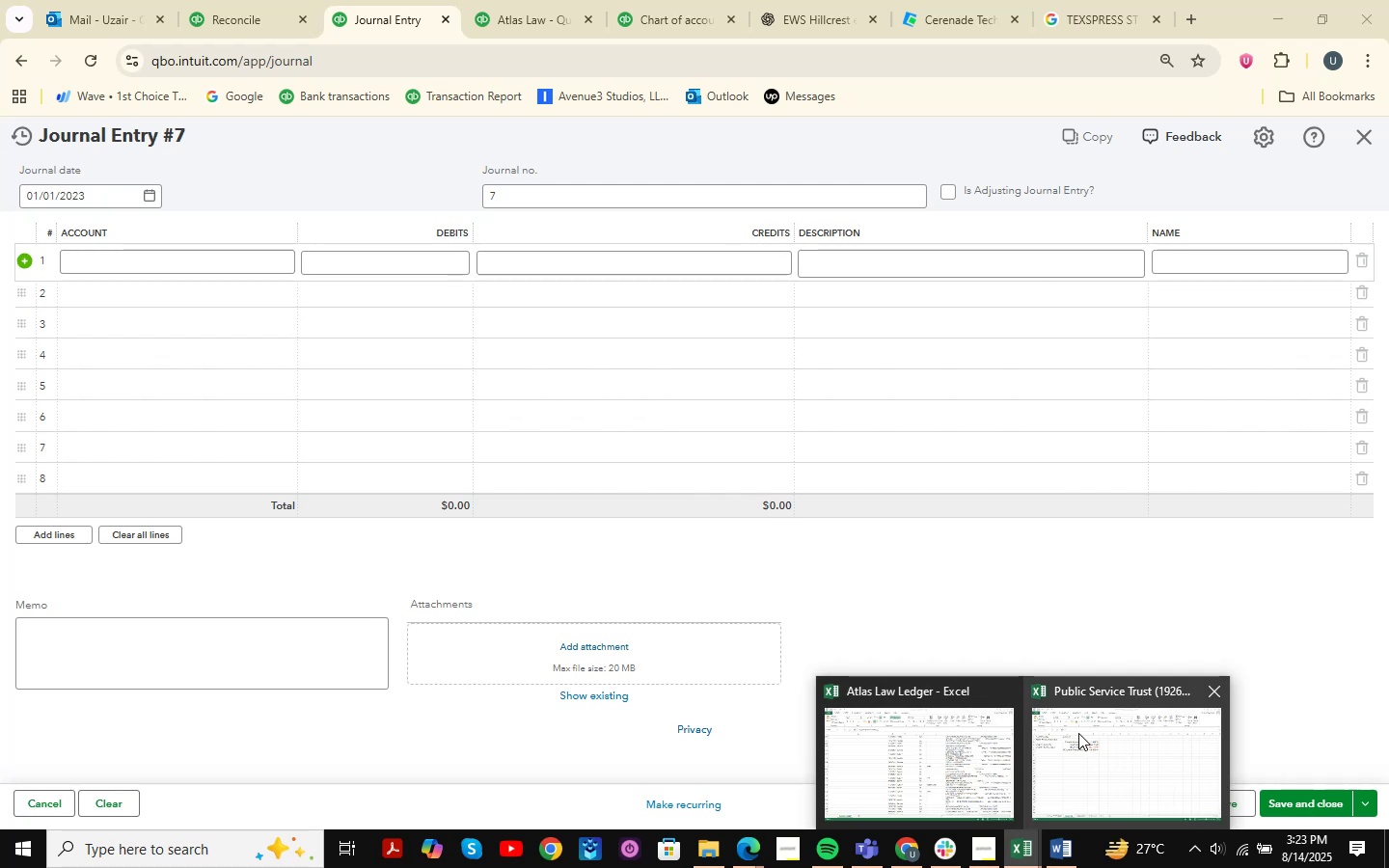 
left_click([152, 258])
 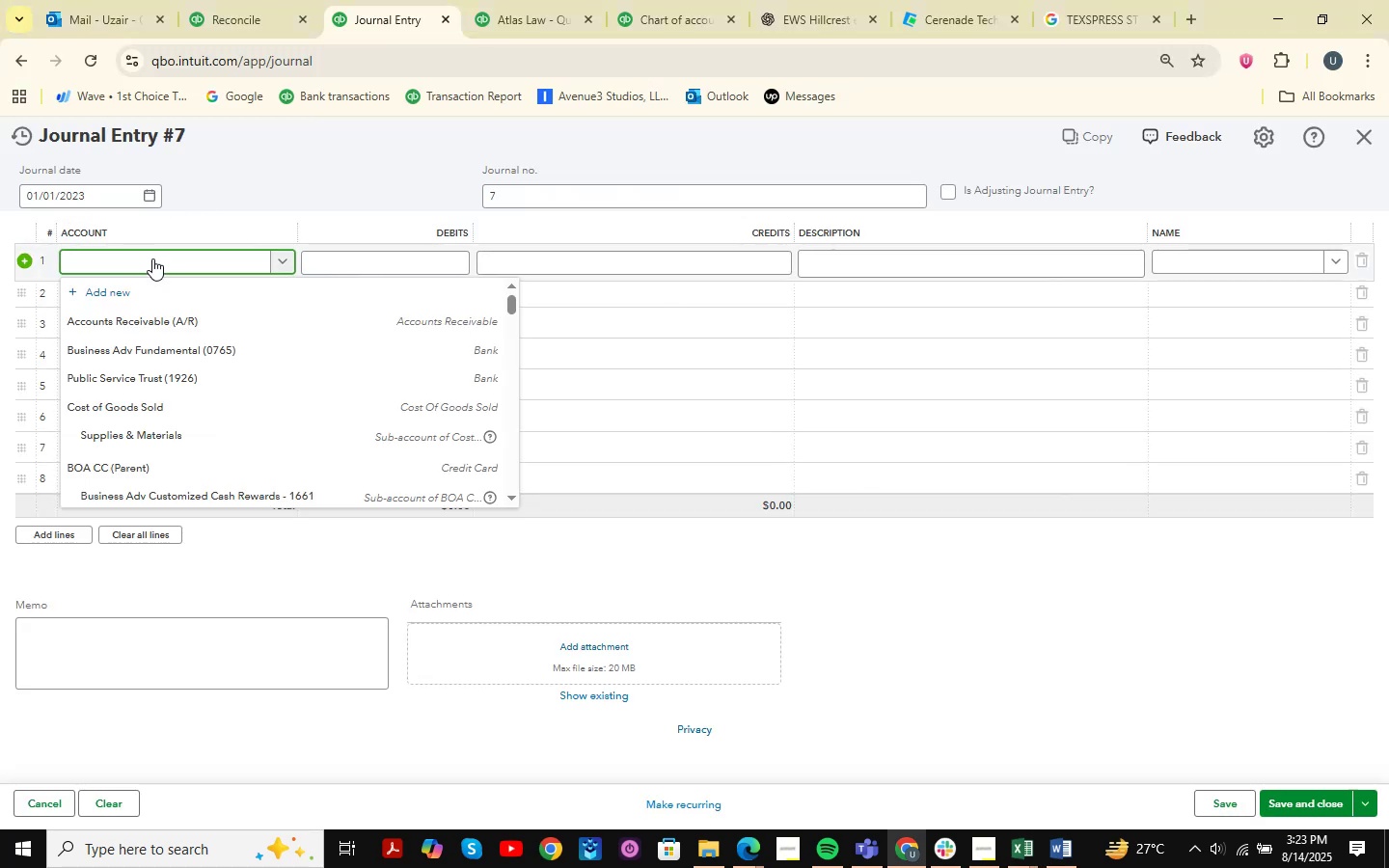 
type(public)
 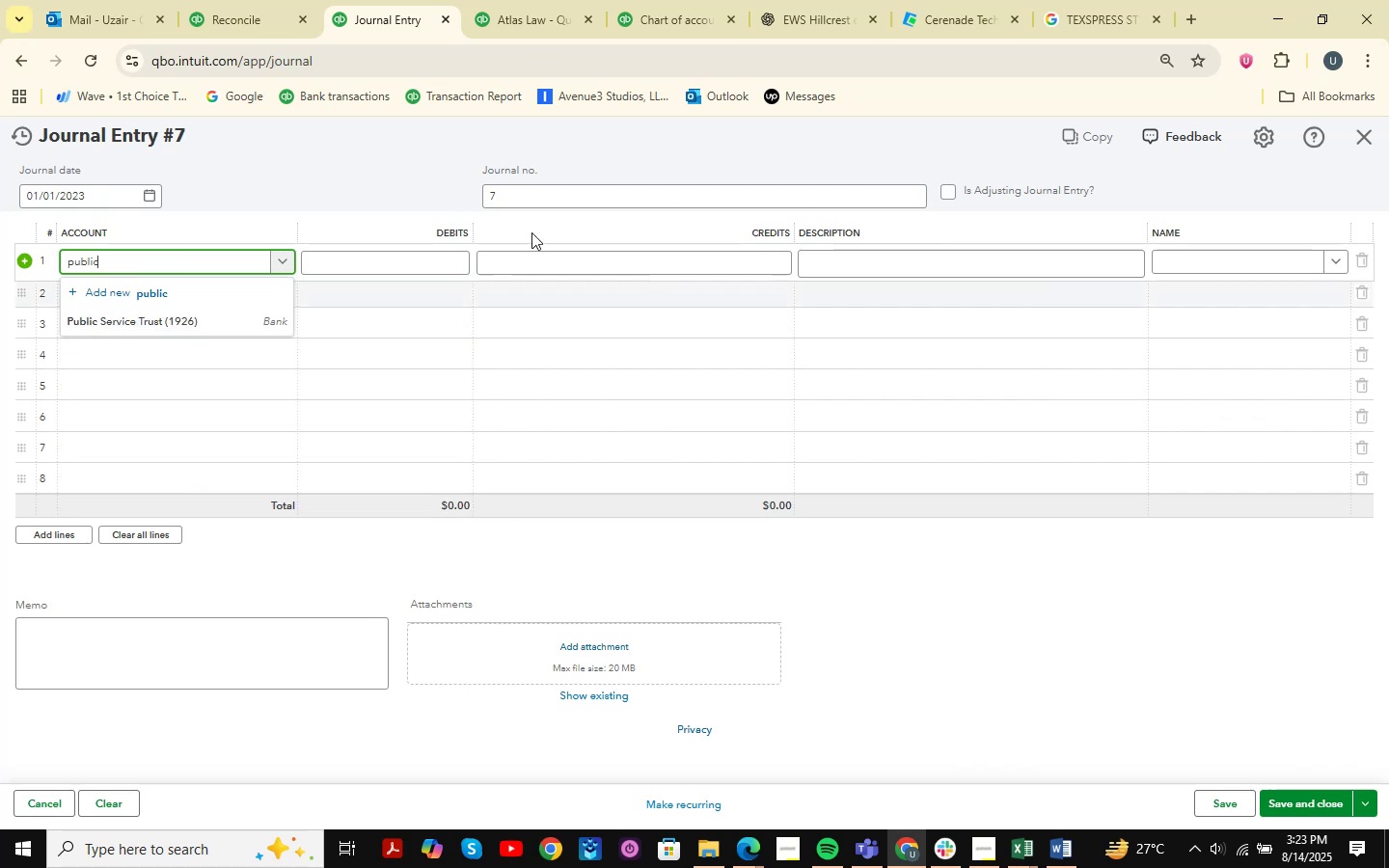 
left_click([191, 332])
 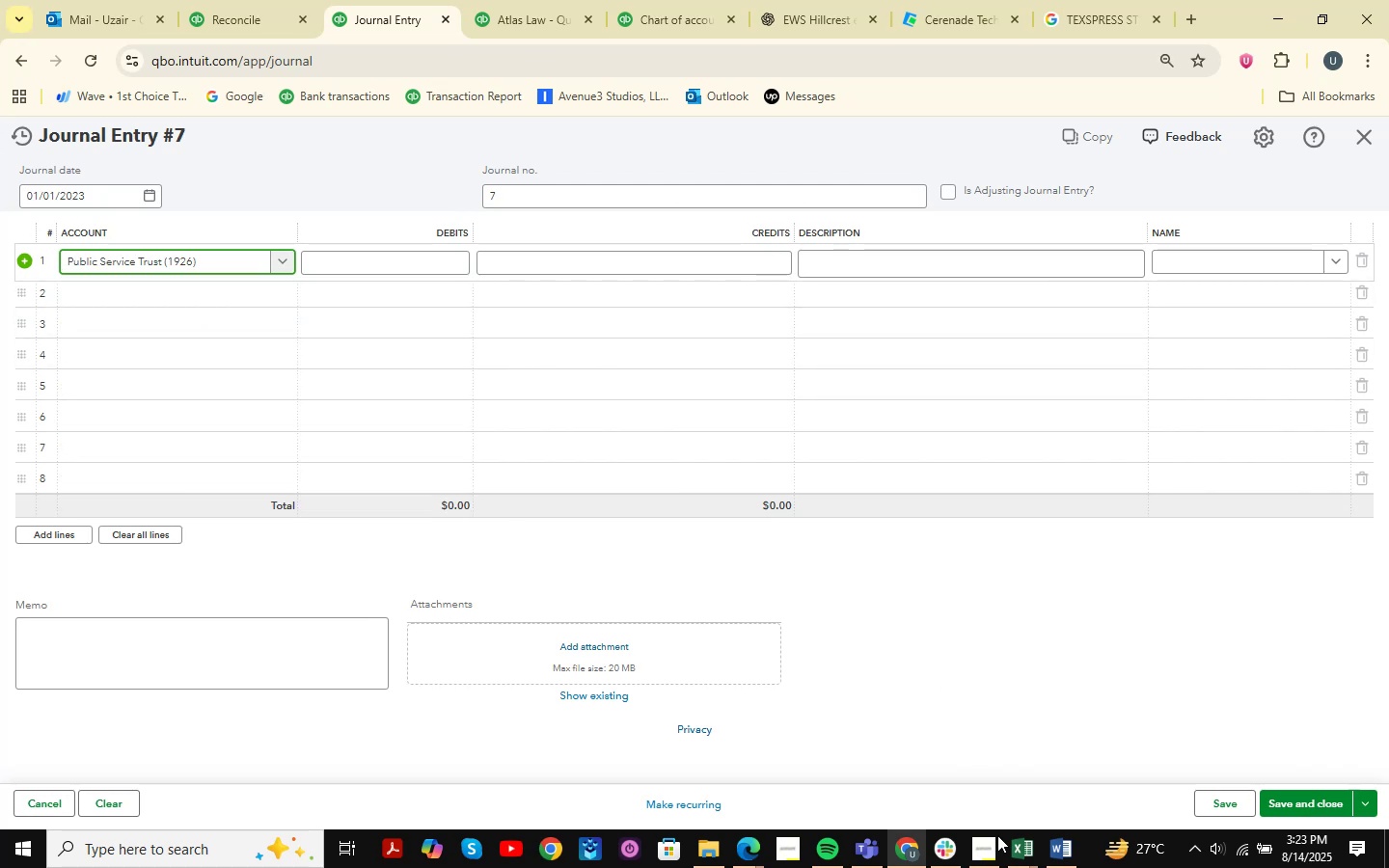 
left_click([1042, 865])
 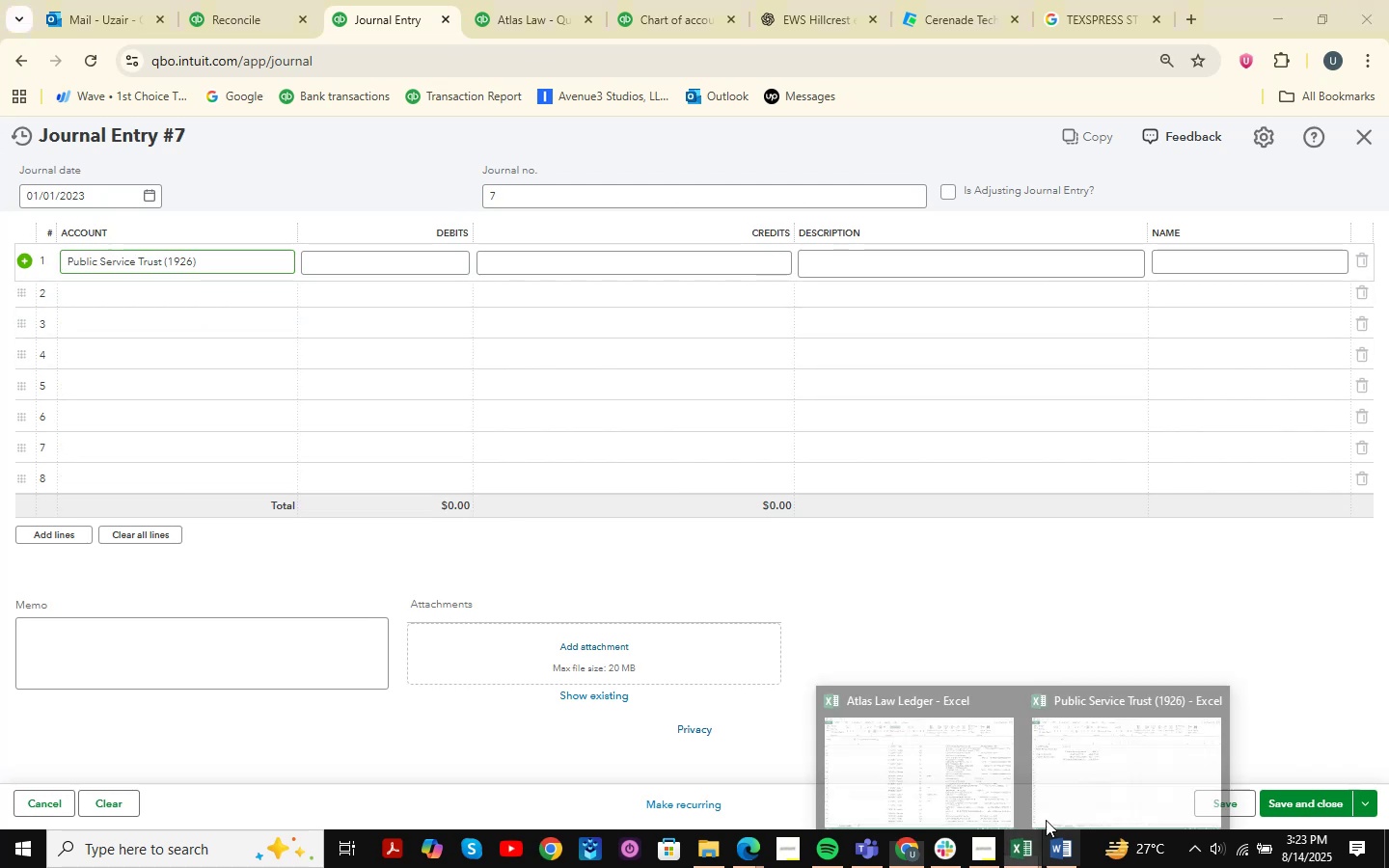 
mouse_move([1067, 757])
 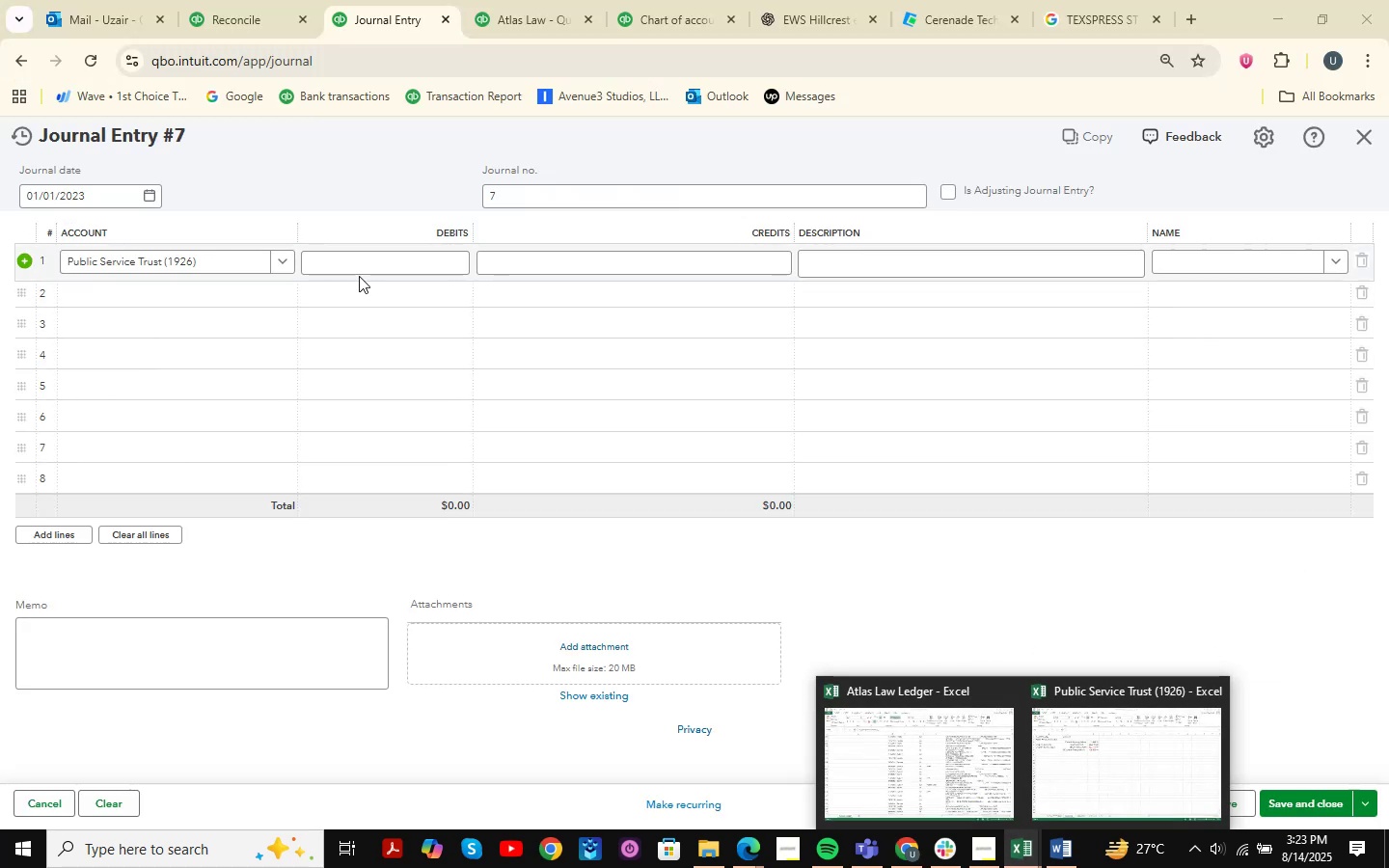 
left_click([372, 267])
 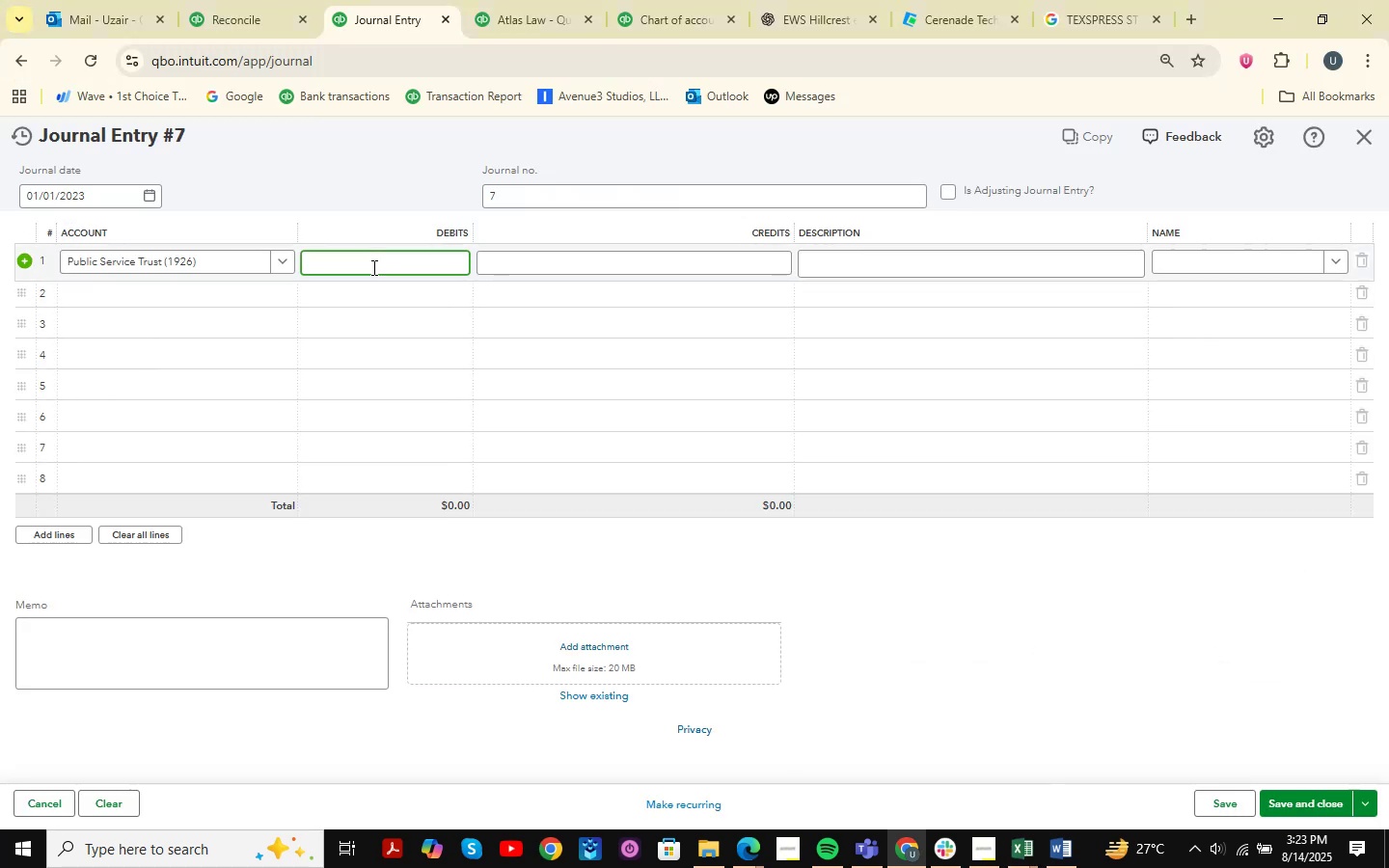 
key(Numpad5)
 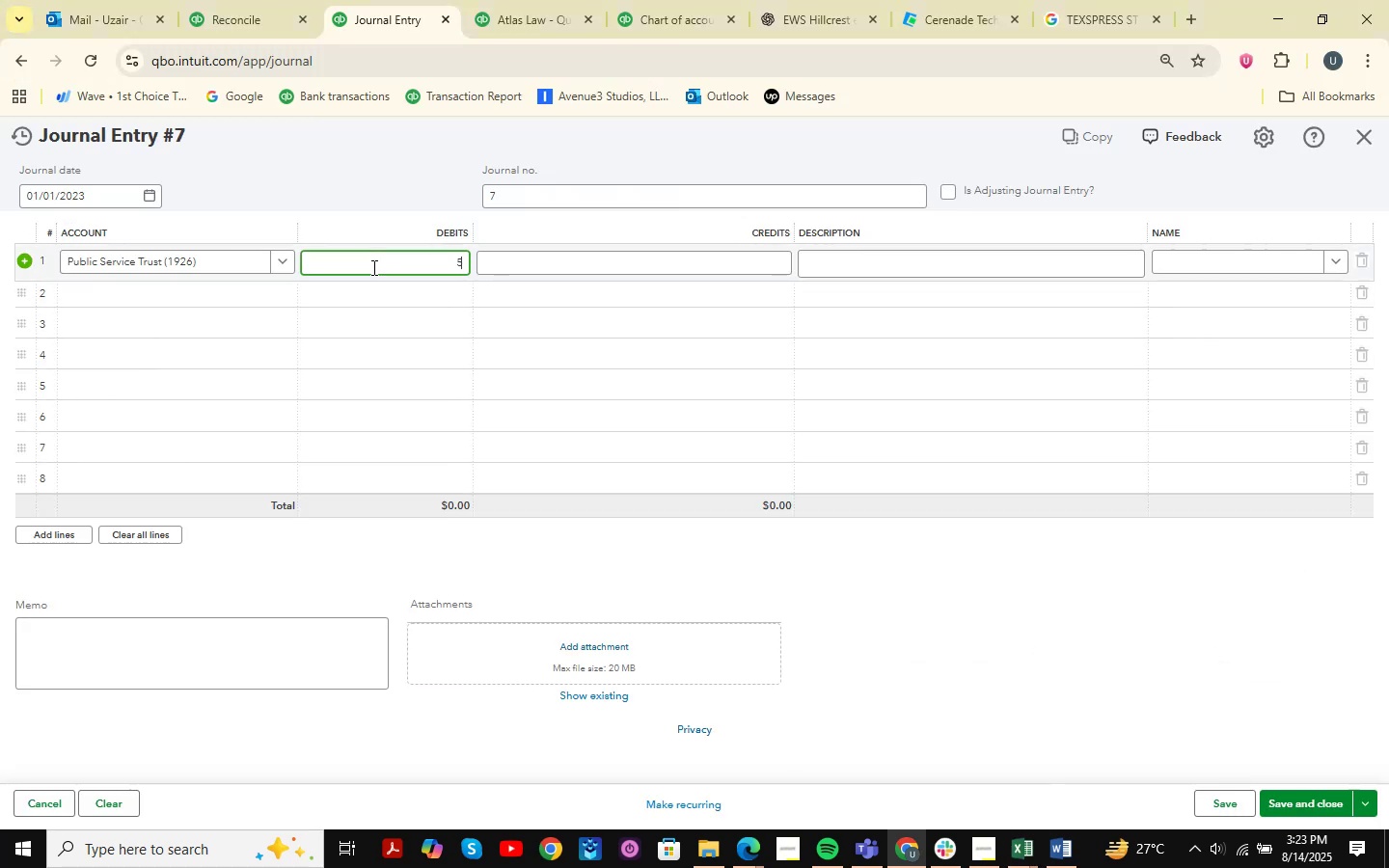 
key(Numpad8)
 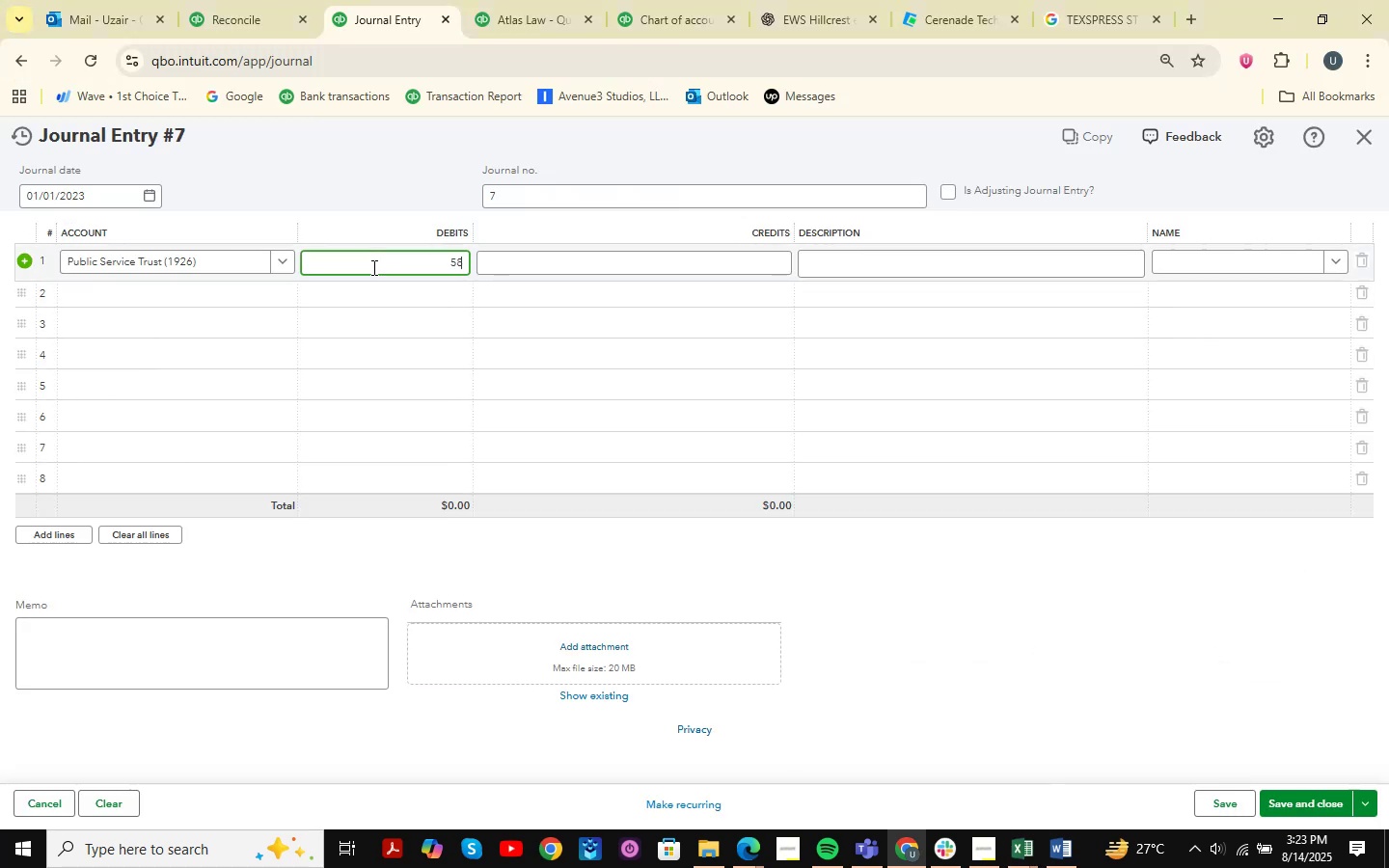 
key(Numpad5)
 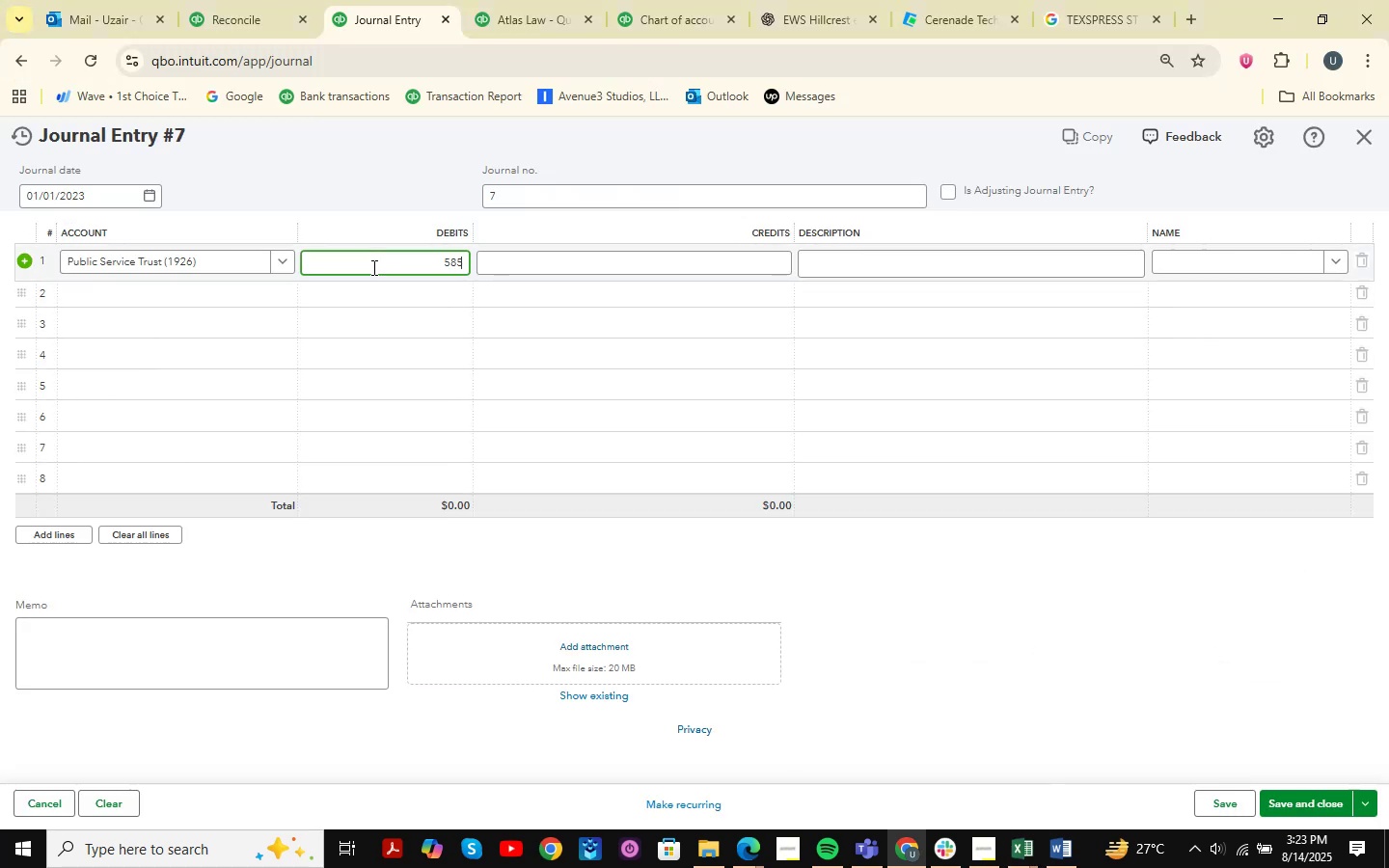 
key(Numpad8)
 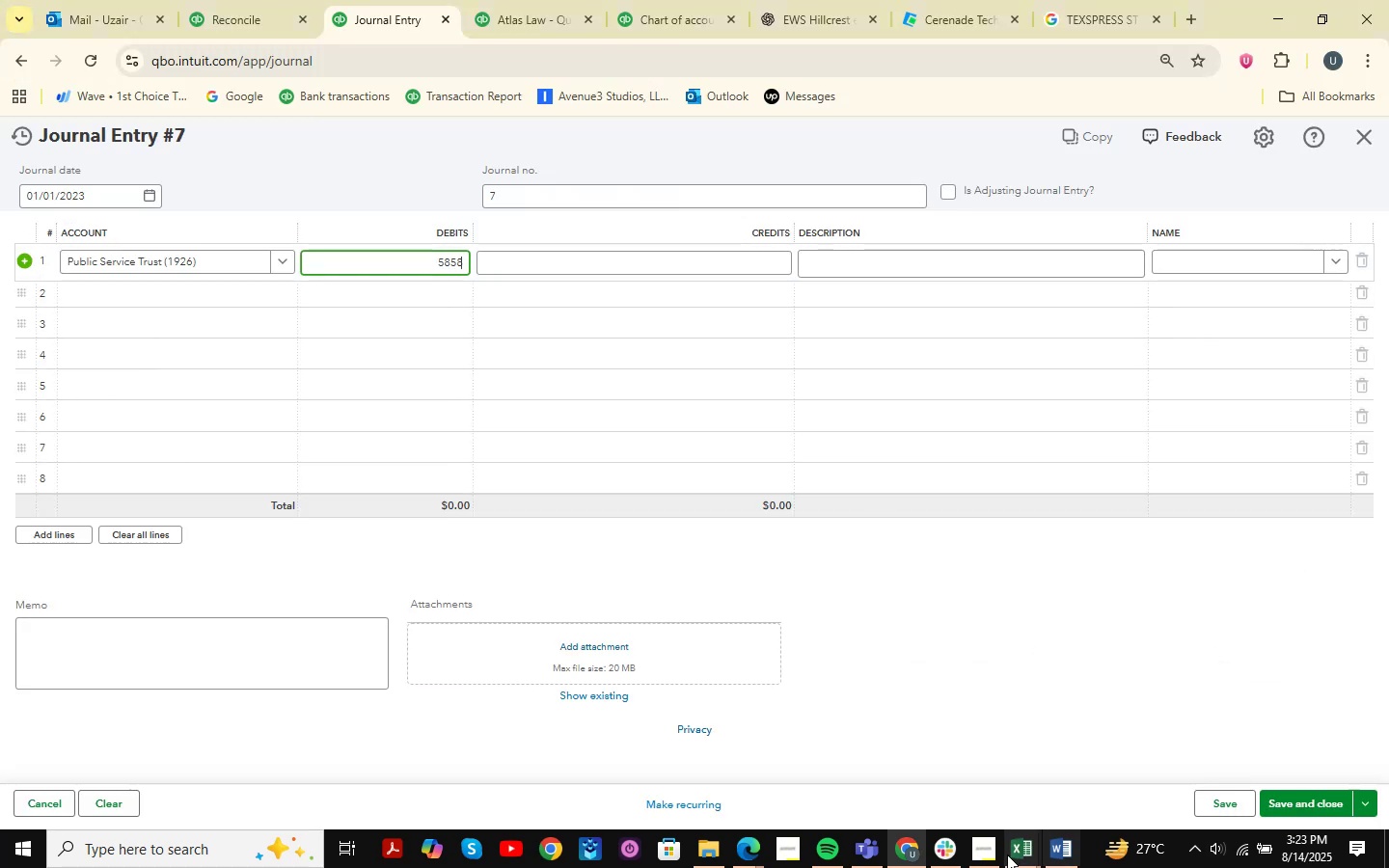 
mouse_move([1068, 781])
 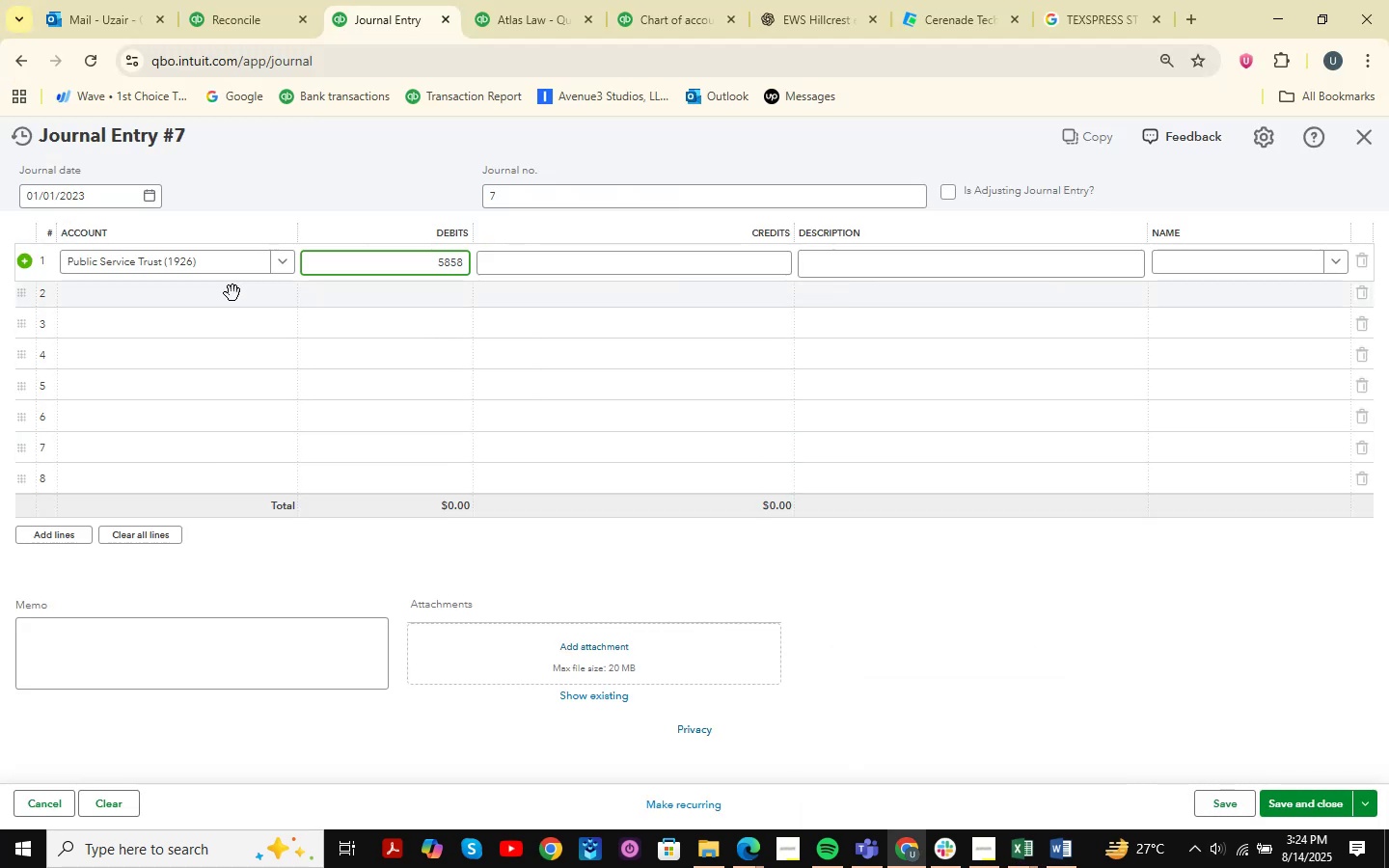 
left_click([211, 292])
 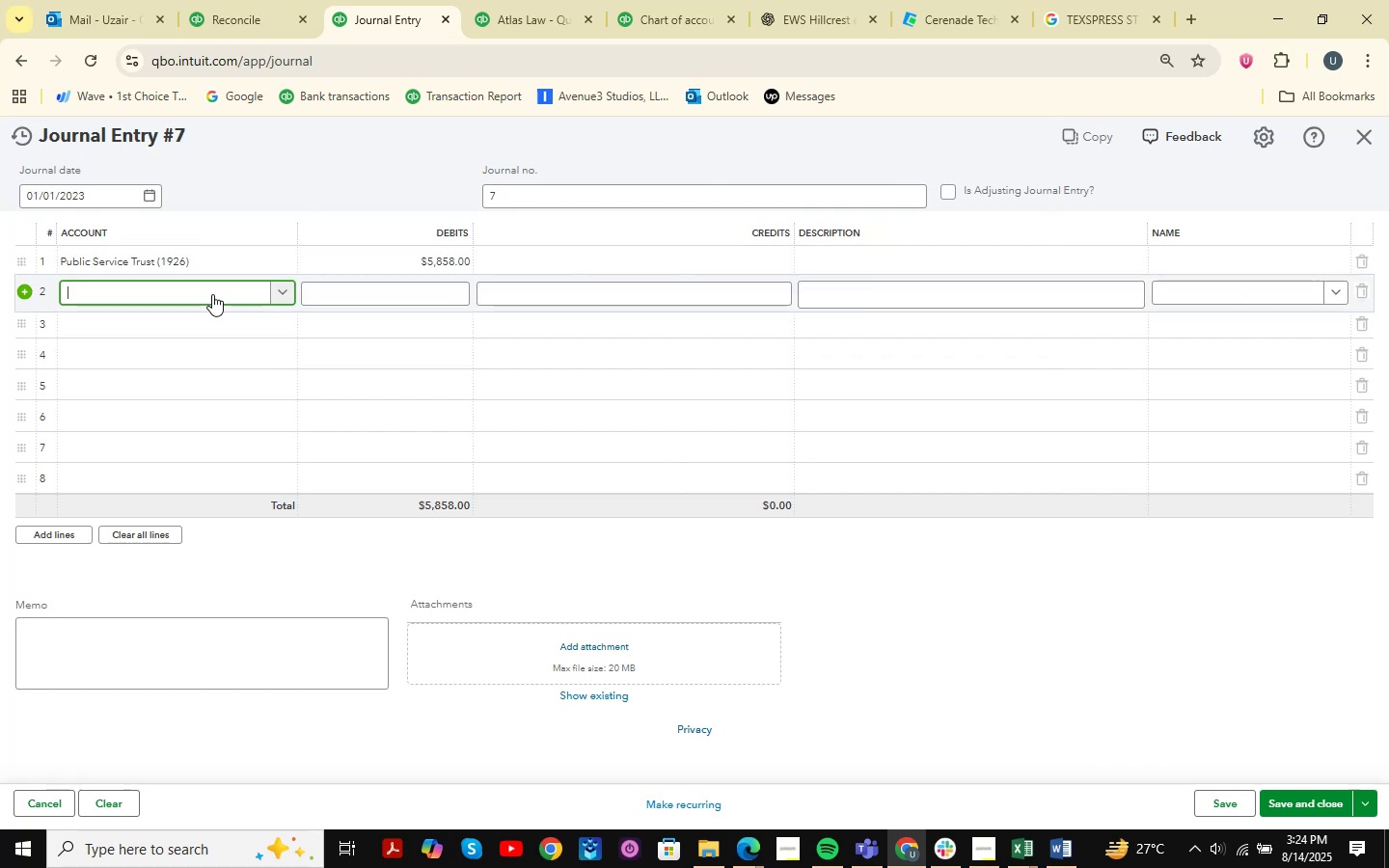 
type(reta)
 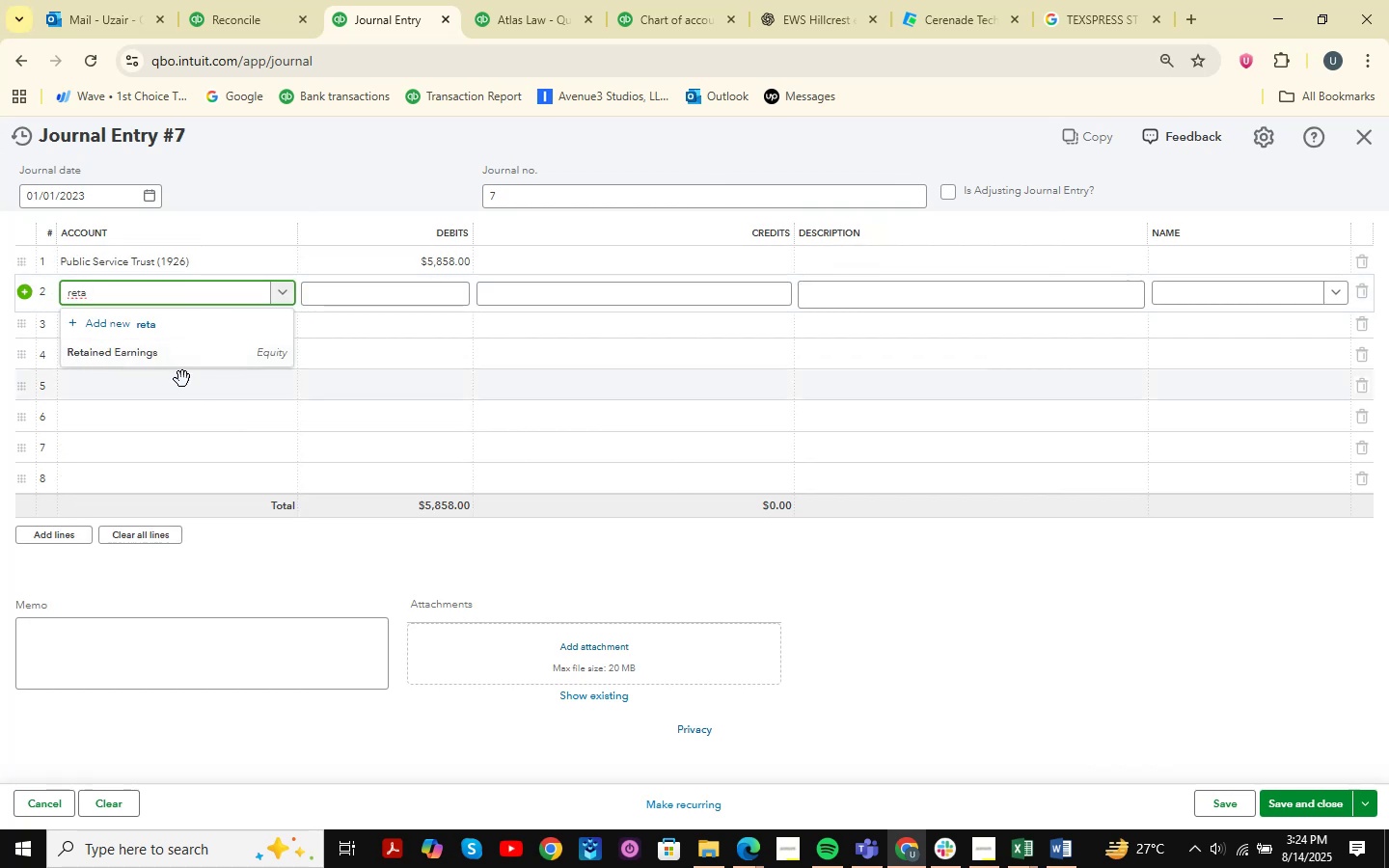 
left_click([180, 366])
 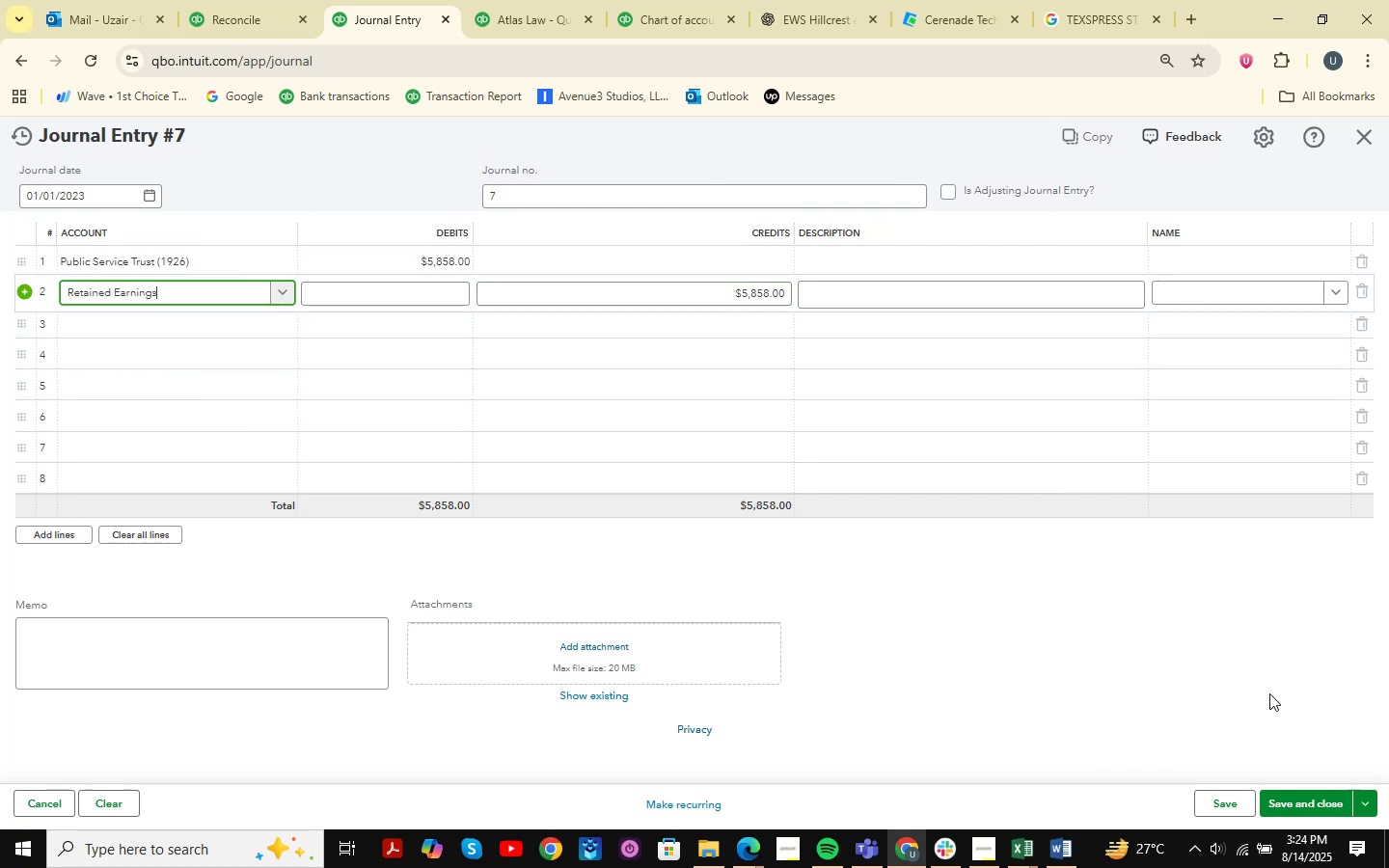 
left_click([1202, 682])
 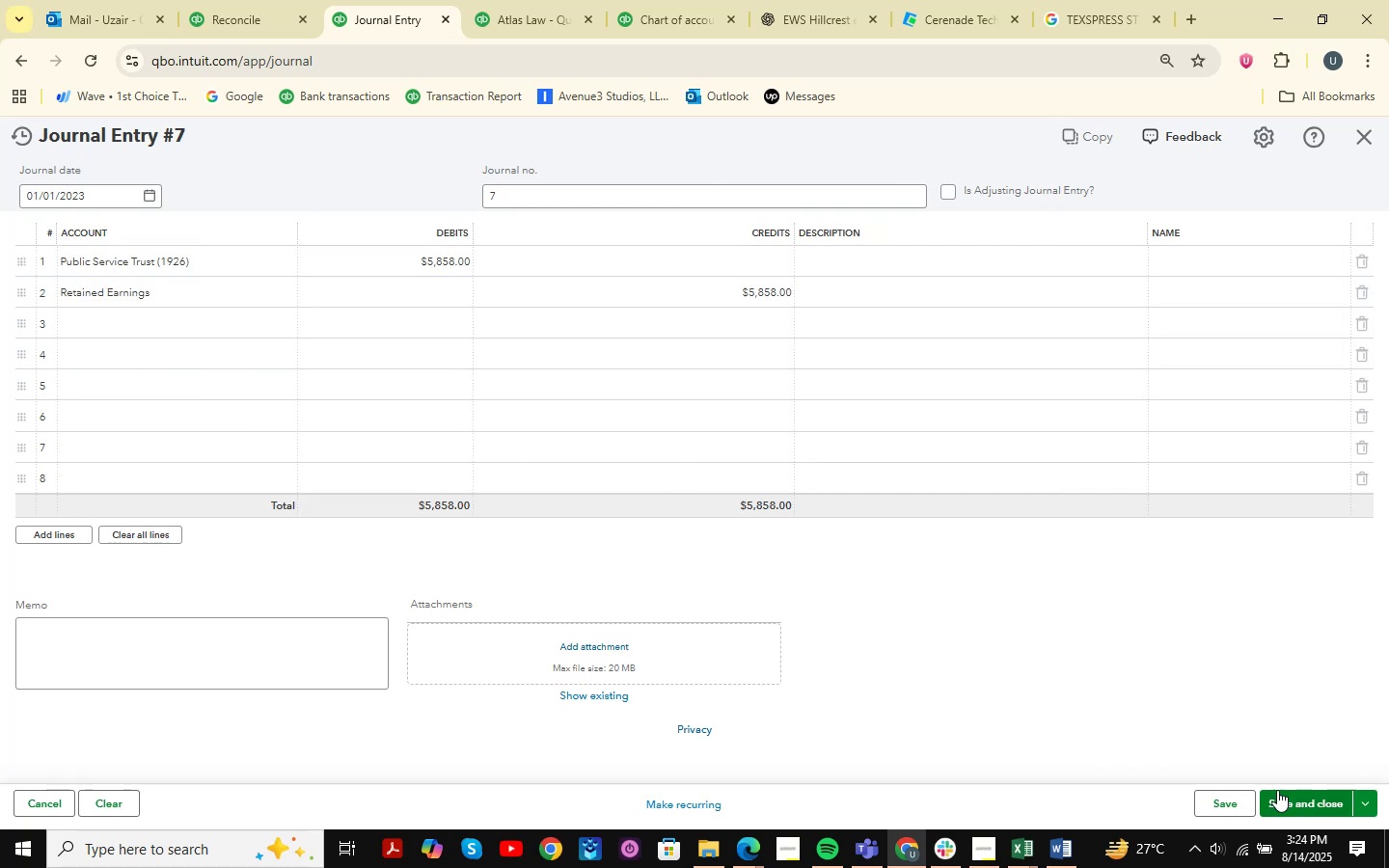 
left_click([1288, 802])
 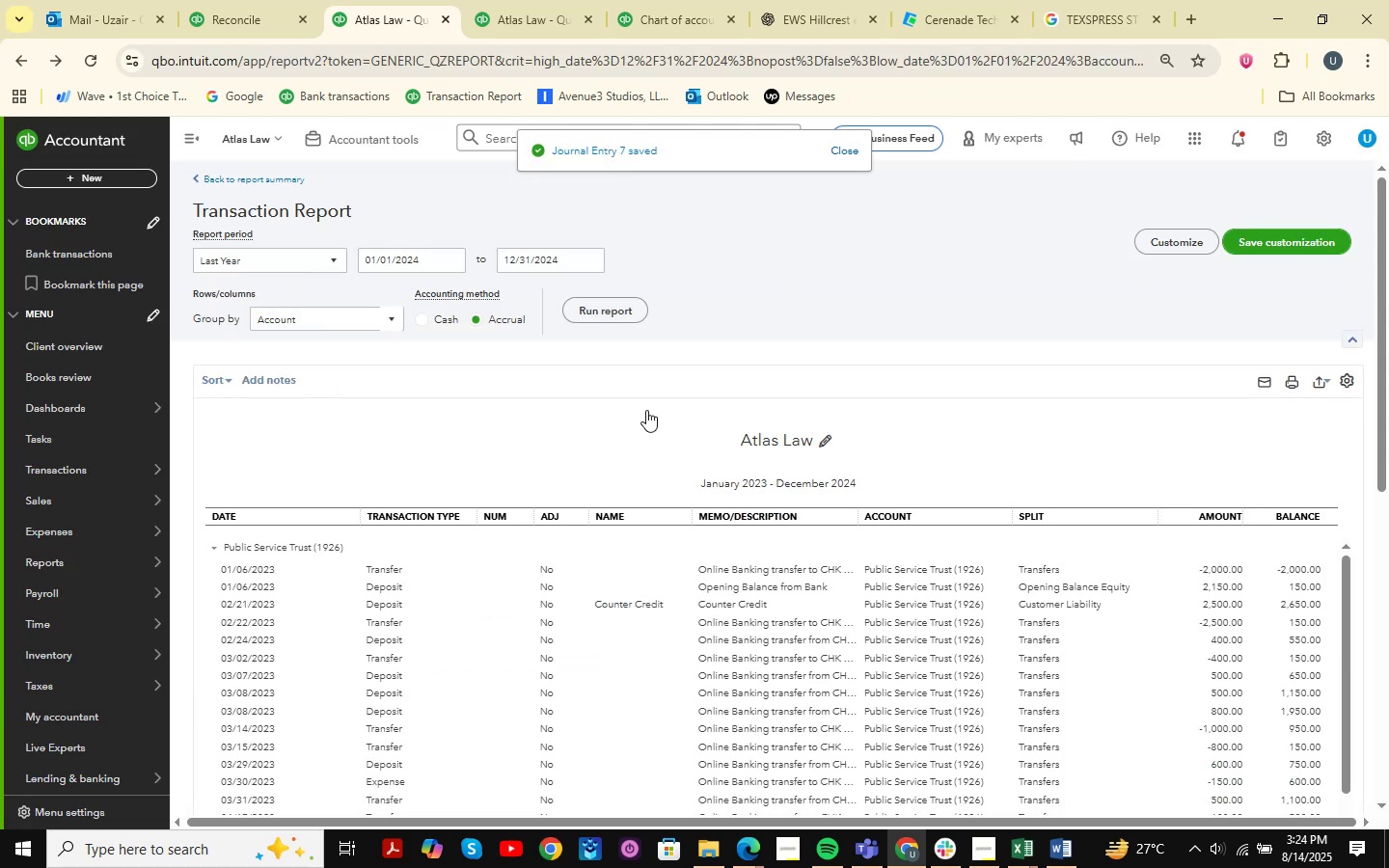 
wait(9.26)
 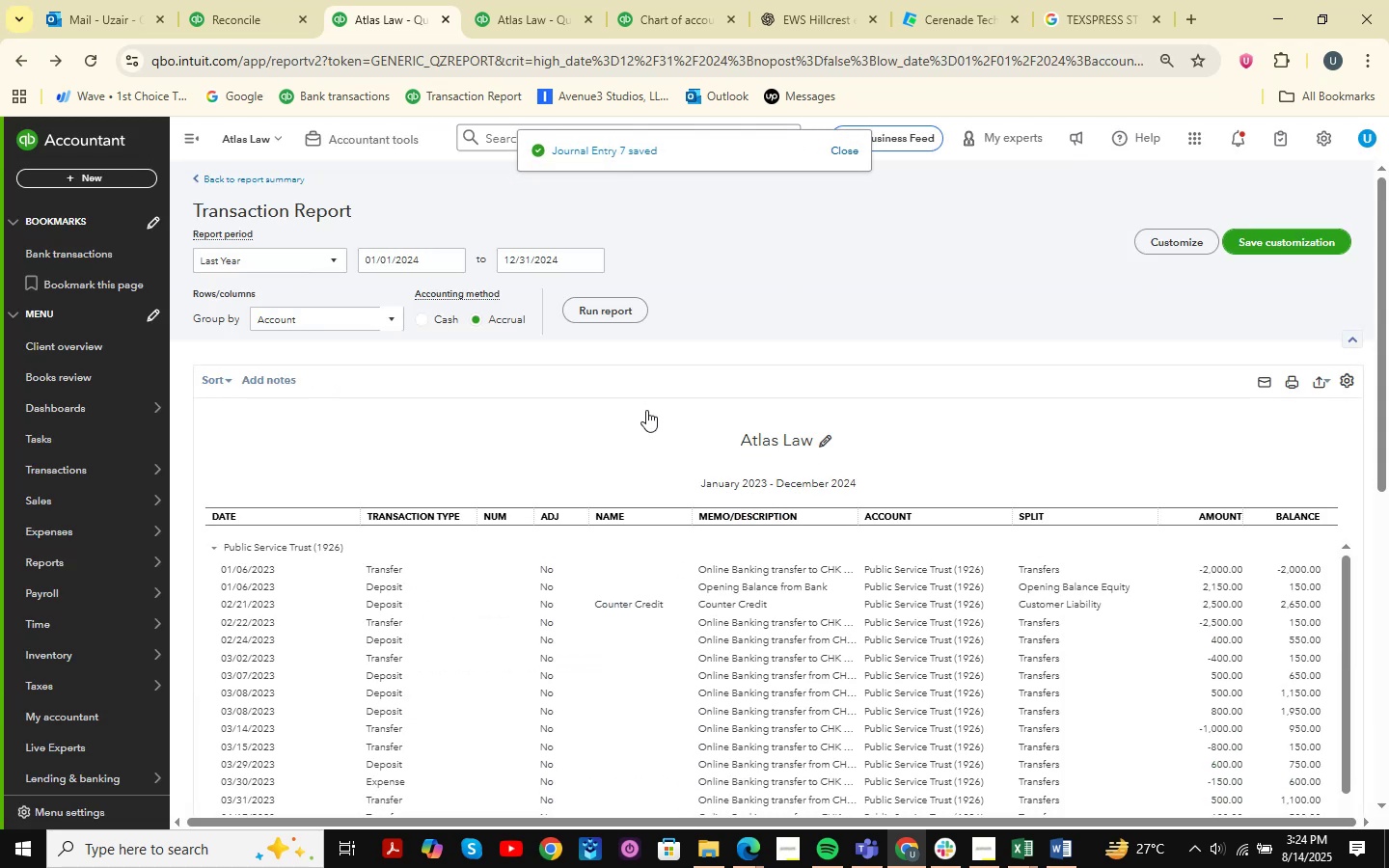 
left_click([198, 0])
 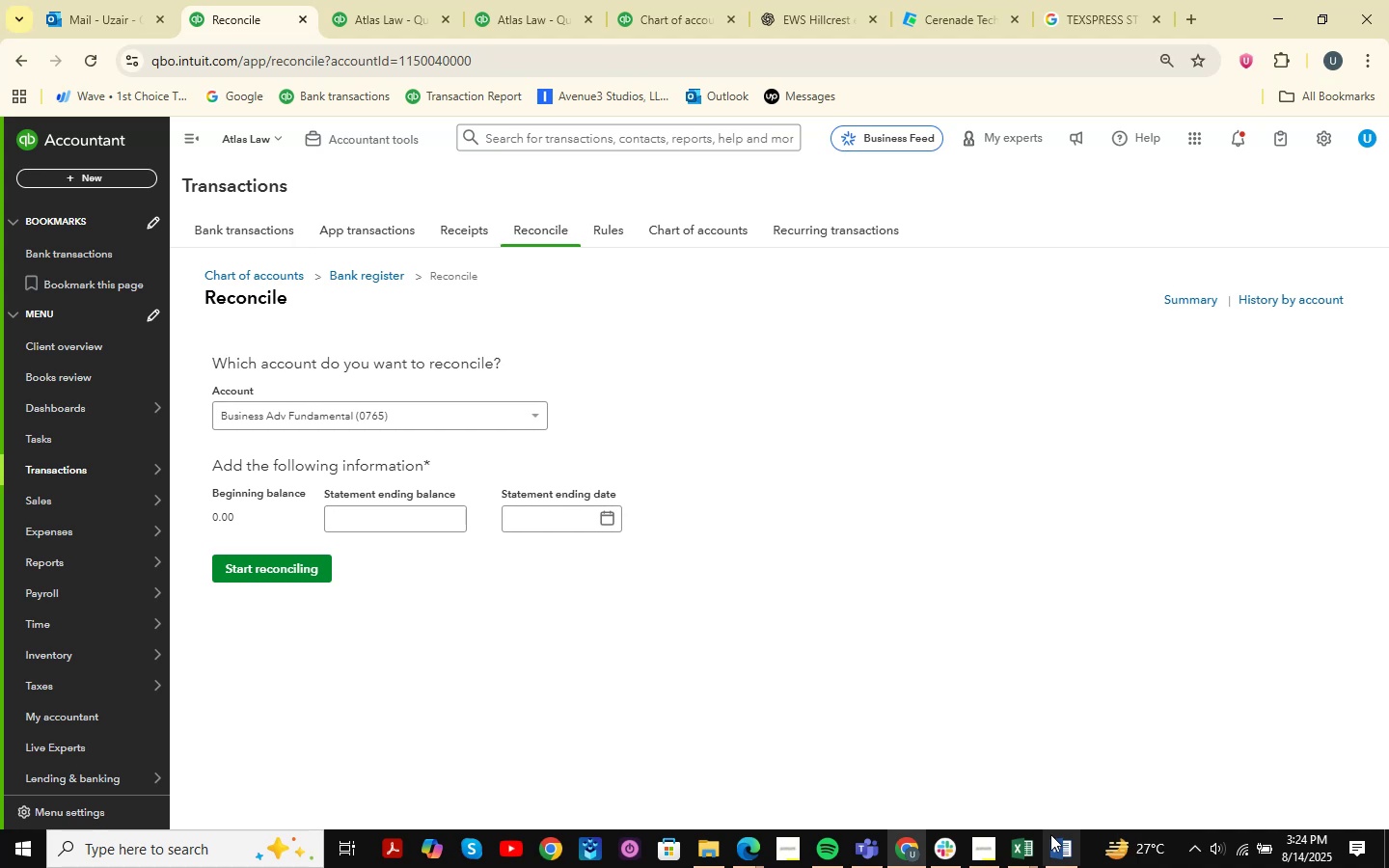 
left_click([1033, 851])
 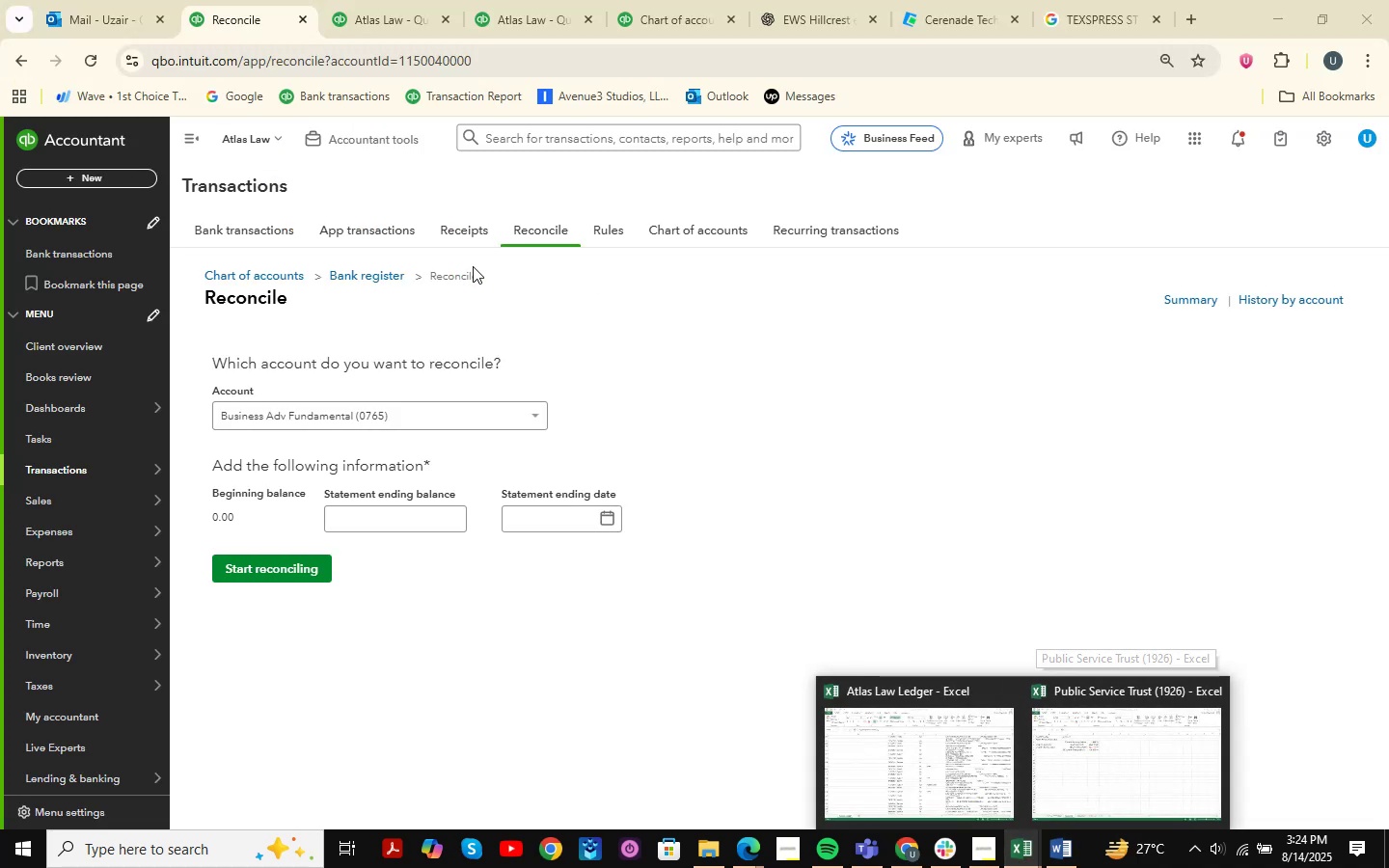 
double_click([417, 424])
 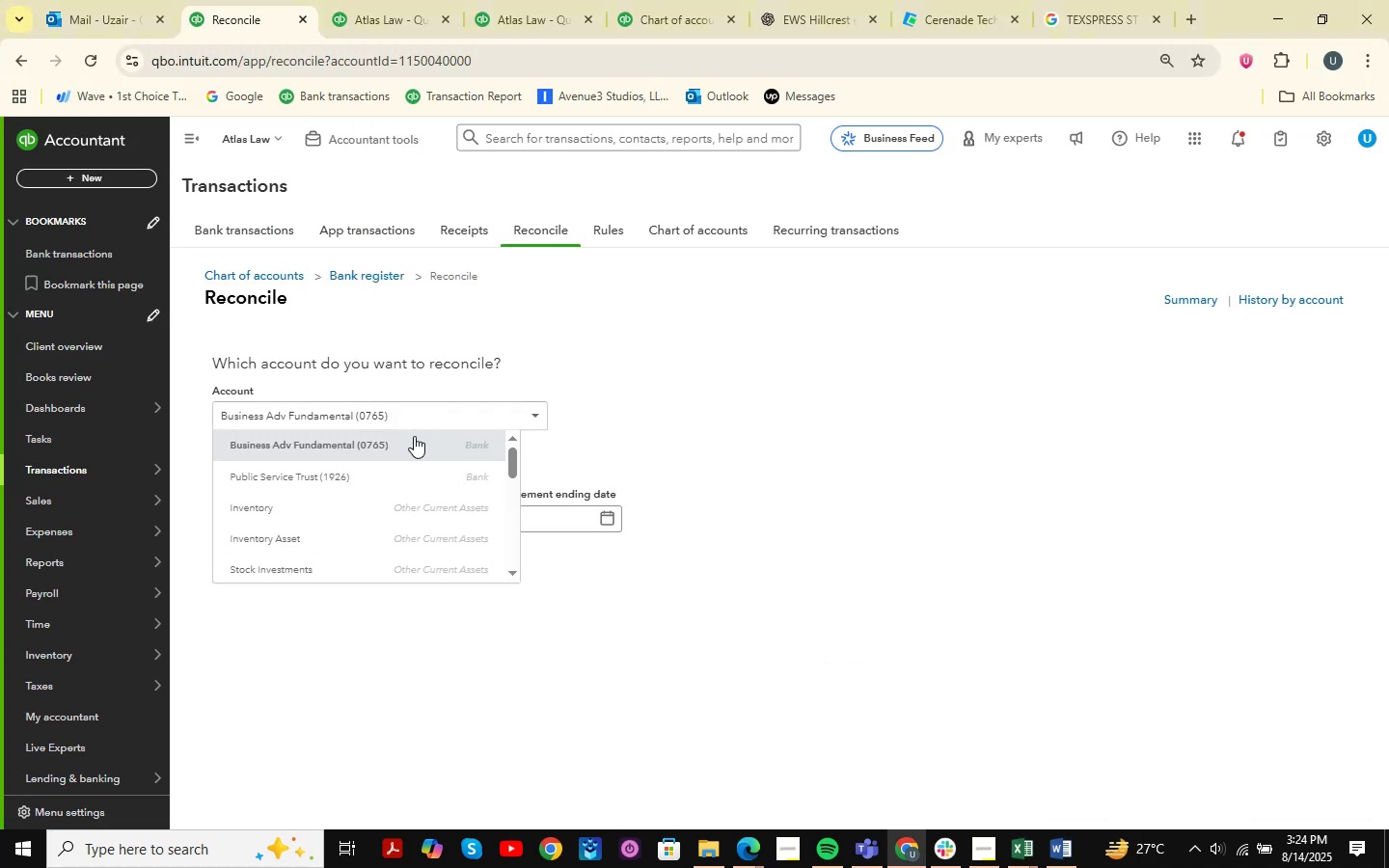 
left_click([375, 471])
 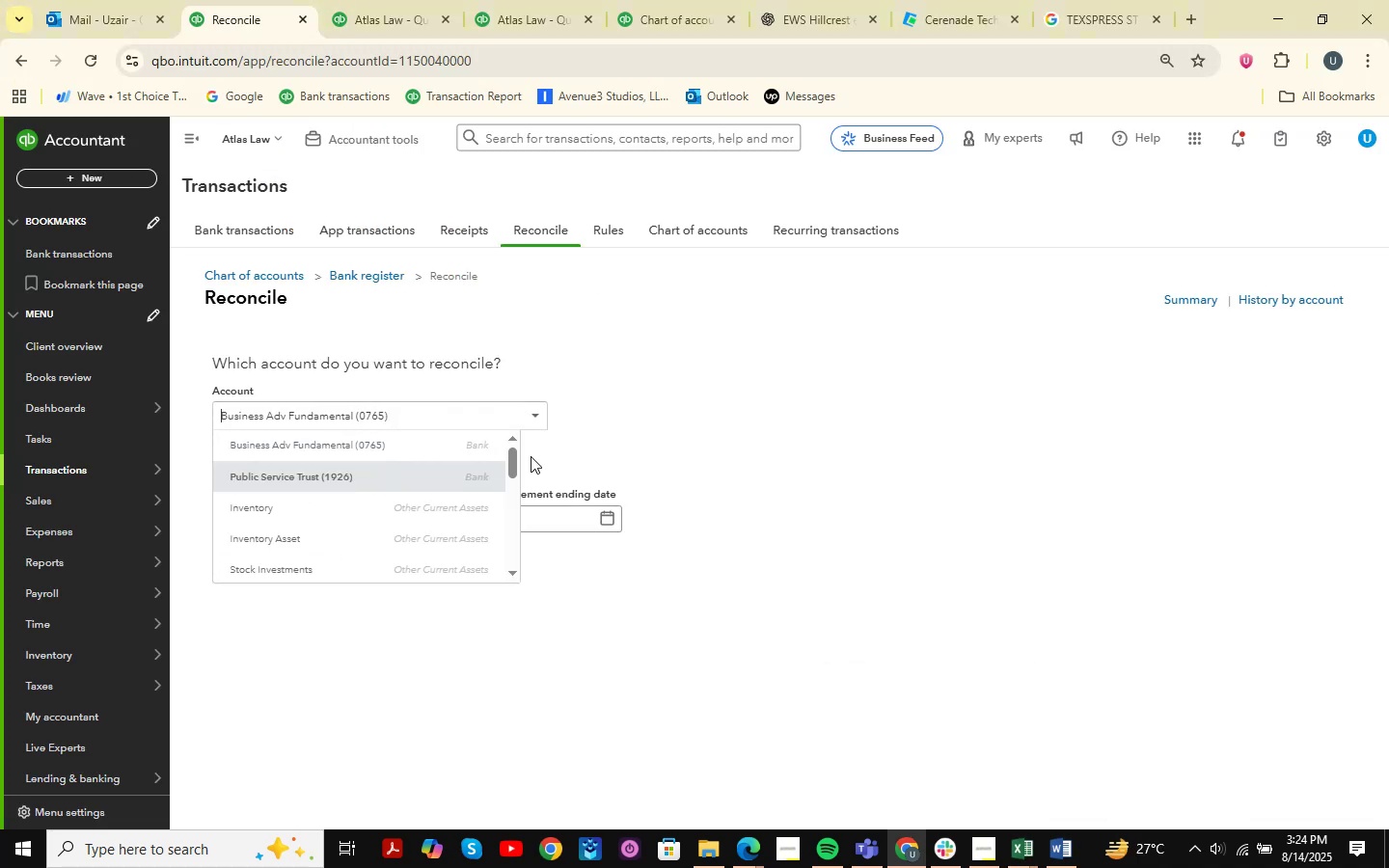 
left_click_drag(start_coordinate=[925, 459], to_coordinate=[933, 462])
 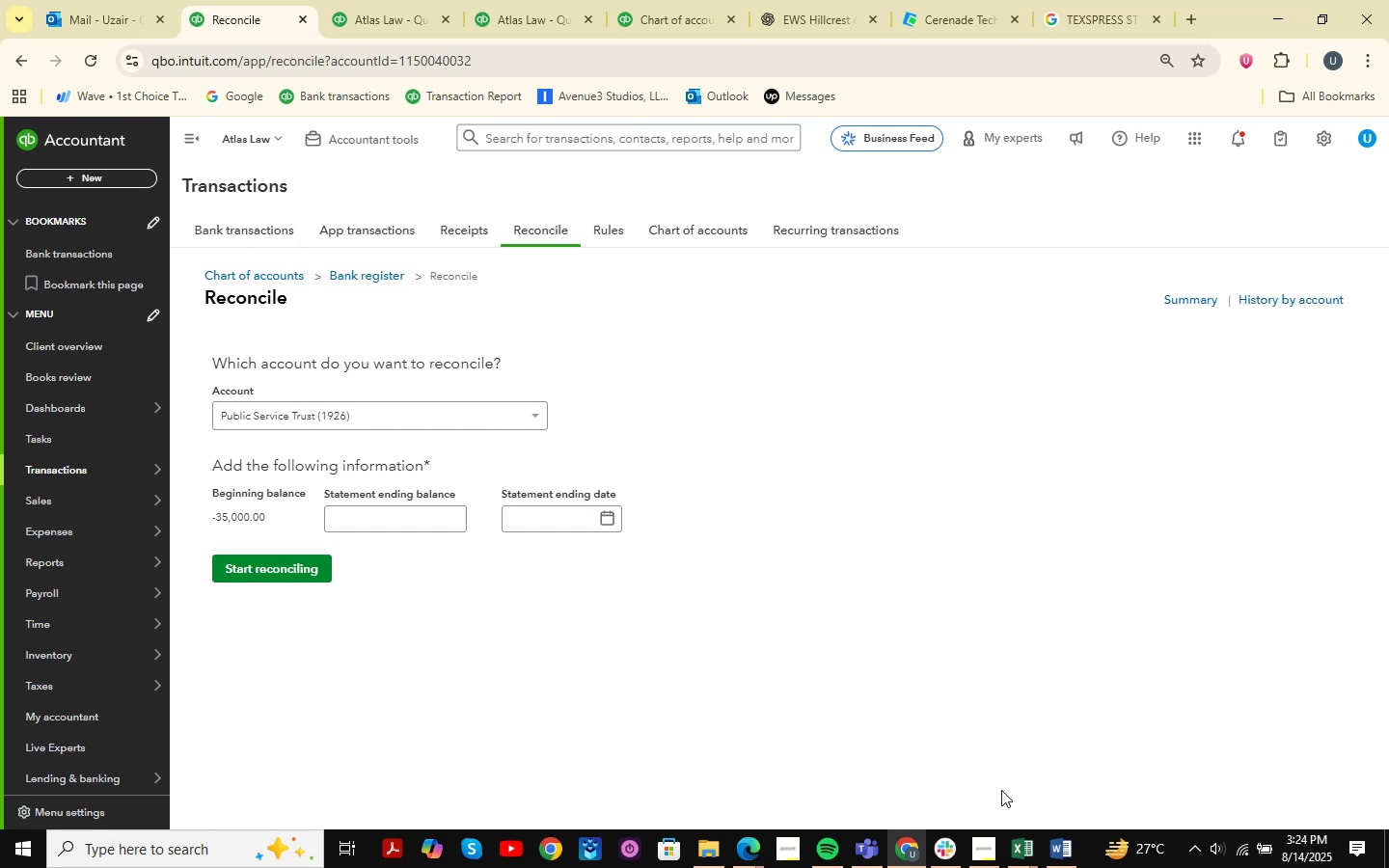 
wait(9.33)
 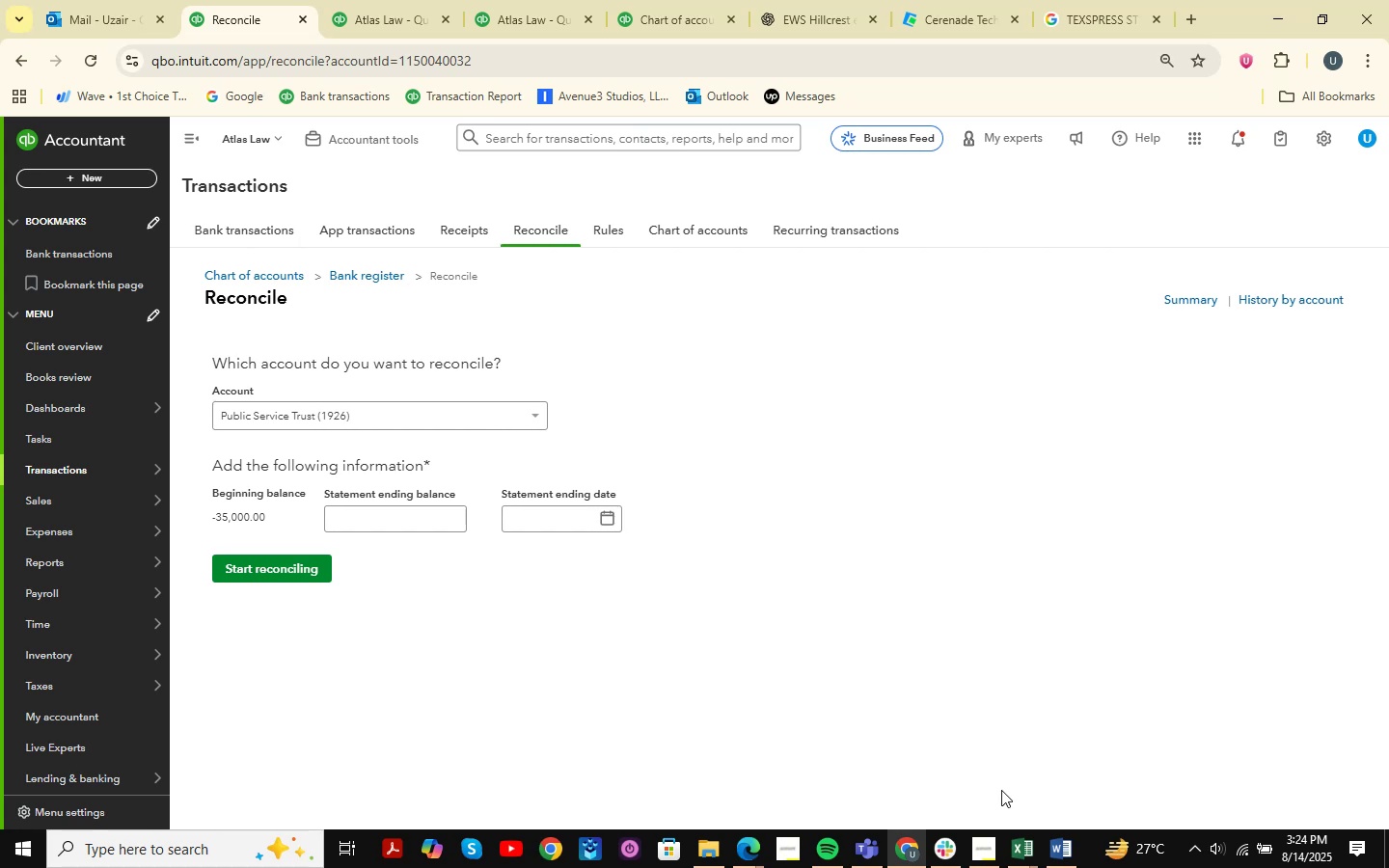 
left_click([1327, 304])
 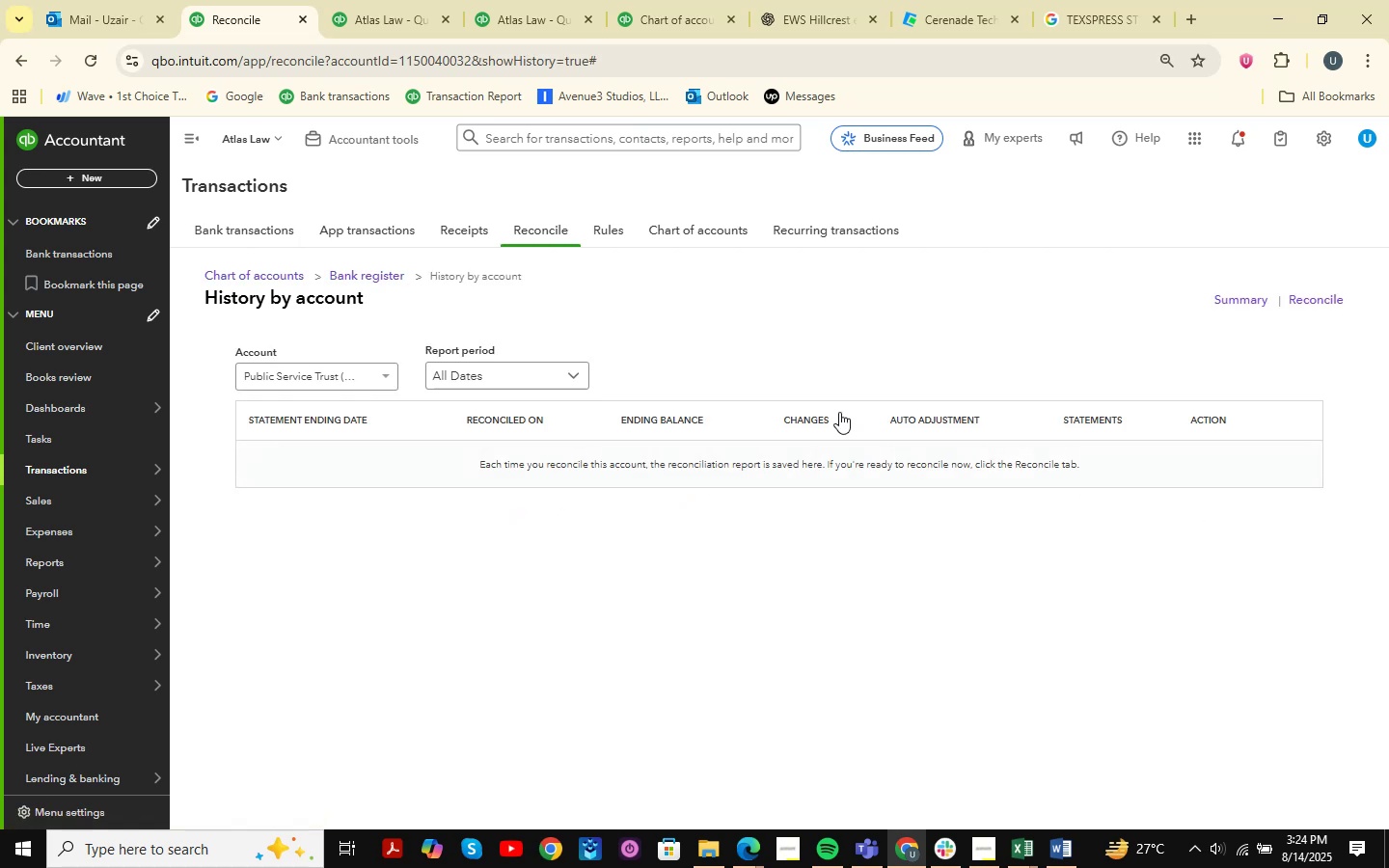 
left_click([482, 368])
 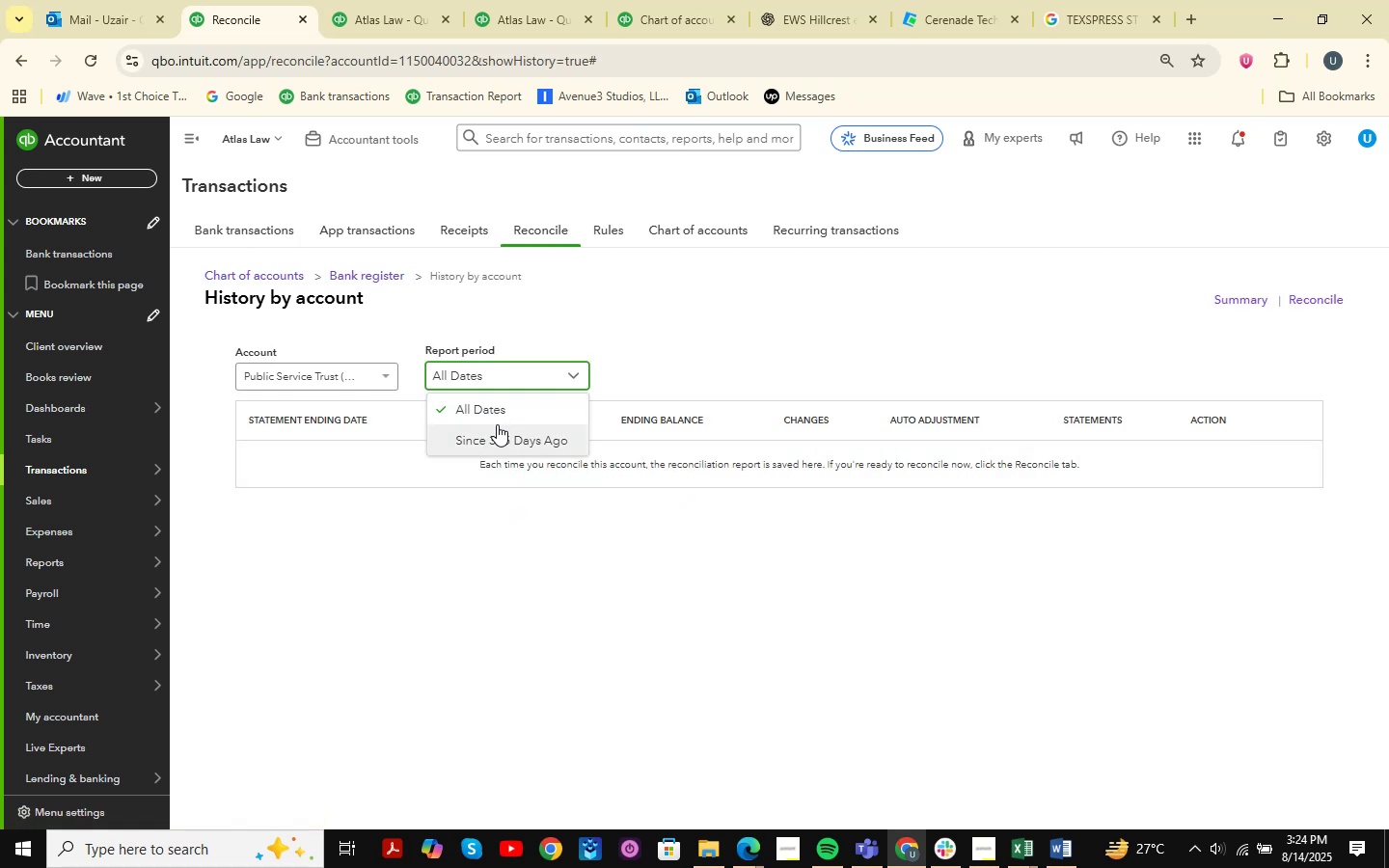 
left_click([496, 416])
 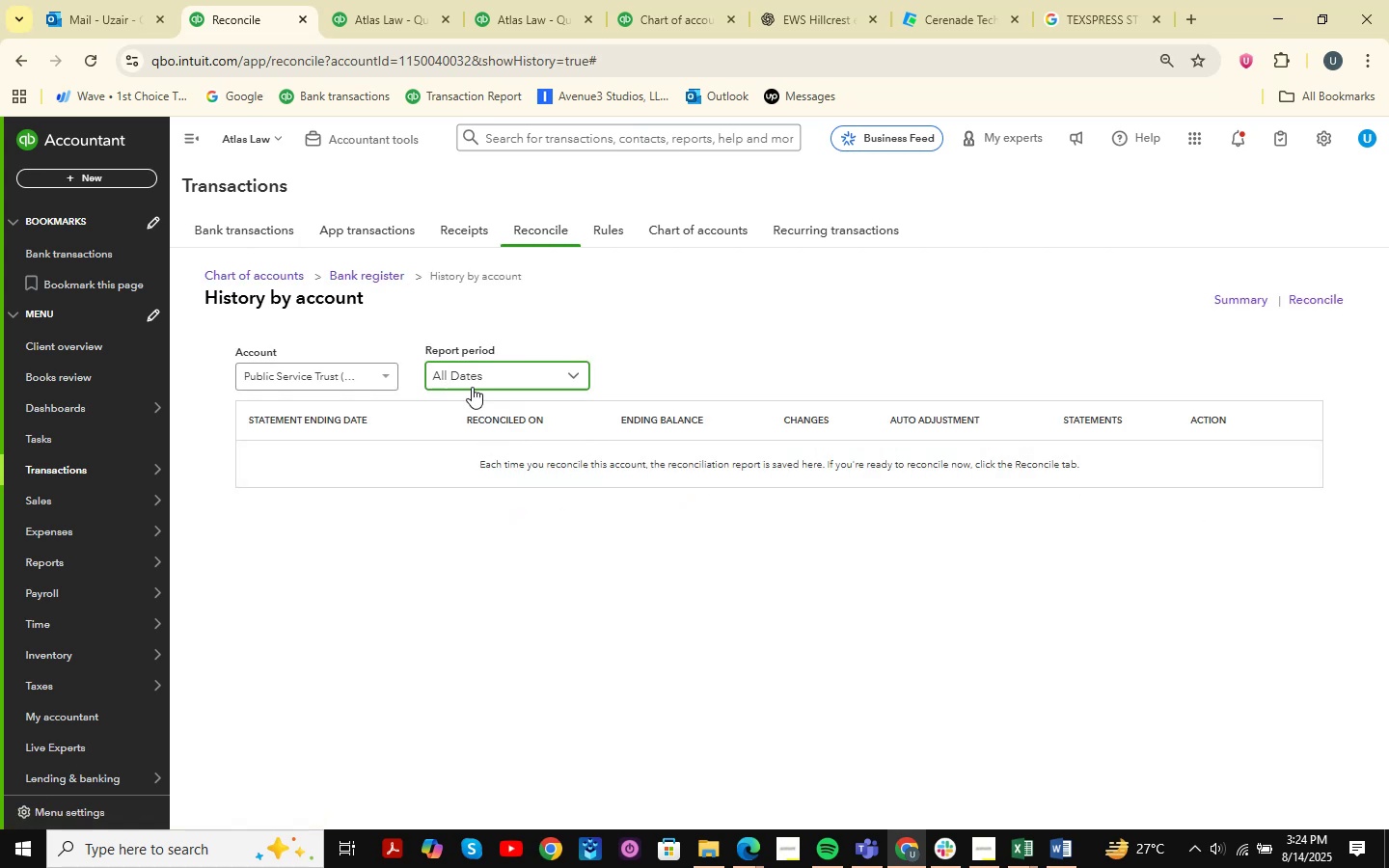 
left_click([486, 375])
 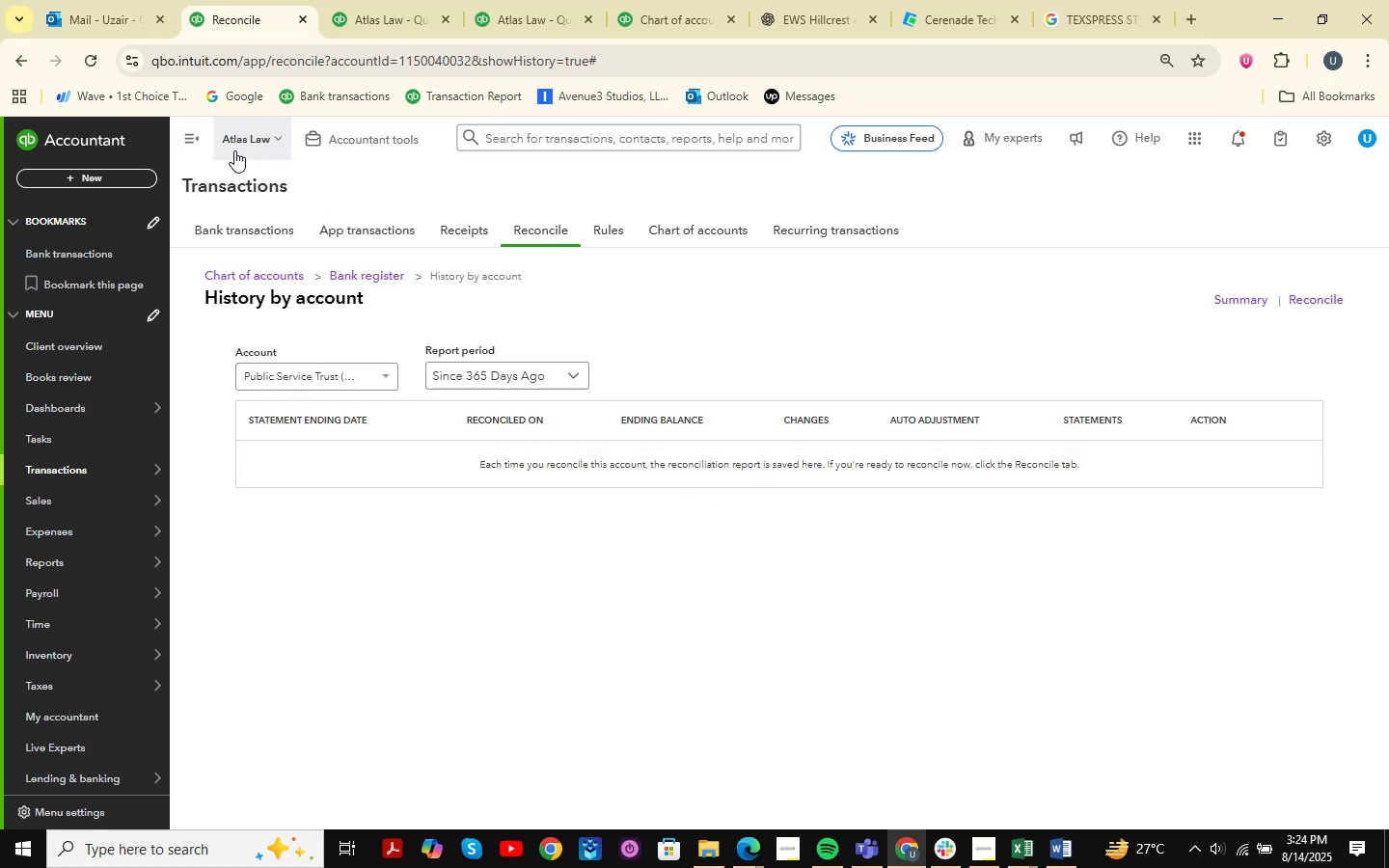 
left_click([12, 62])
 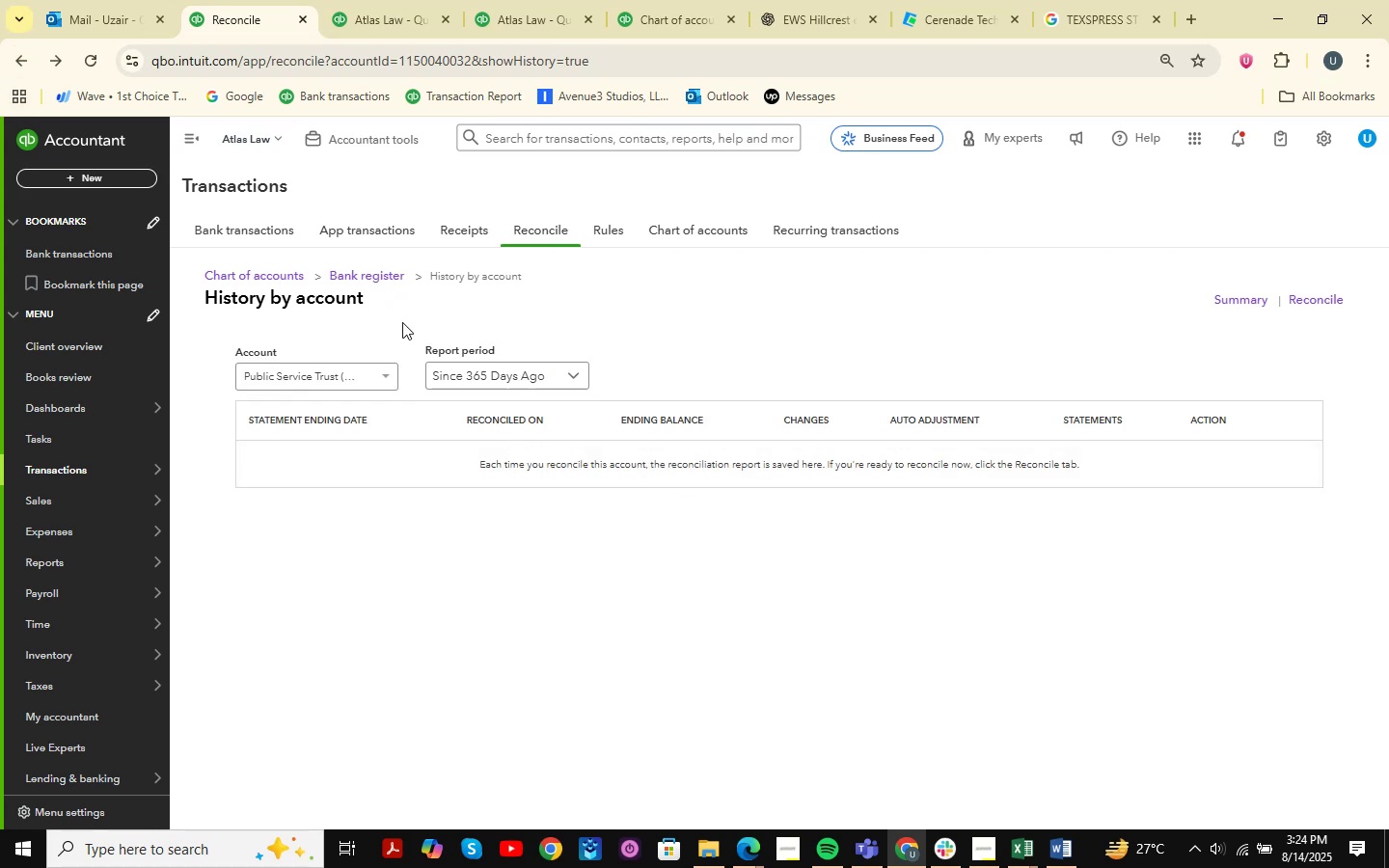 
wait(11.05)
 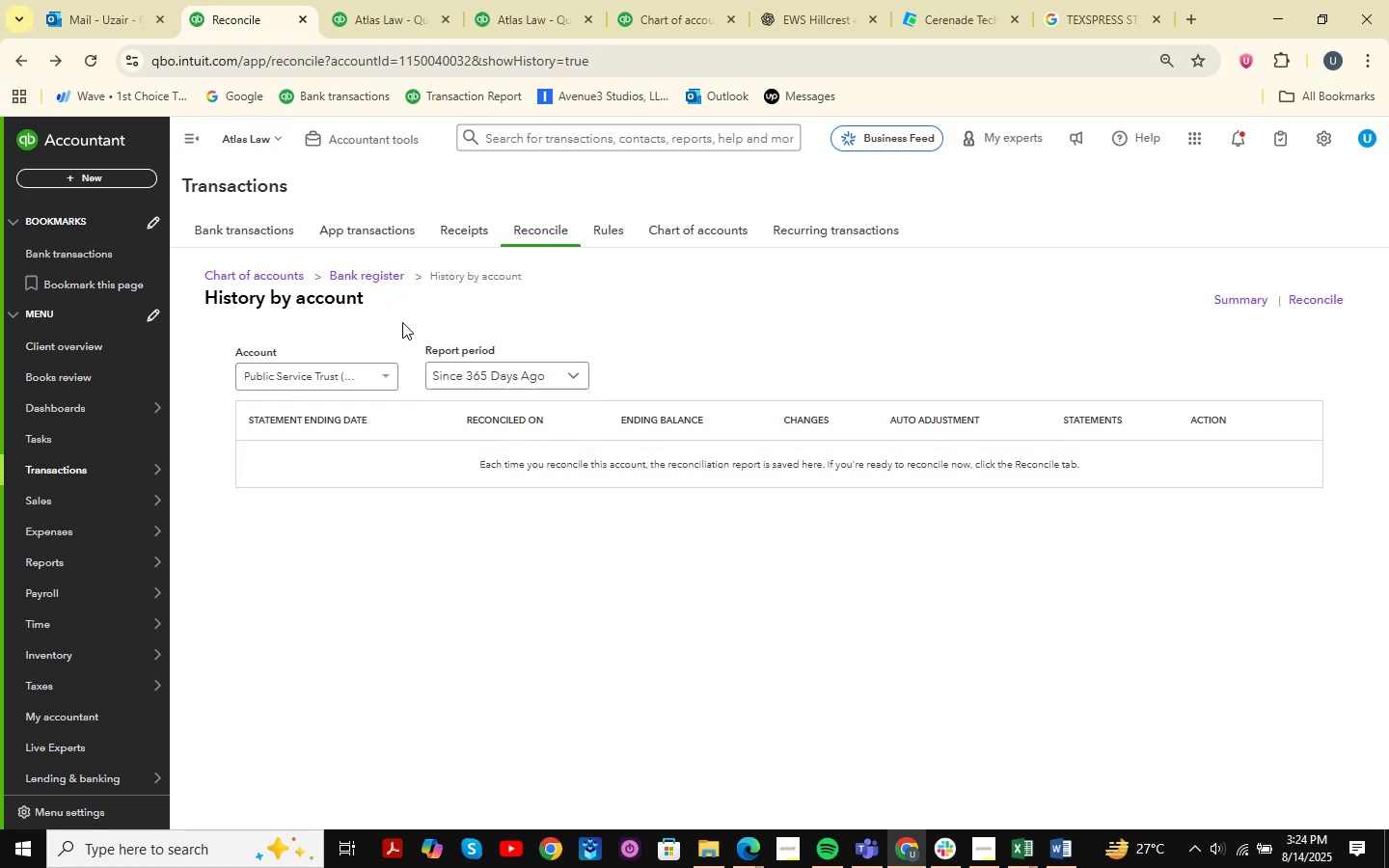 
left_click([24, 65])
 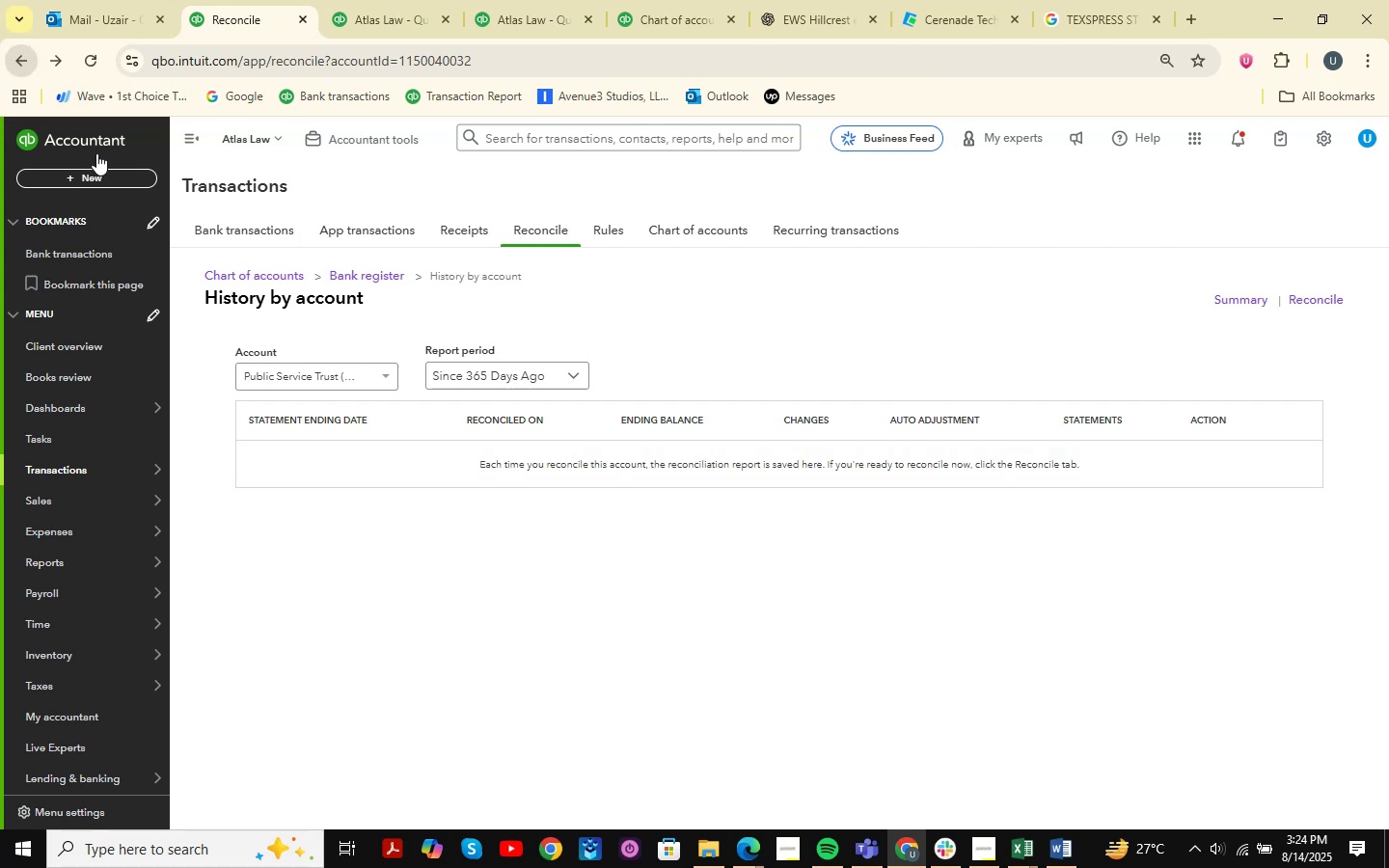 
mouse_move([395, 494])
 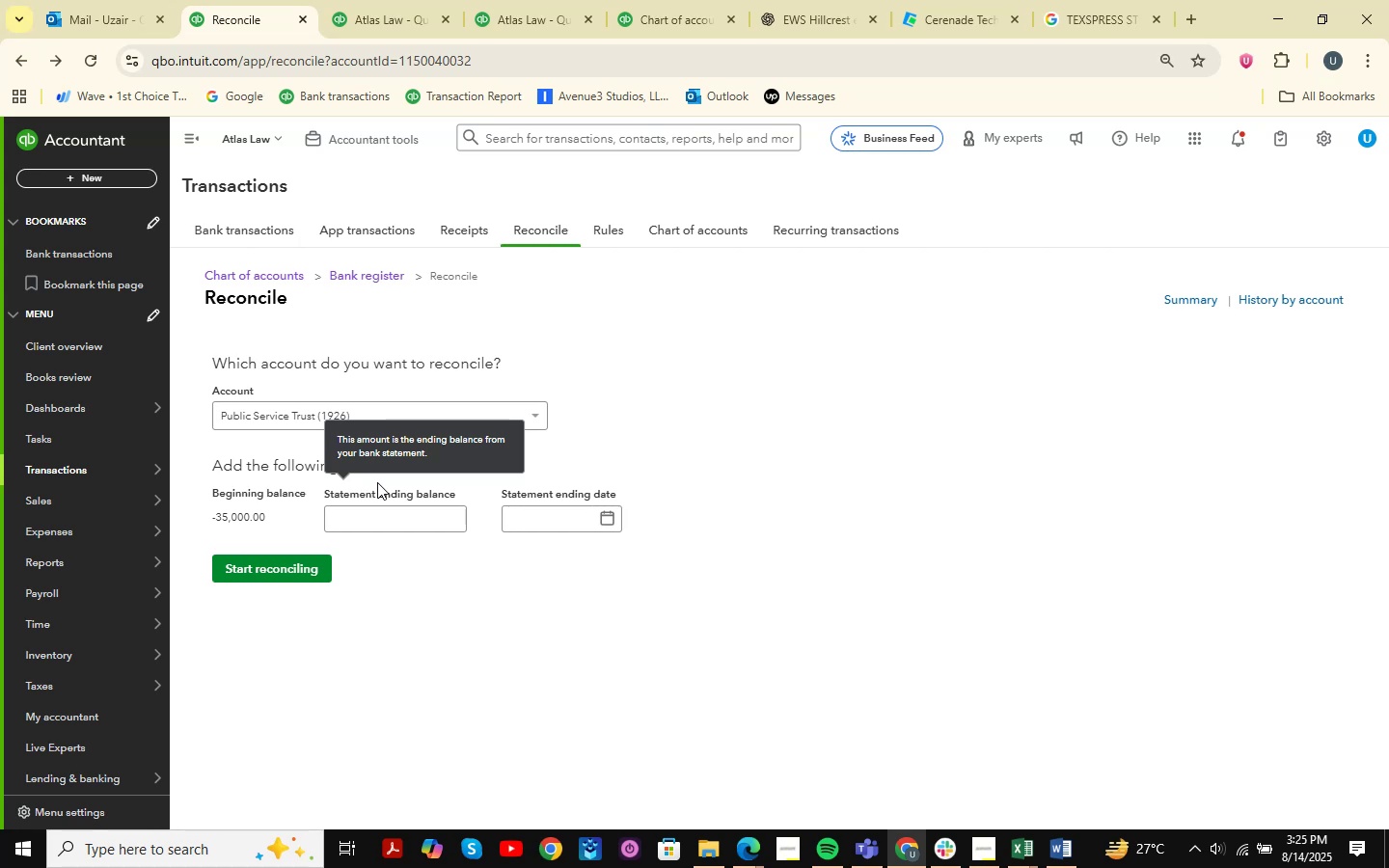 
wait(8.56)
 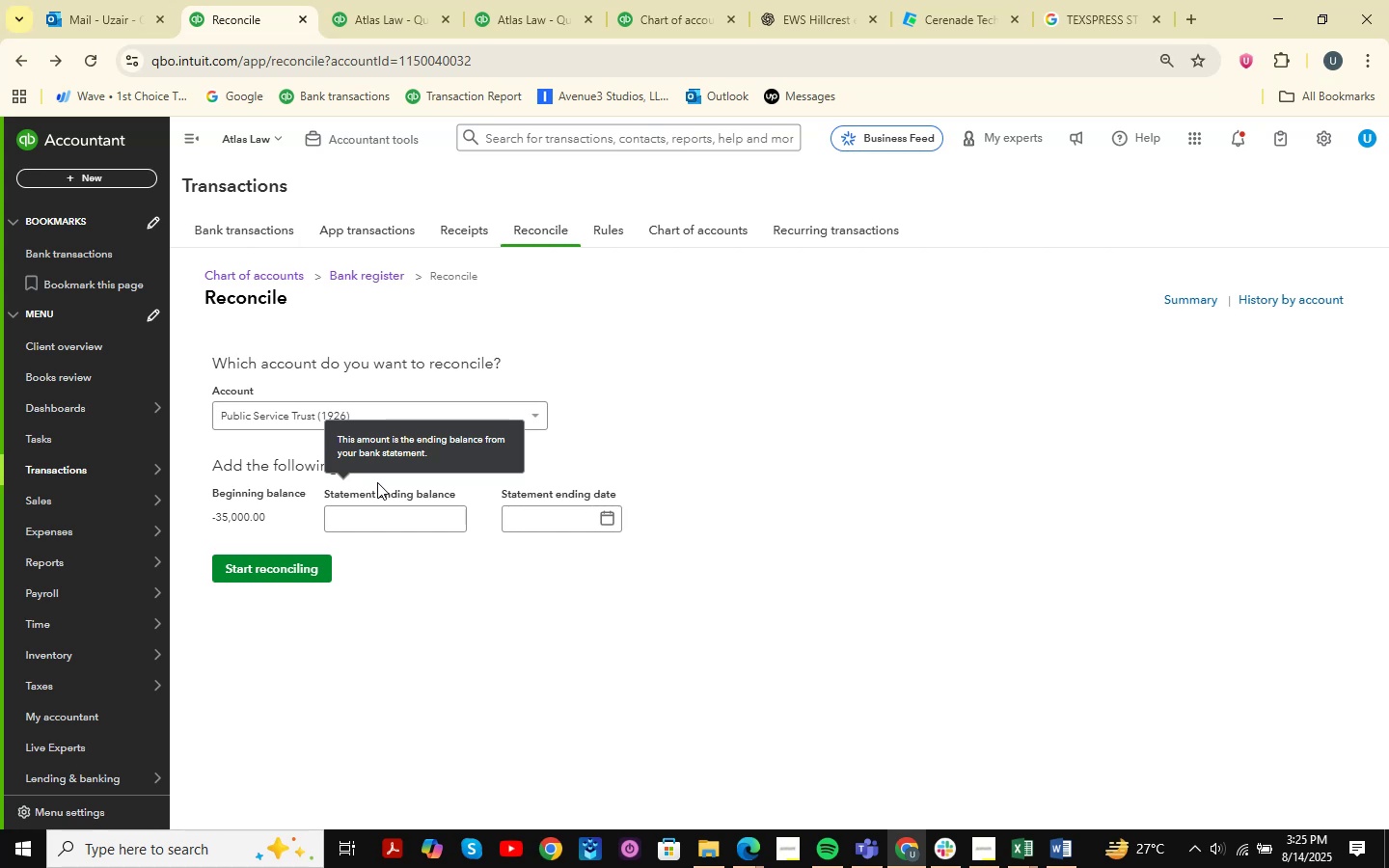 
left_click([404, 501])
 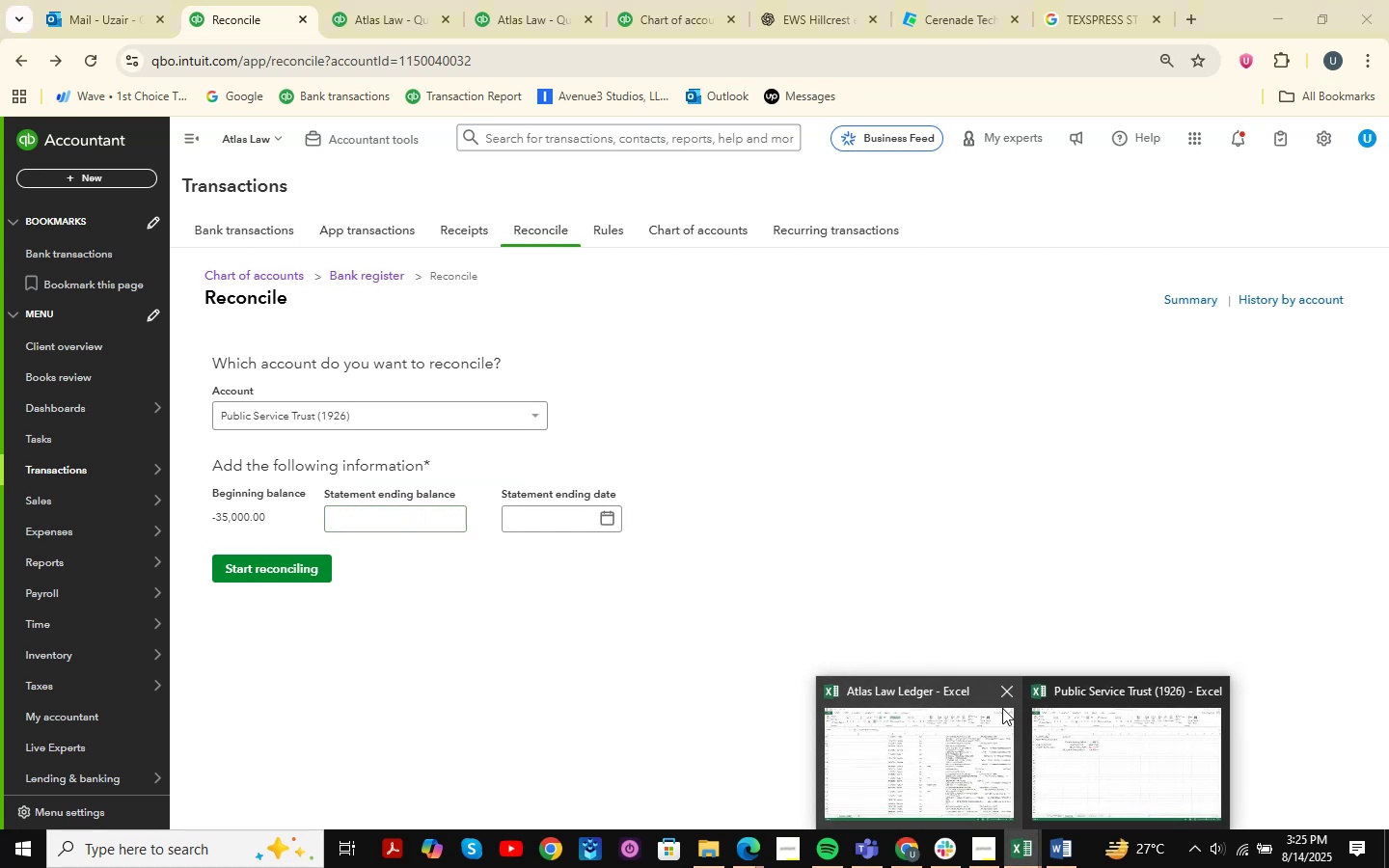 
left_click([1108, 727])
 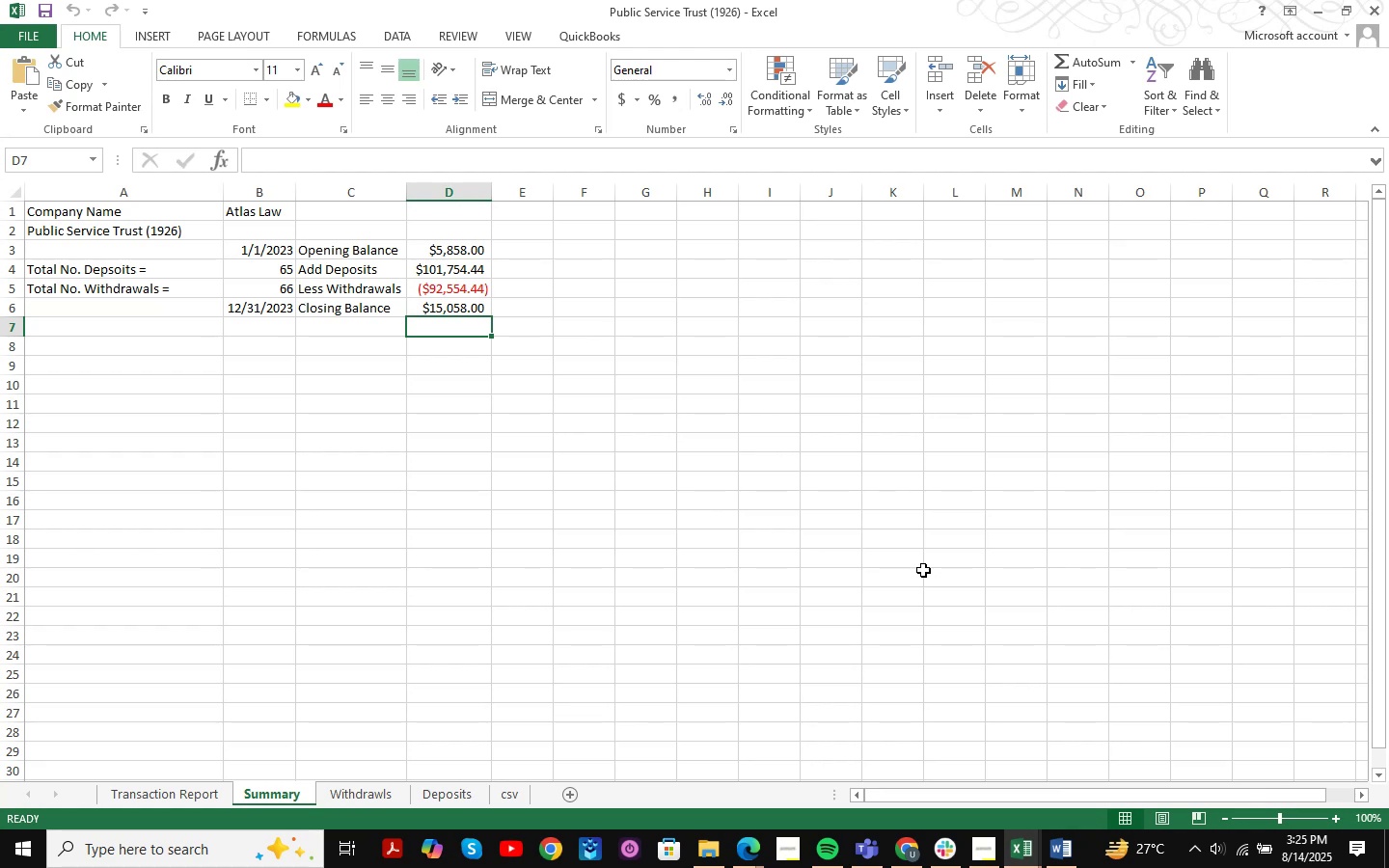 
wait(5.3)
 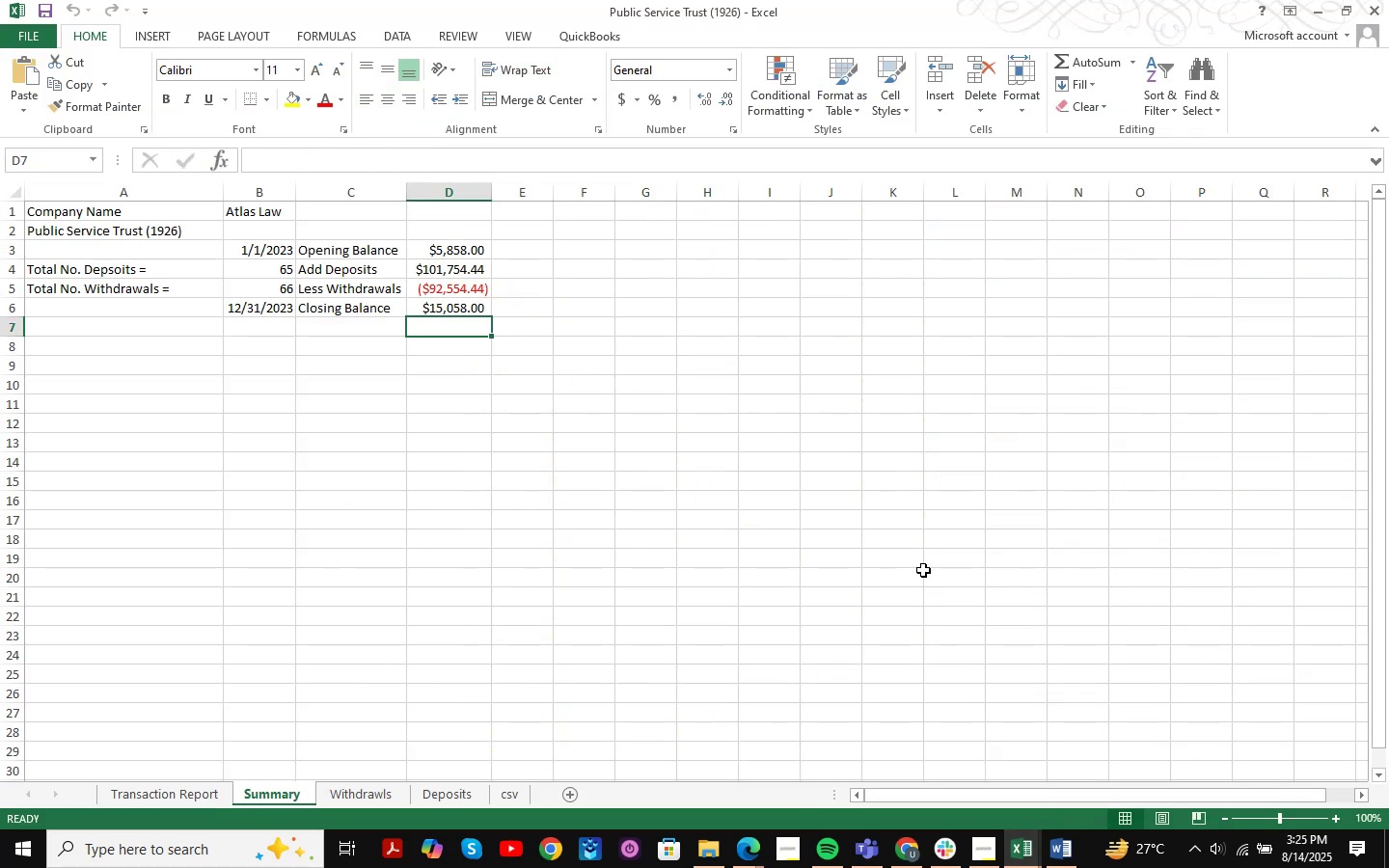 
left_click([905, 854])
 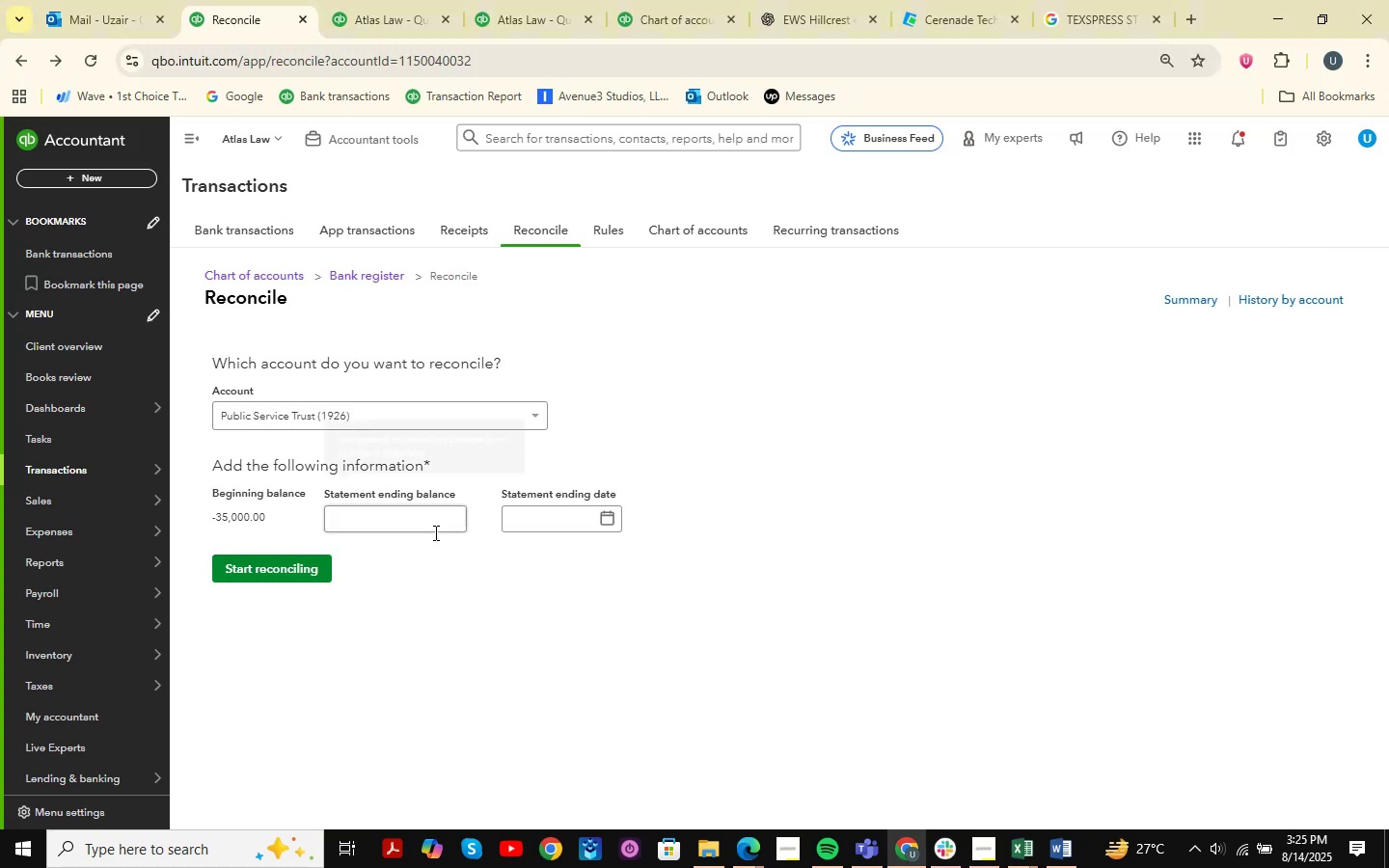 
left_click([416, 523])
 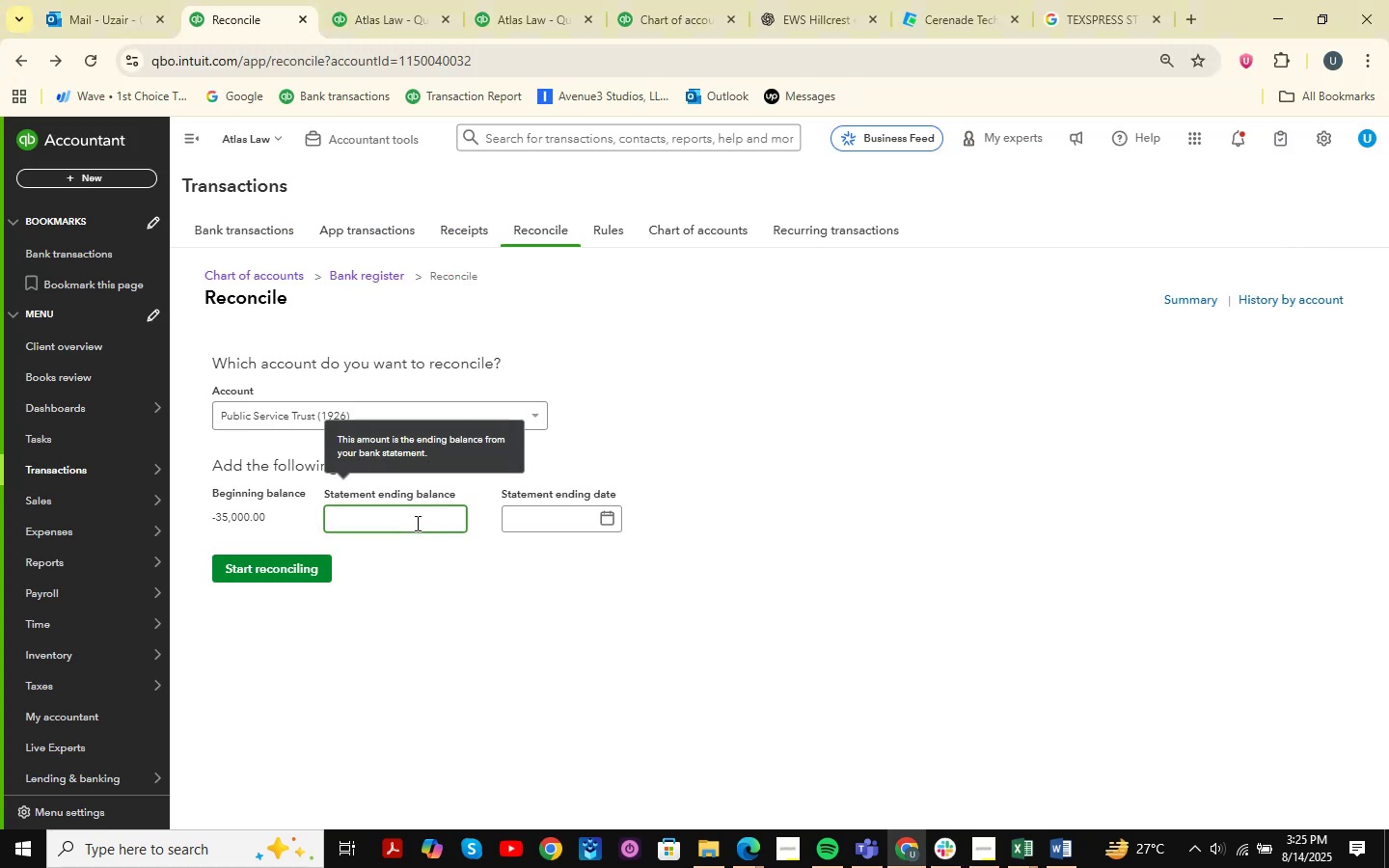 
key(Numpad1)
 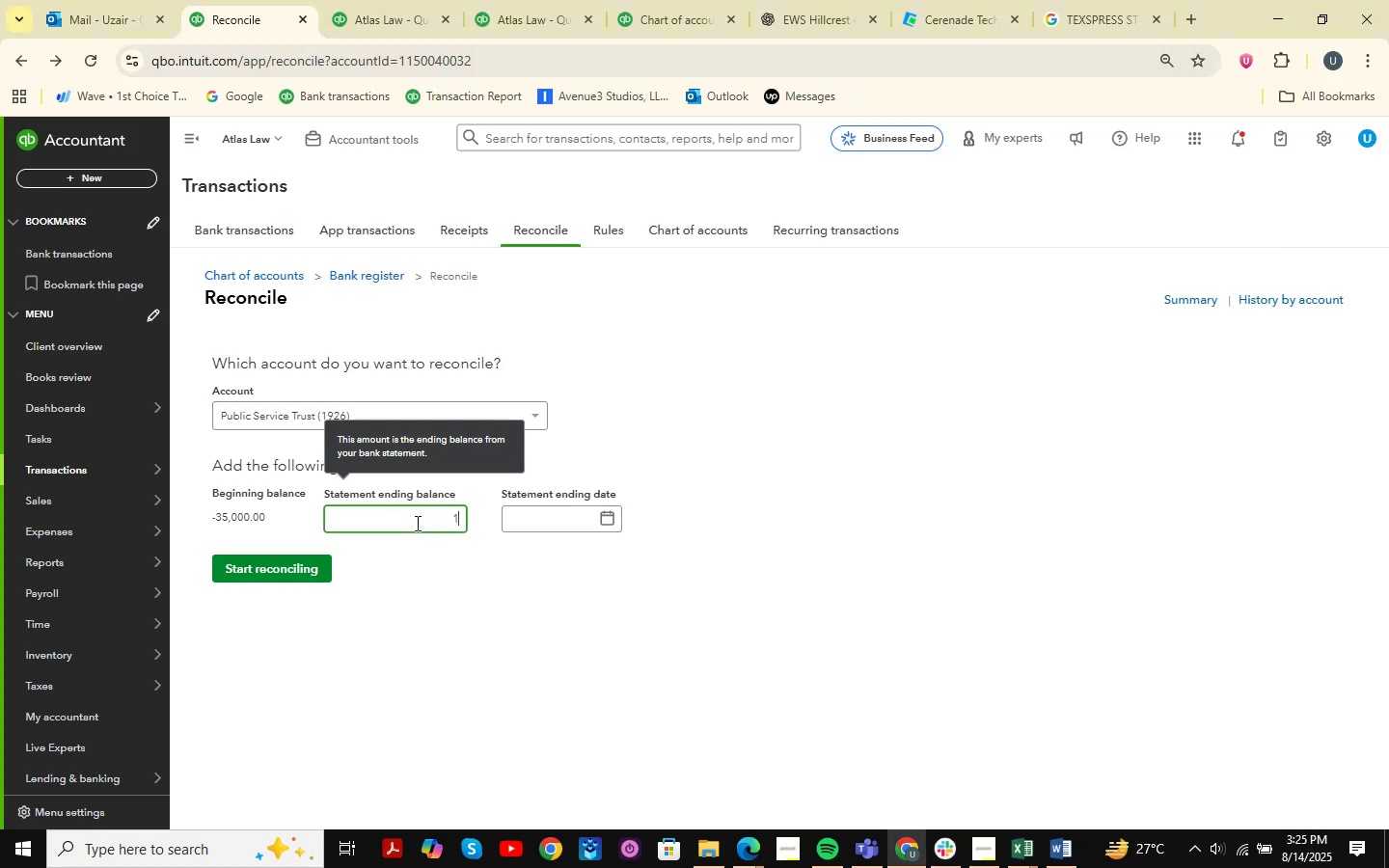 
key(Numpad5)
 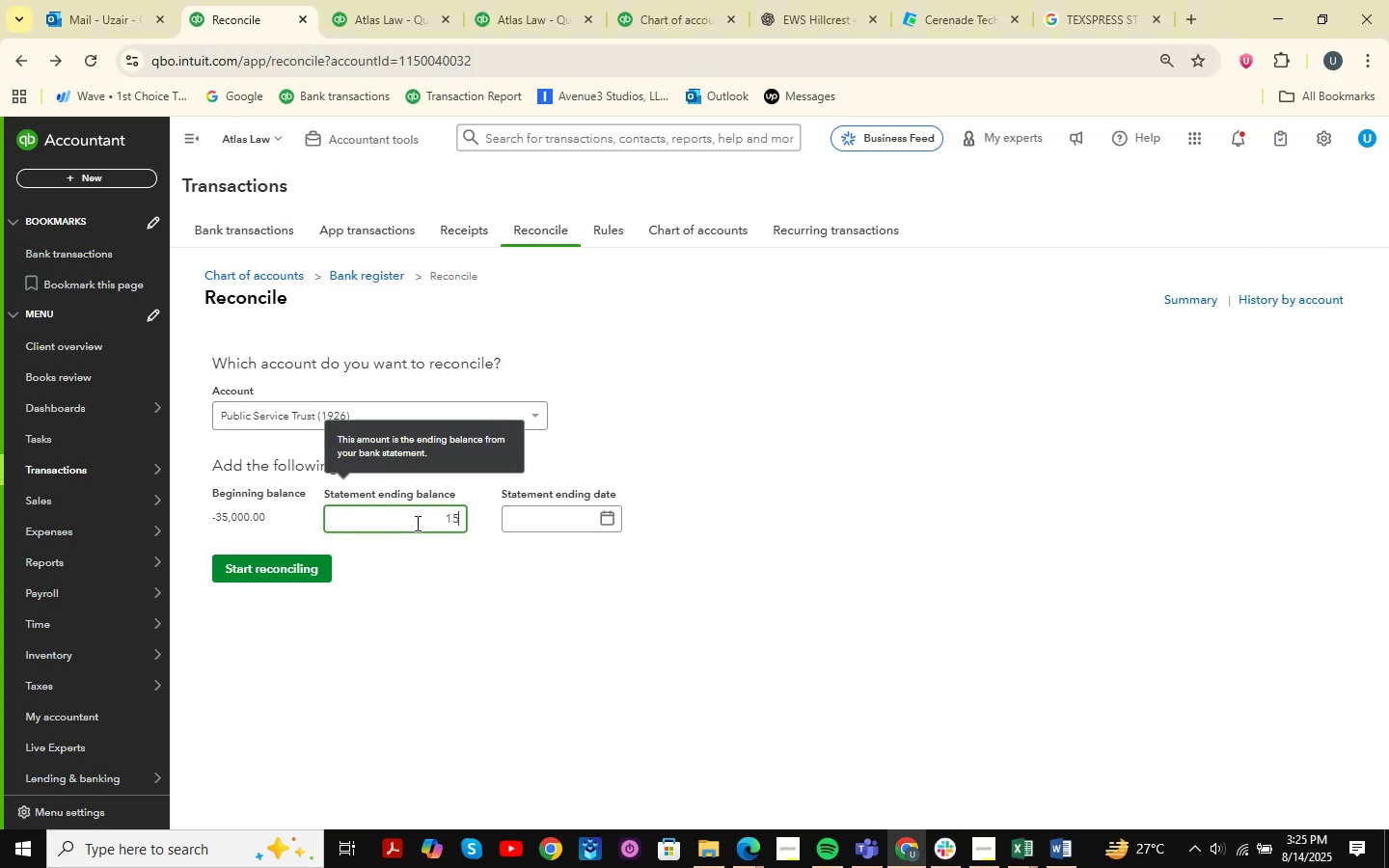 
key(Numpad0)
 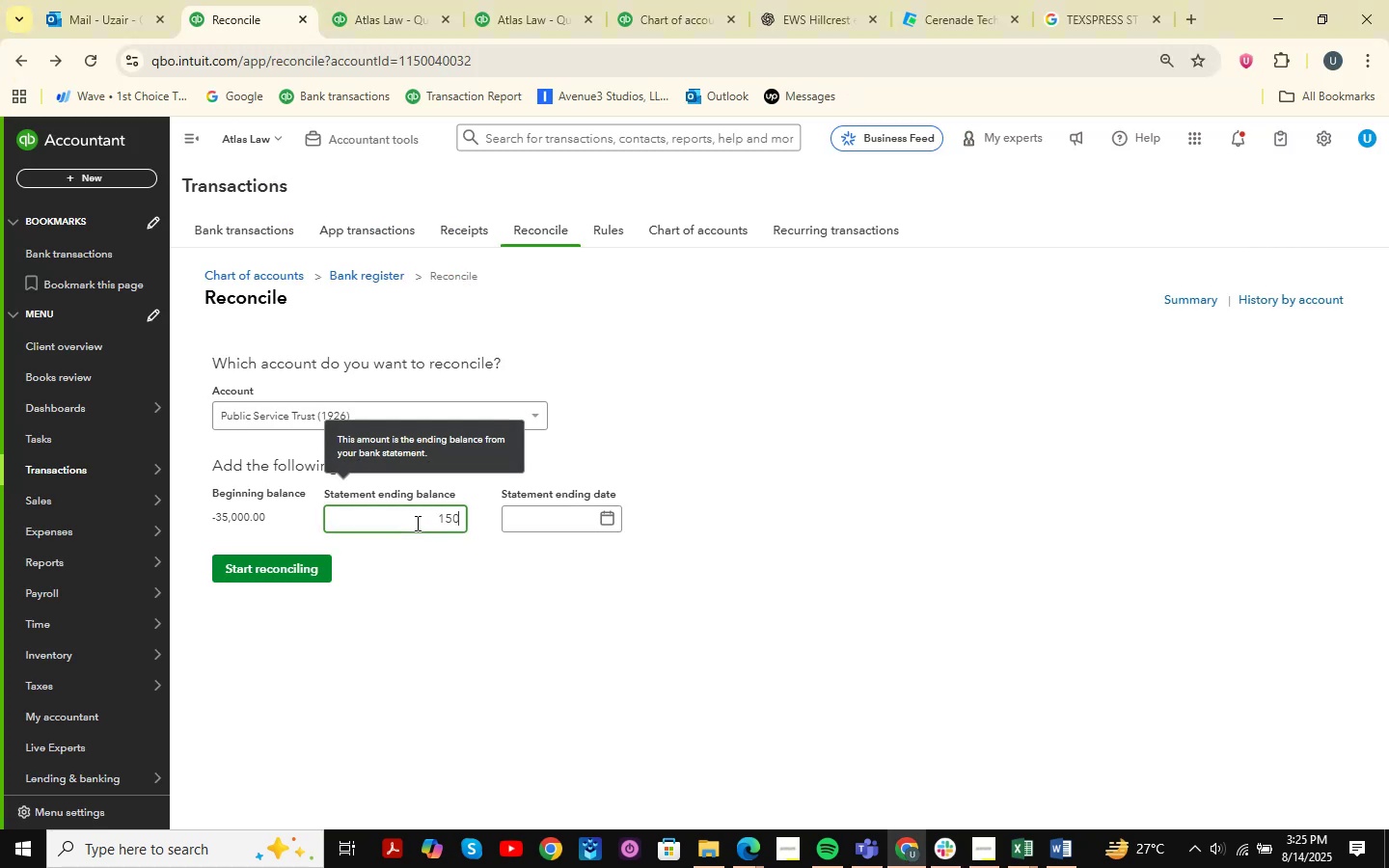 
key(Numpad5)
 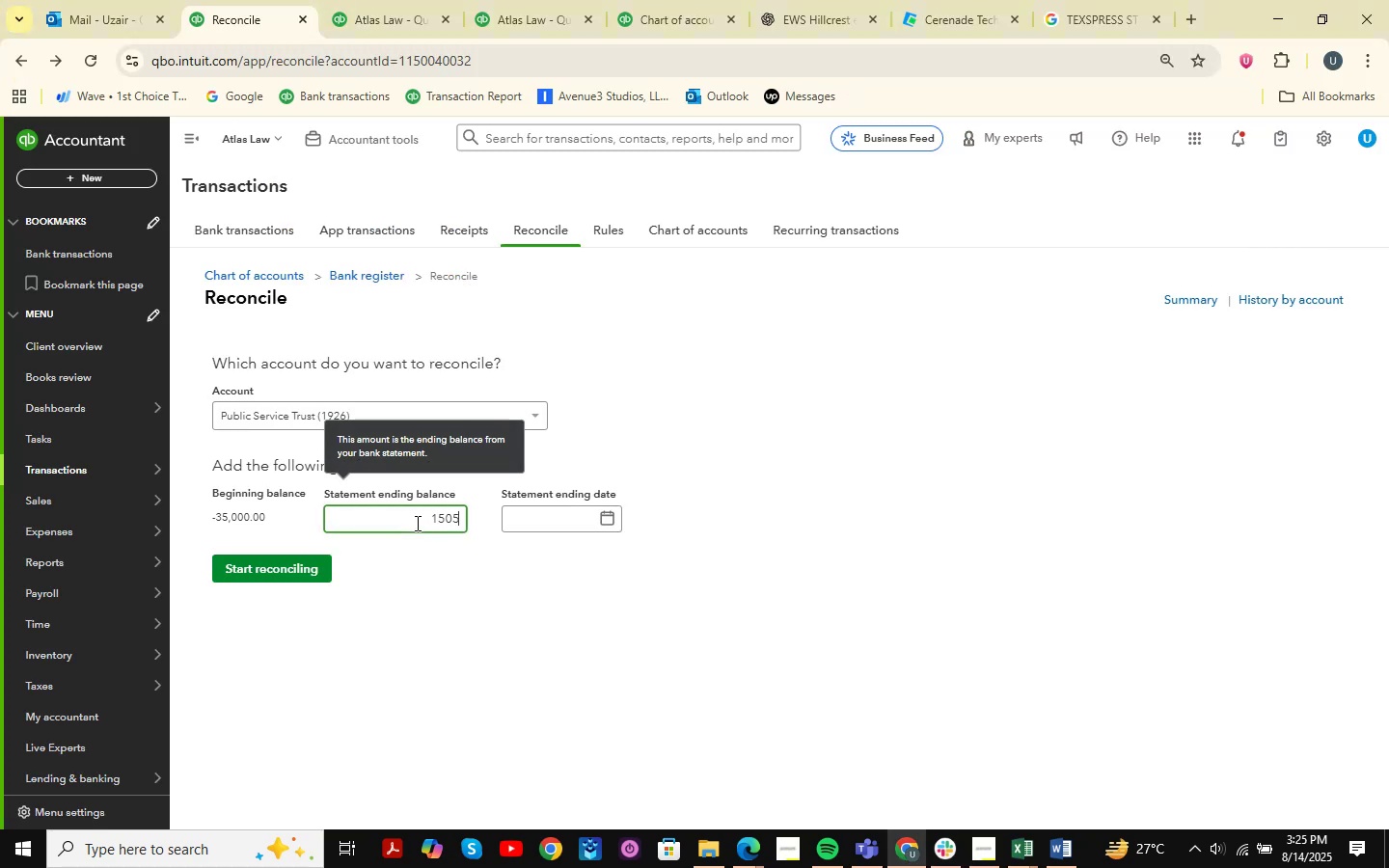 
key(Numpad8)
 